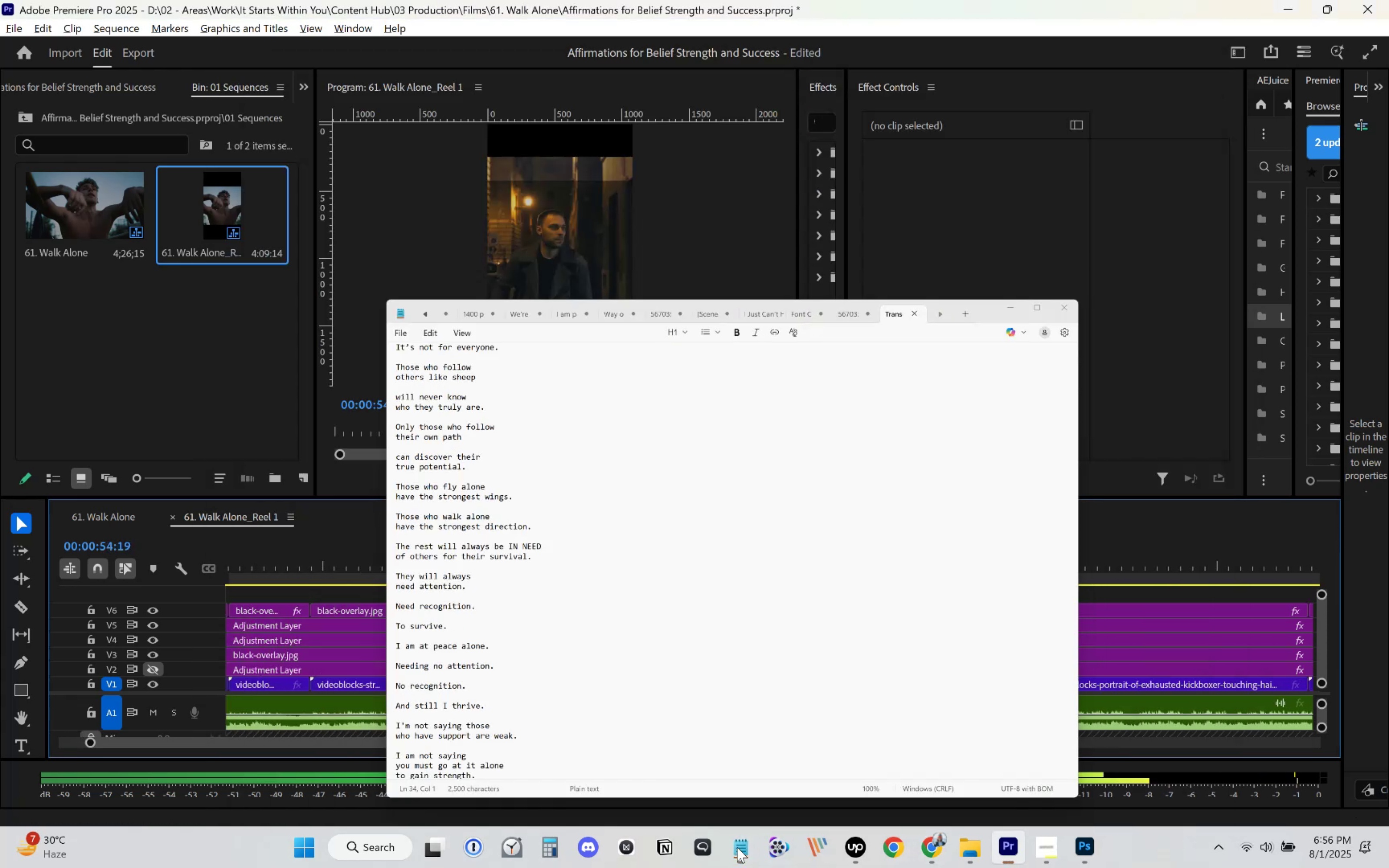 
left_click([737, 847])
 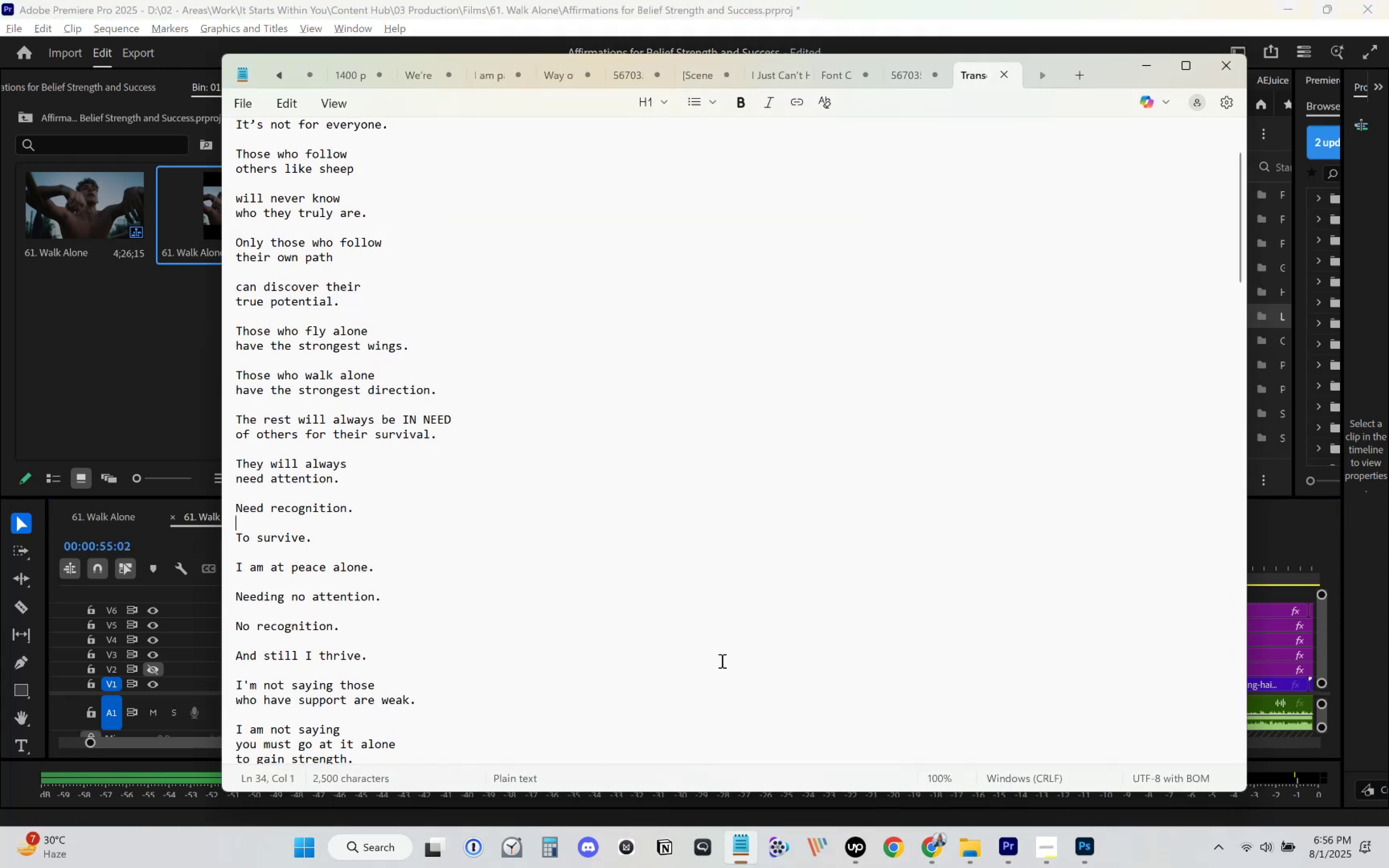 
scroll: coordinate [721, 642], scroll_direction: down, amount: 8.0
 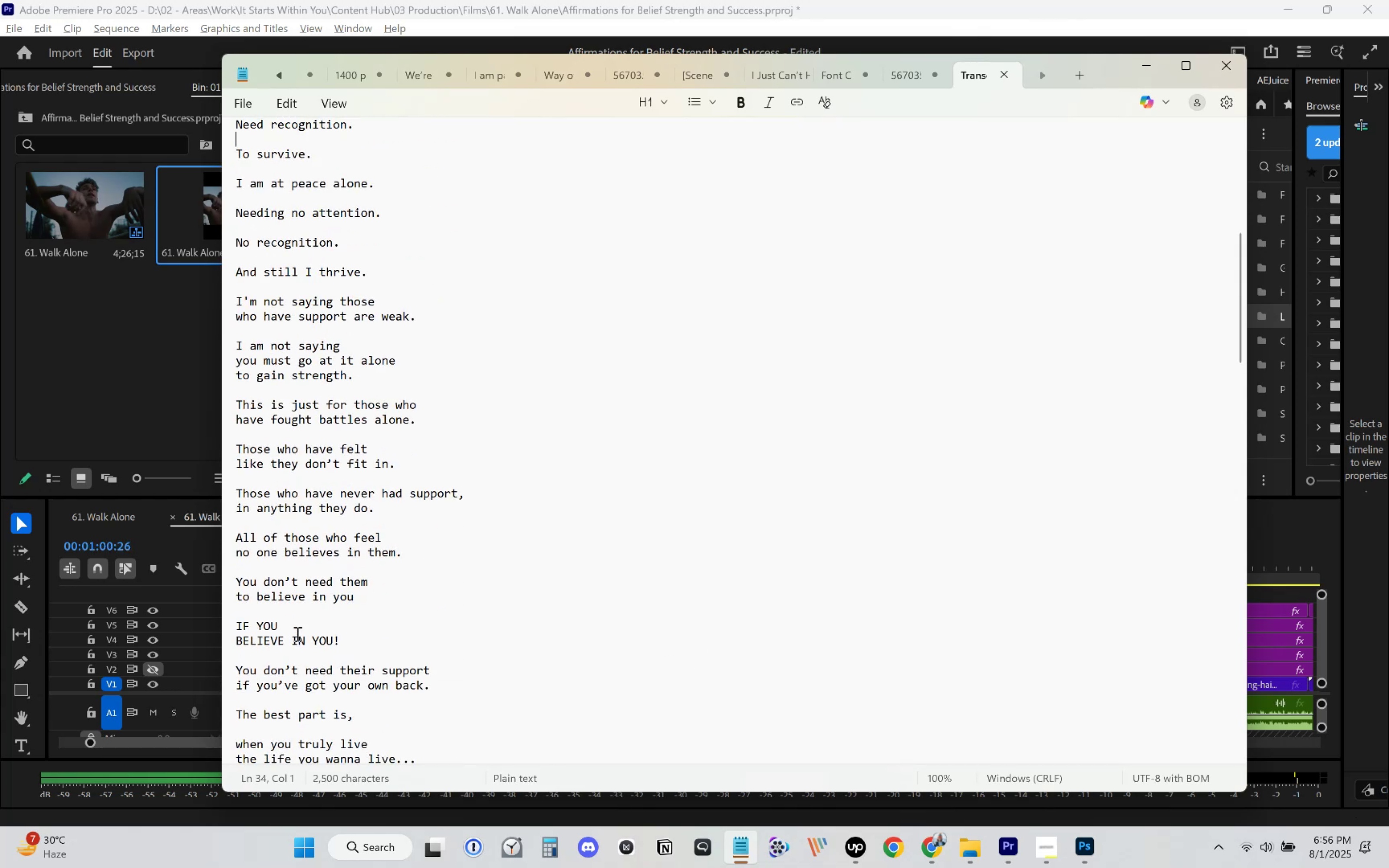 
wait(10.16)
 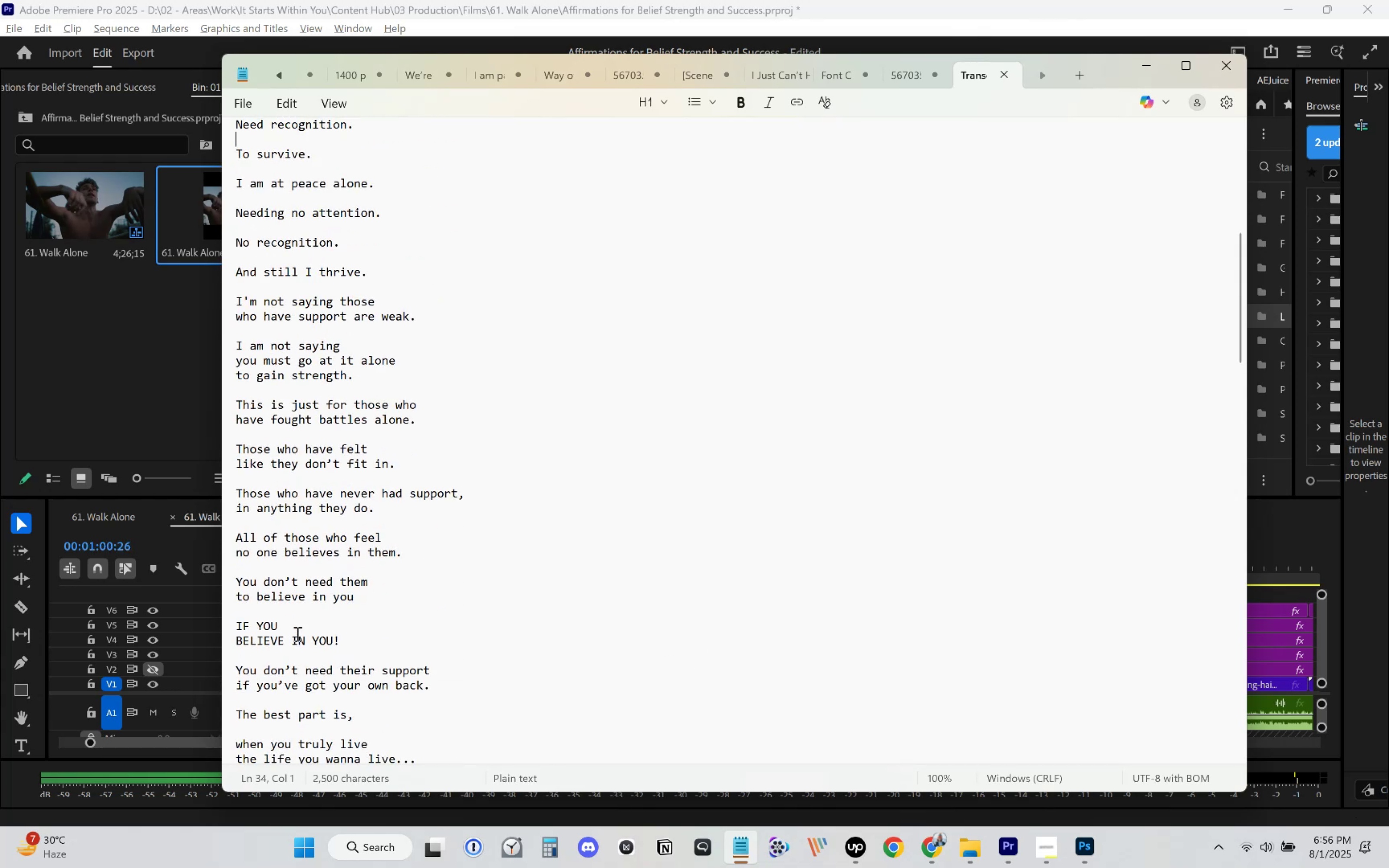 
scroll: coordinate [476, 617], scroll_direction: down, amount: 1.0
 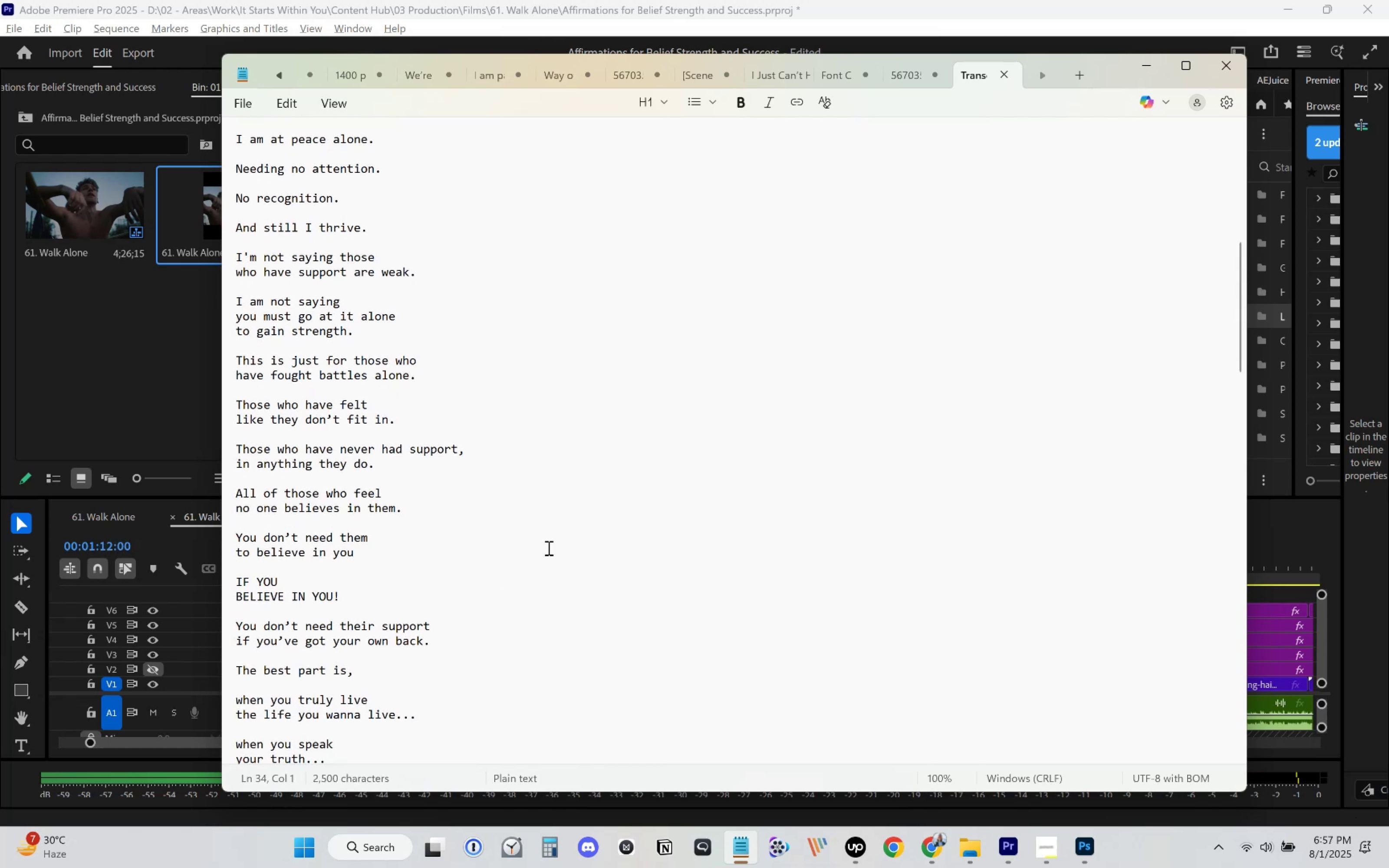 
wait(11.04)
 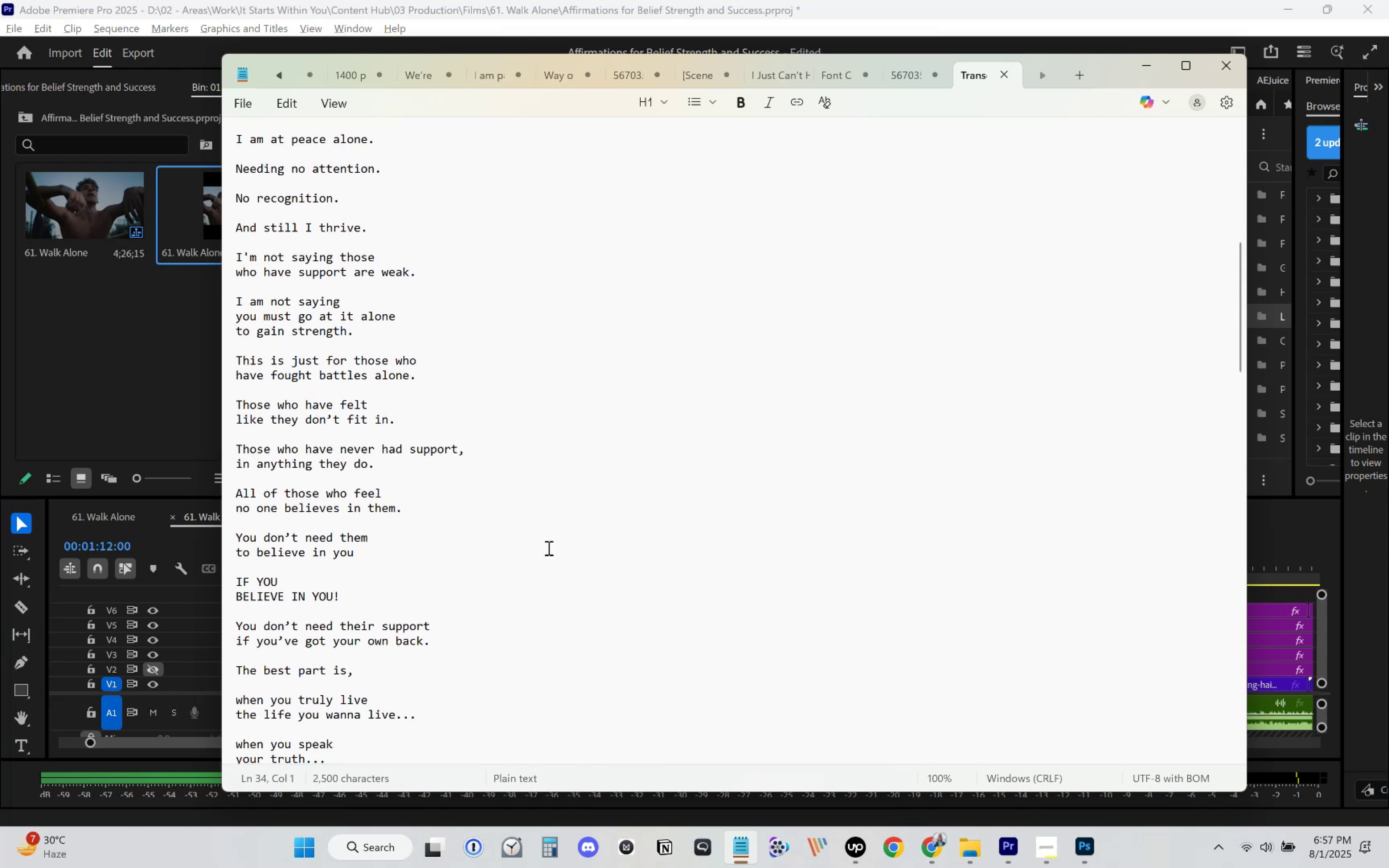 
scroll: coordinate [548, 568], scroll_direction: down, amount: 5.0
 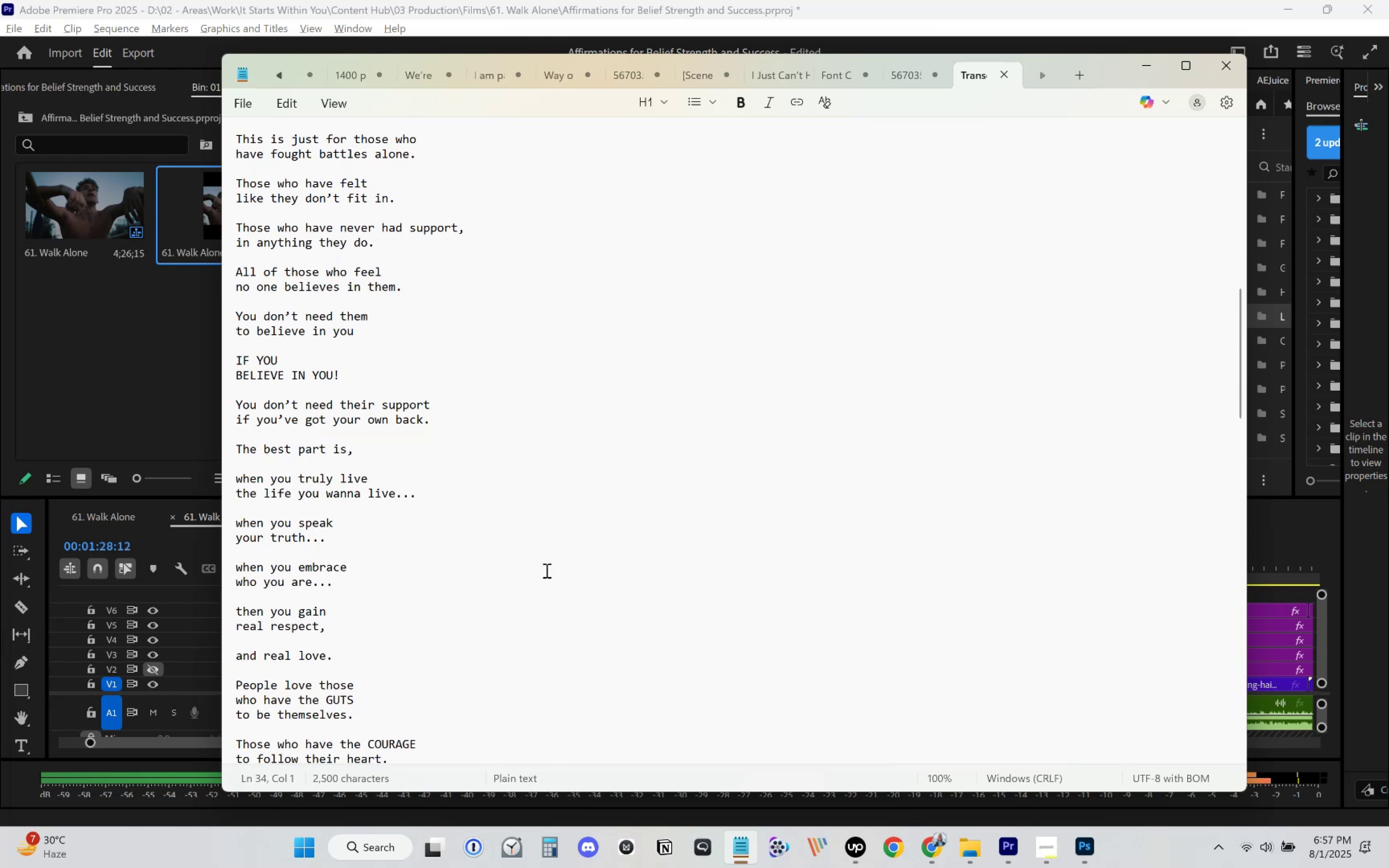 
wait(12.35)
 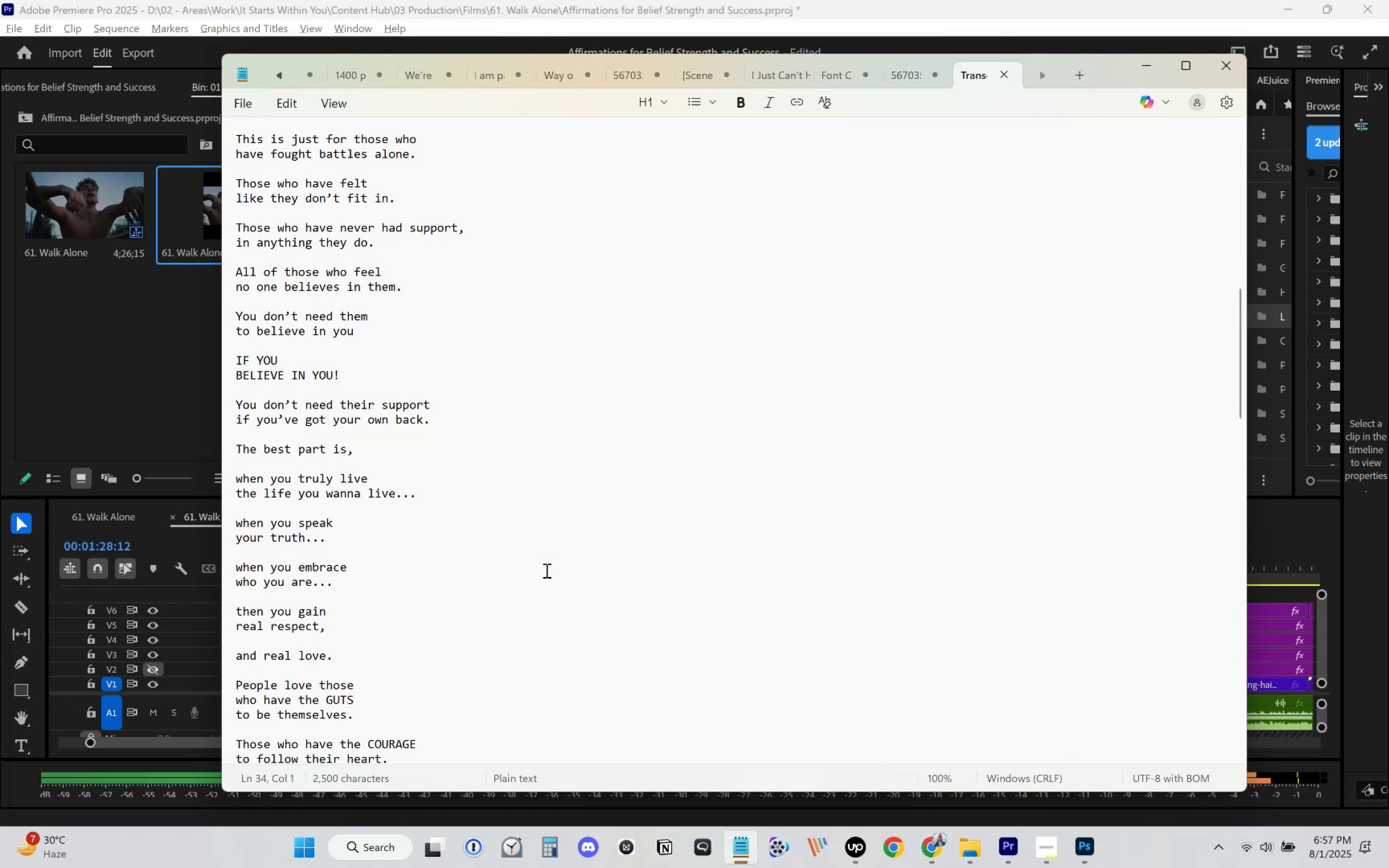 
left_click([544, 570])
 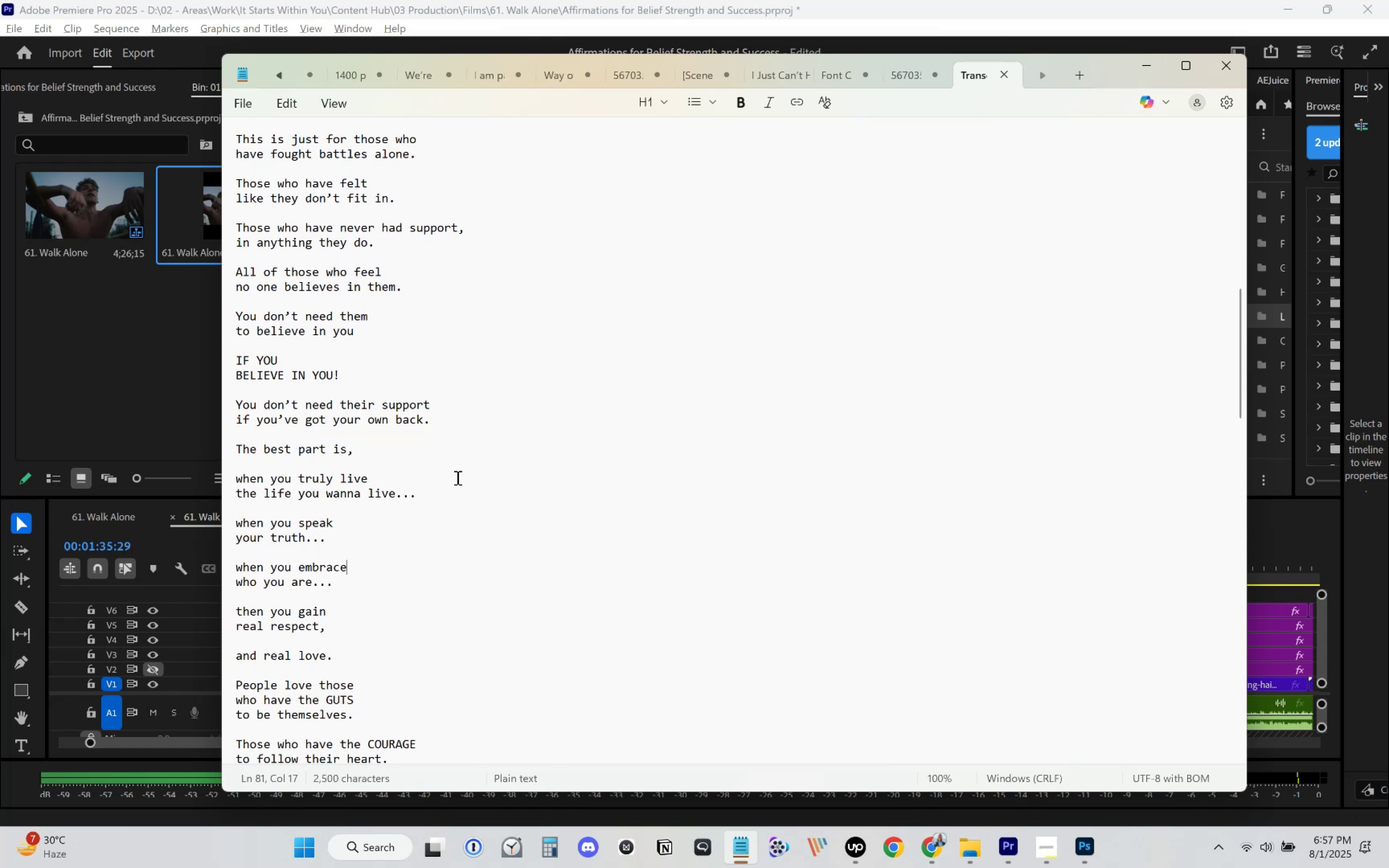 
scroll: coordinate [457, 477], scroll_direction: up, amount: 1.0
 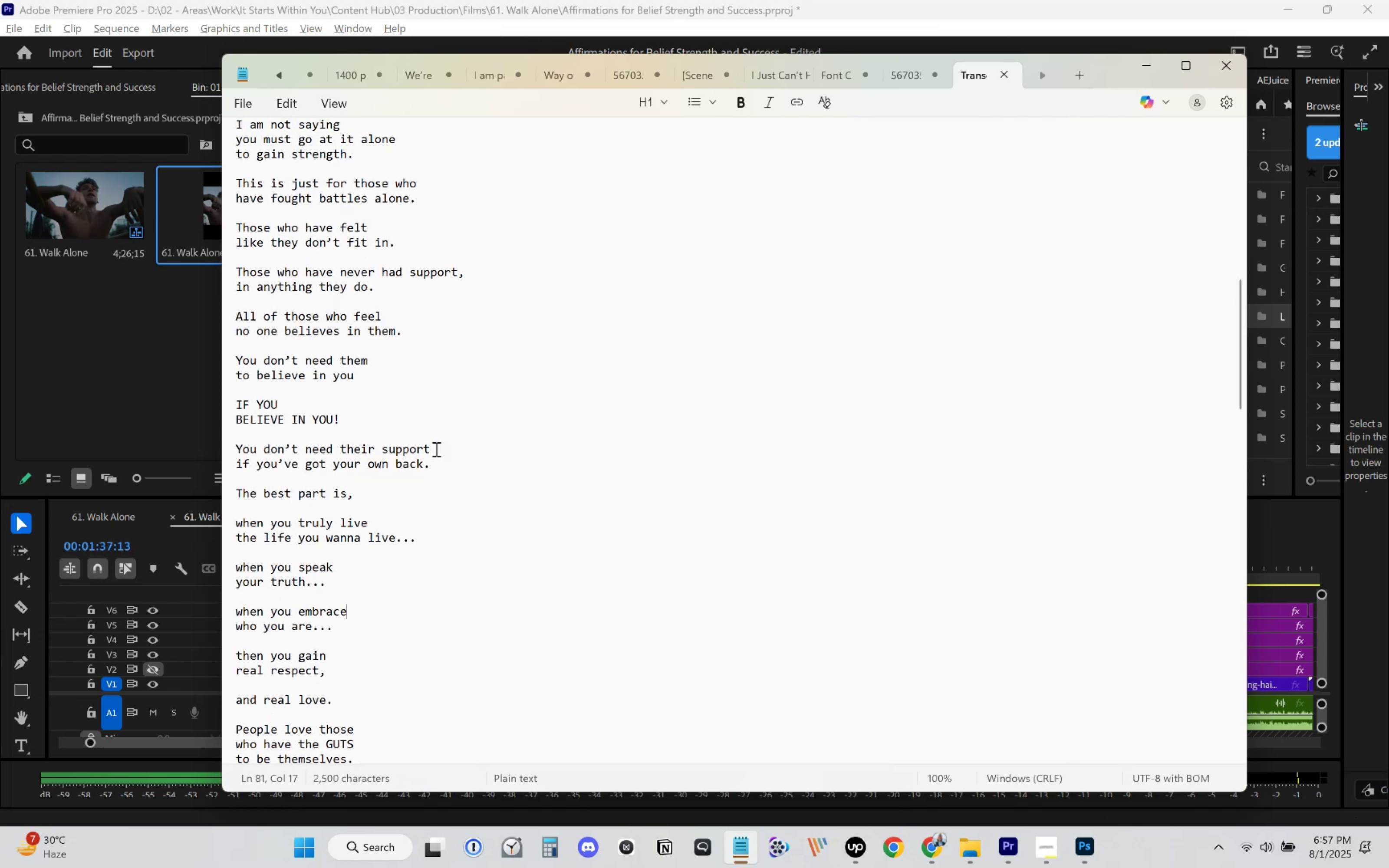 
left_click([405, 391])
 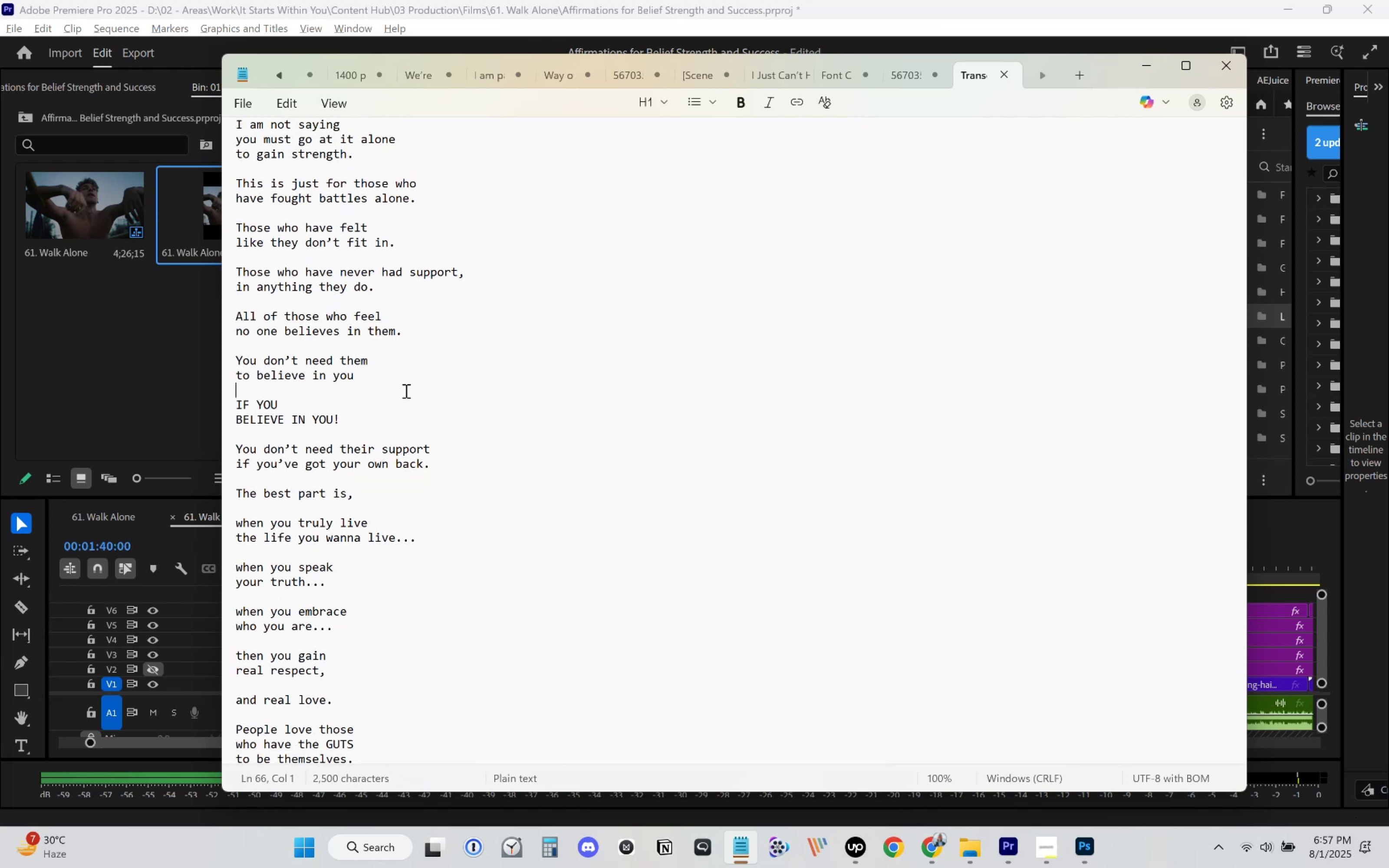 
left_click([170, 438])
 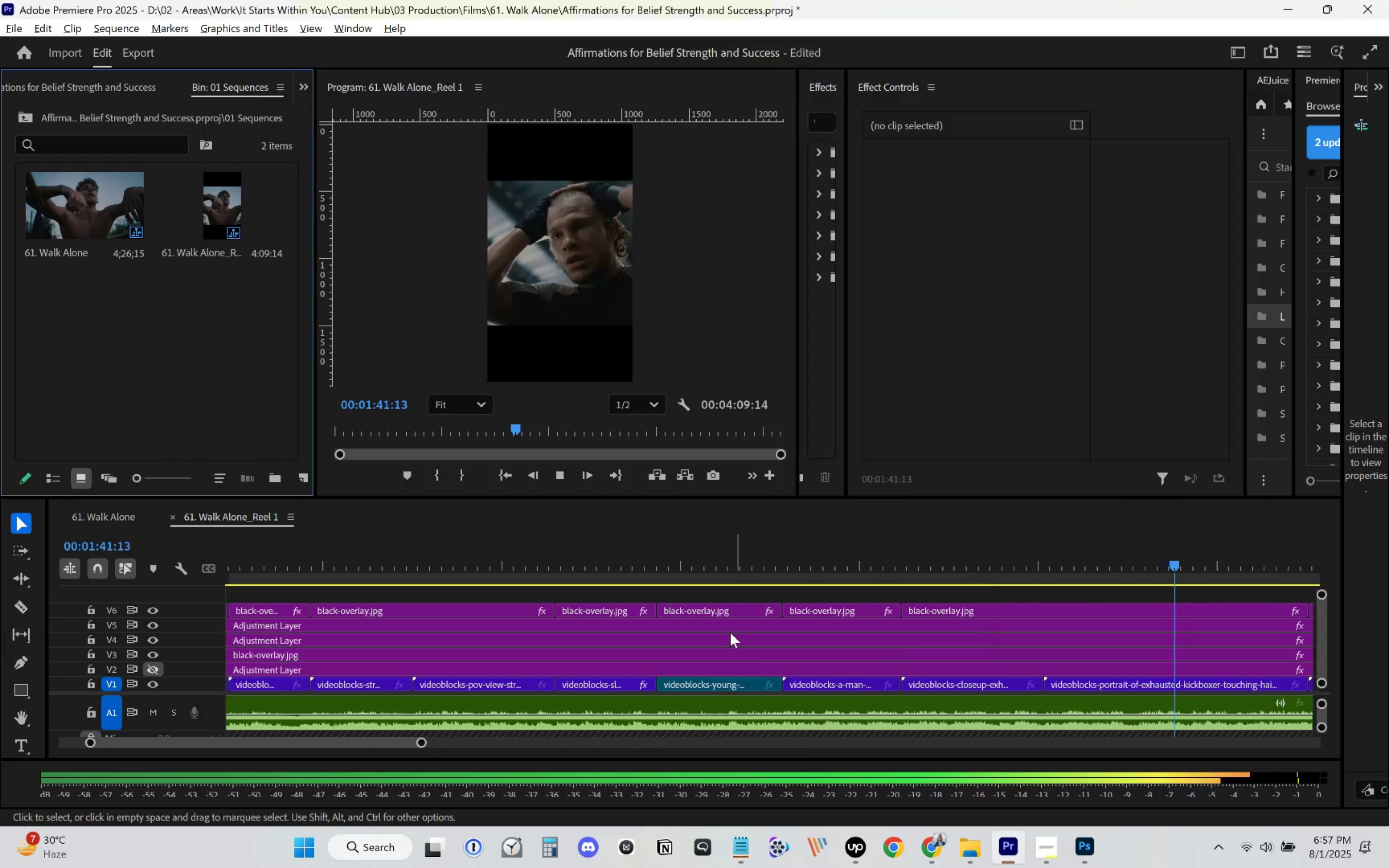 
left_click([599, 570])
 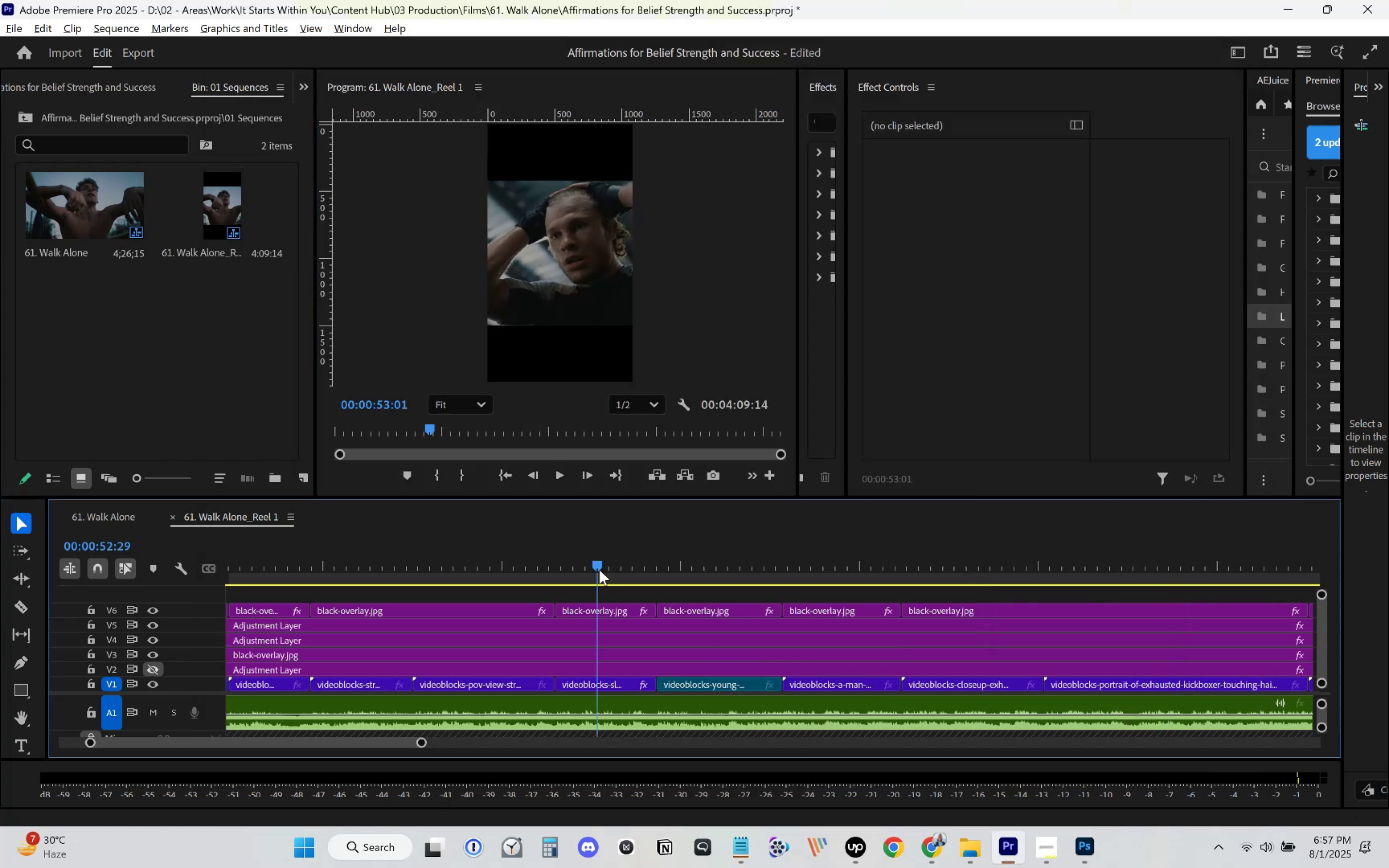 
key(Space)
 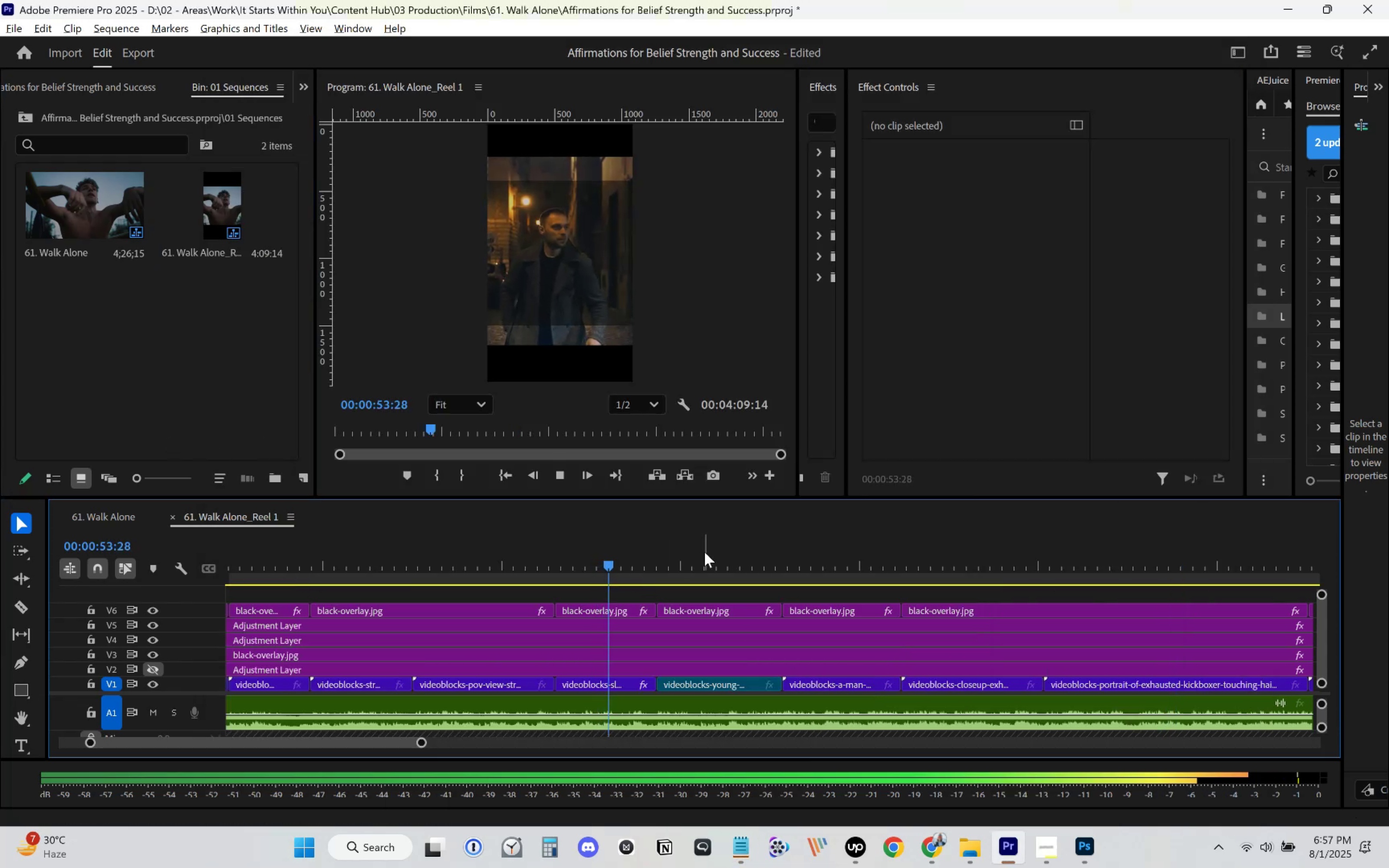 
left_click([756, 555])
 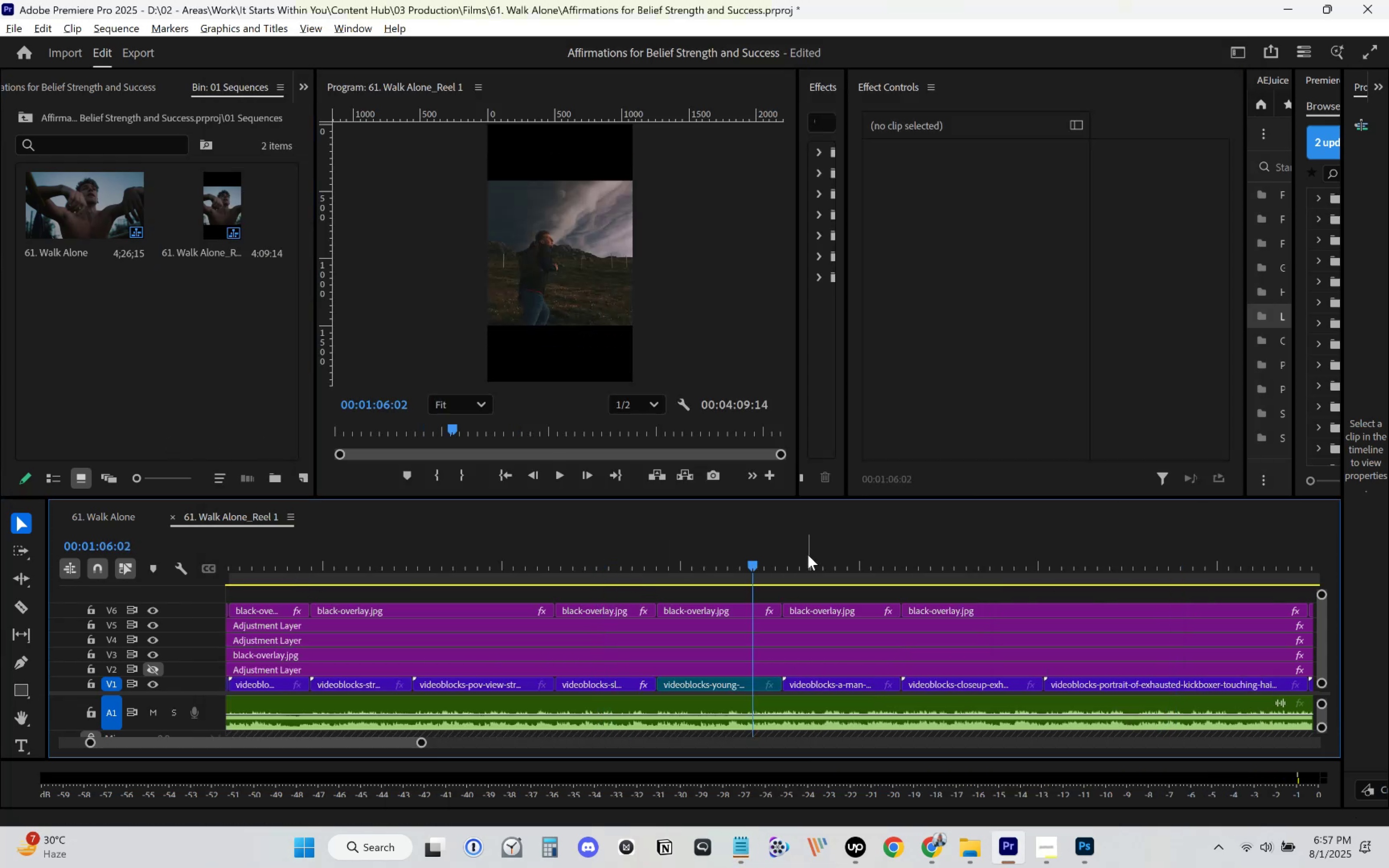 
key(Space)
 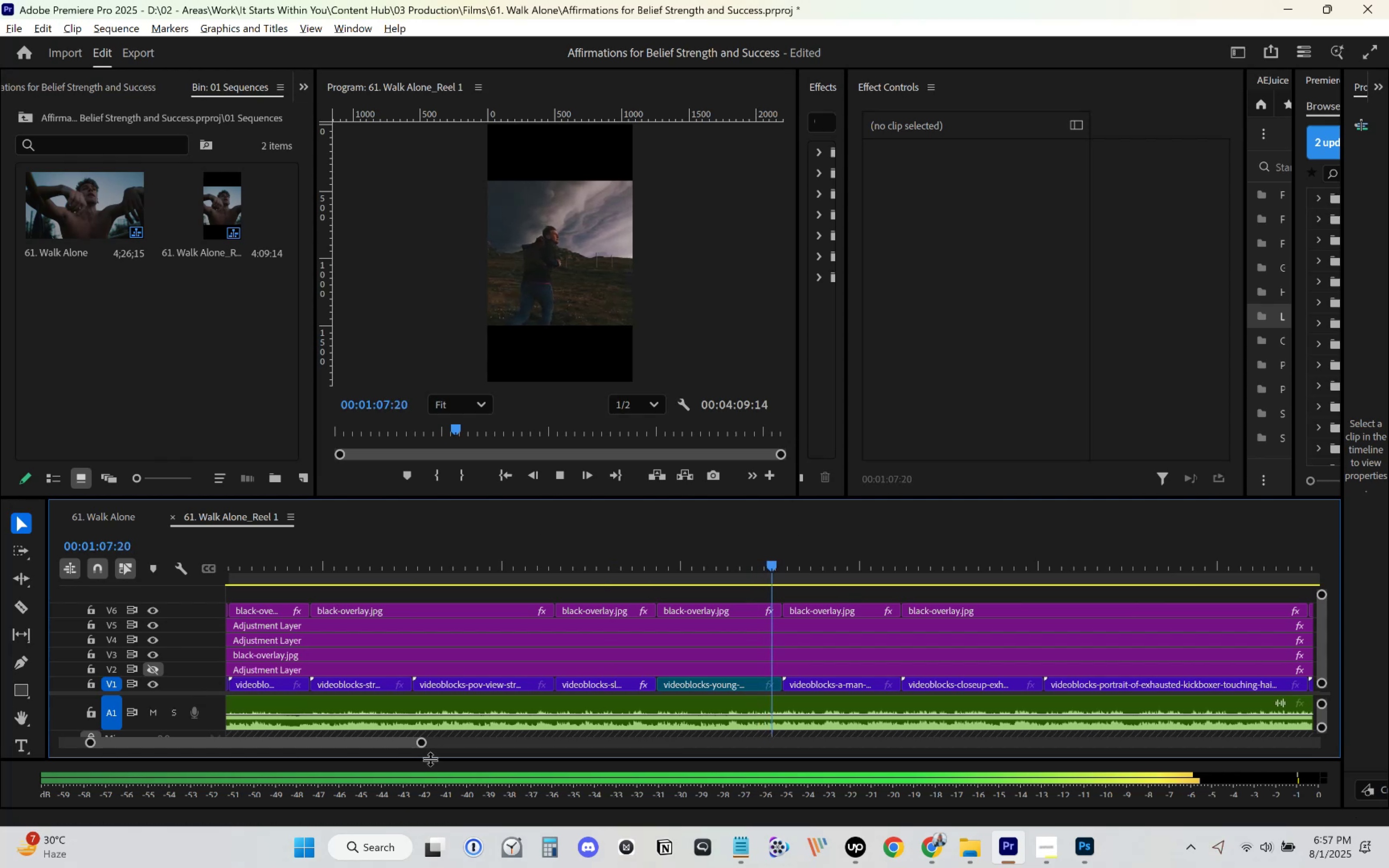 
left_click_drag(start_coordinate=[420, 744], to_coordinate=[387, 740])
 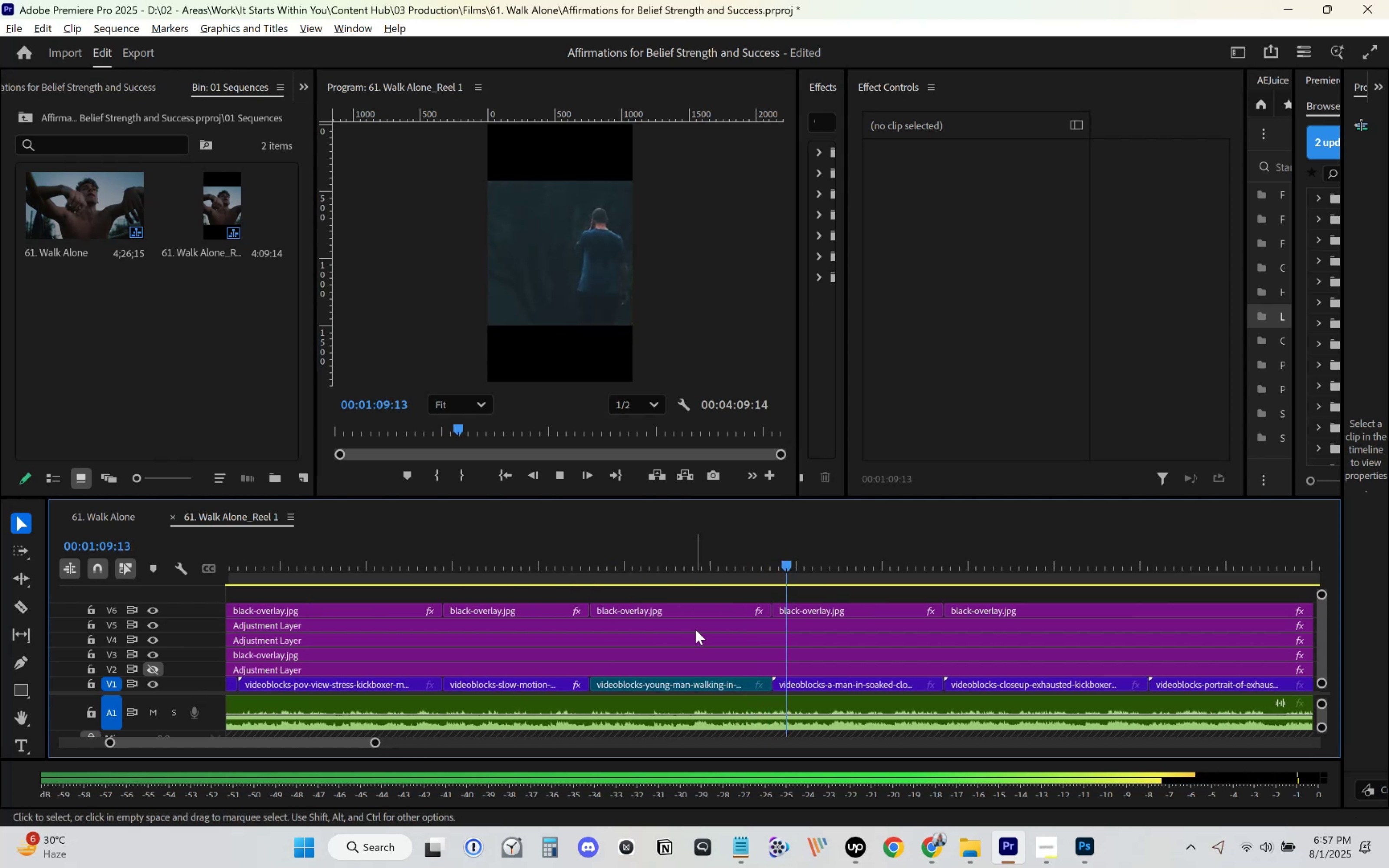 
scroll: coordinate [713, 645], scroll_direction: down, amount: 18.0
 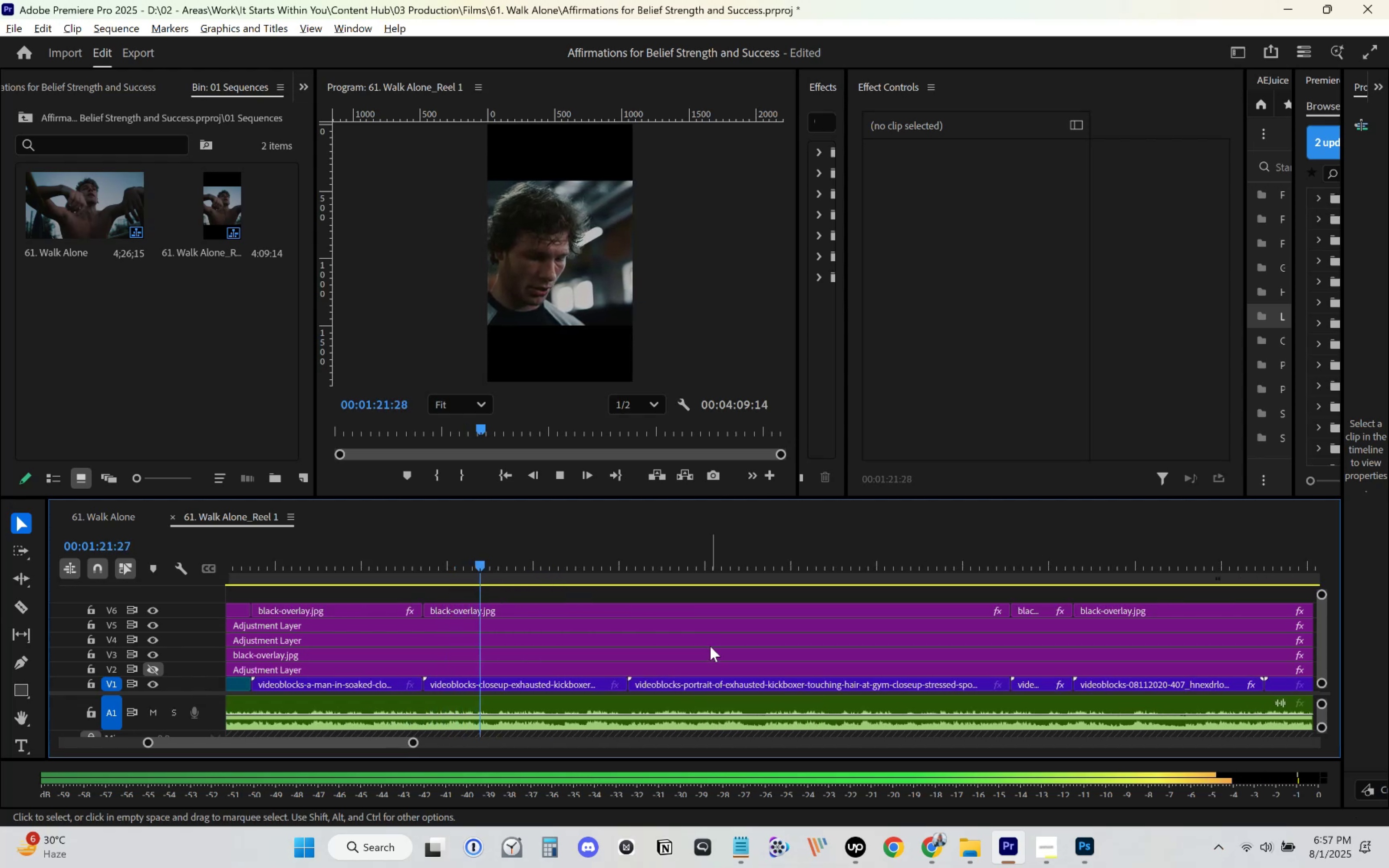 
key(Space)
 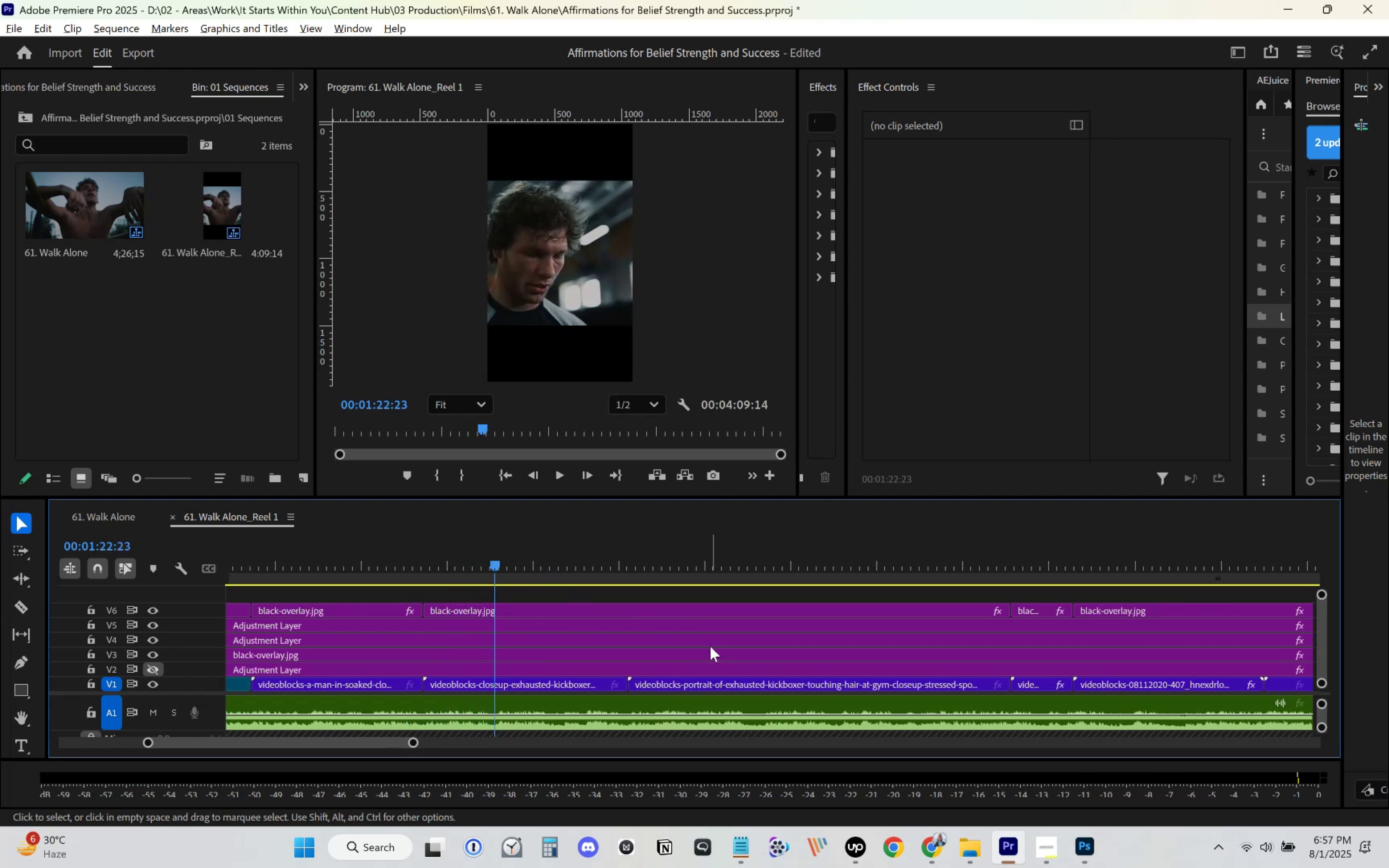 
key(Space)
 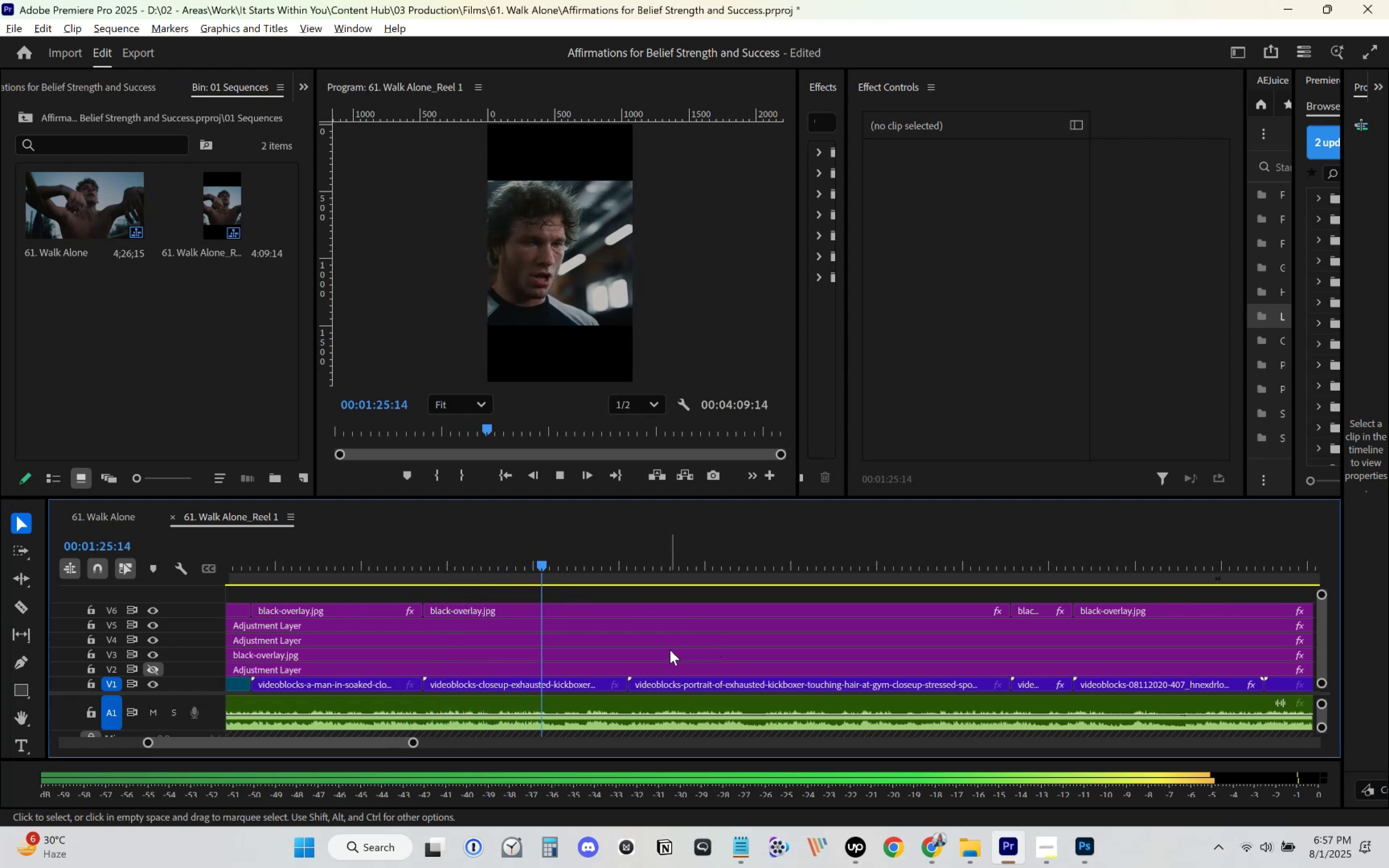 
mouse_move([690, 638])
 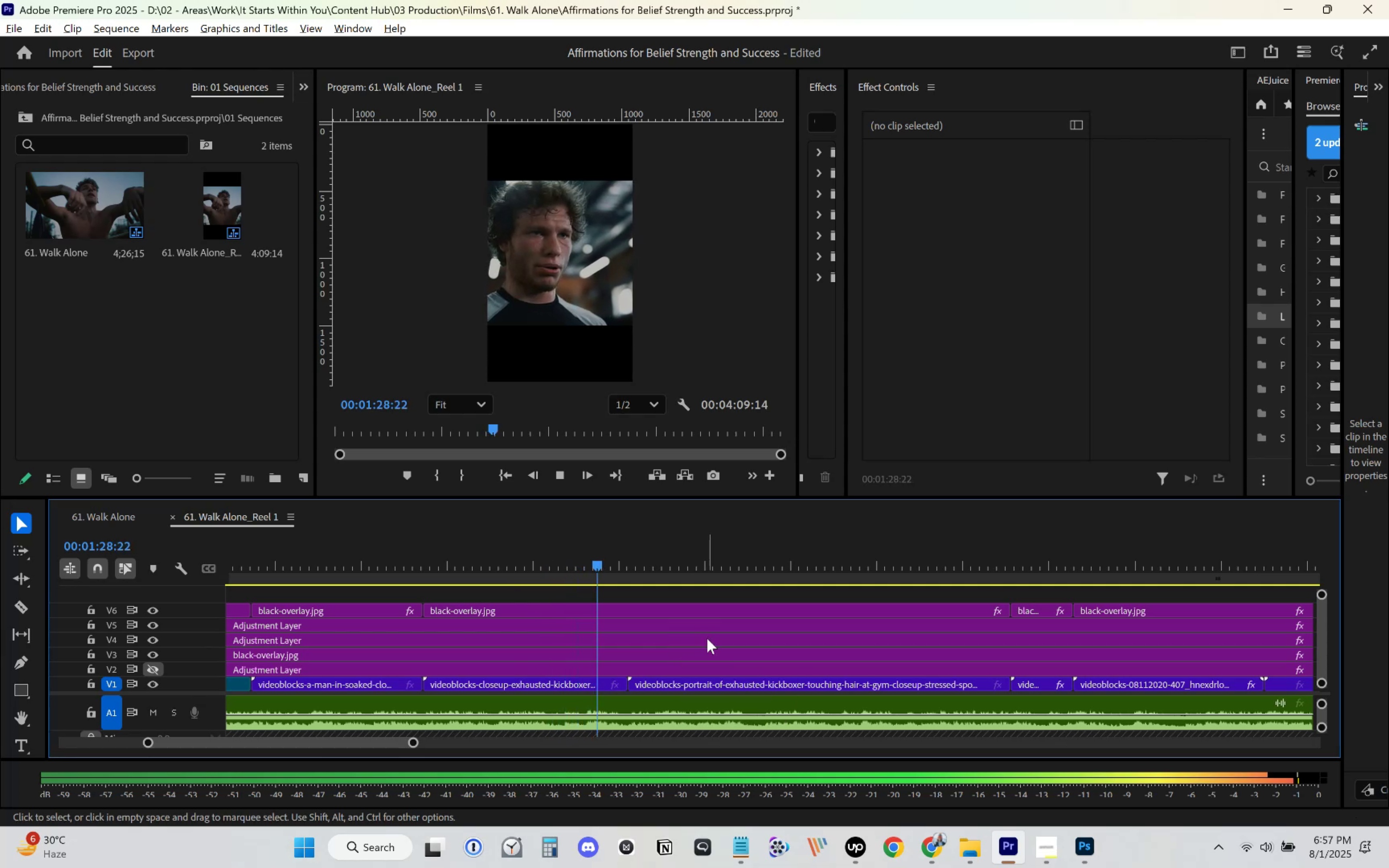 
mouse_move([699, 641])
 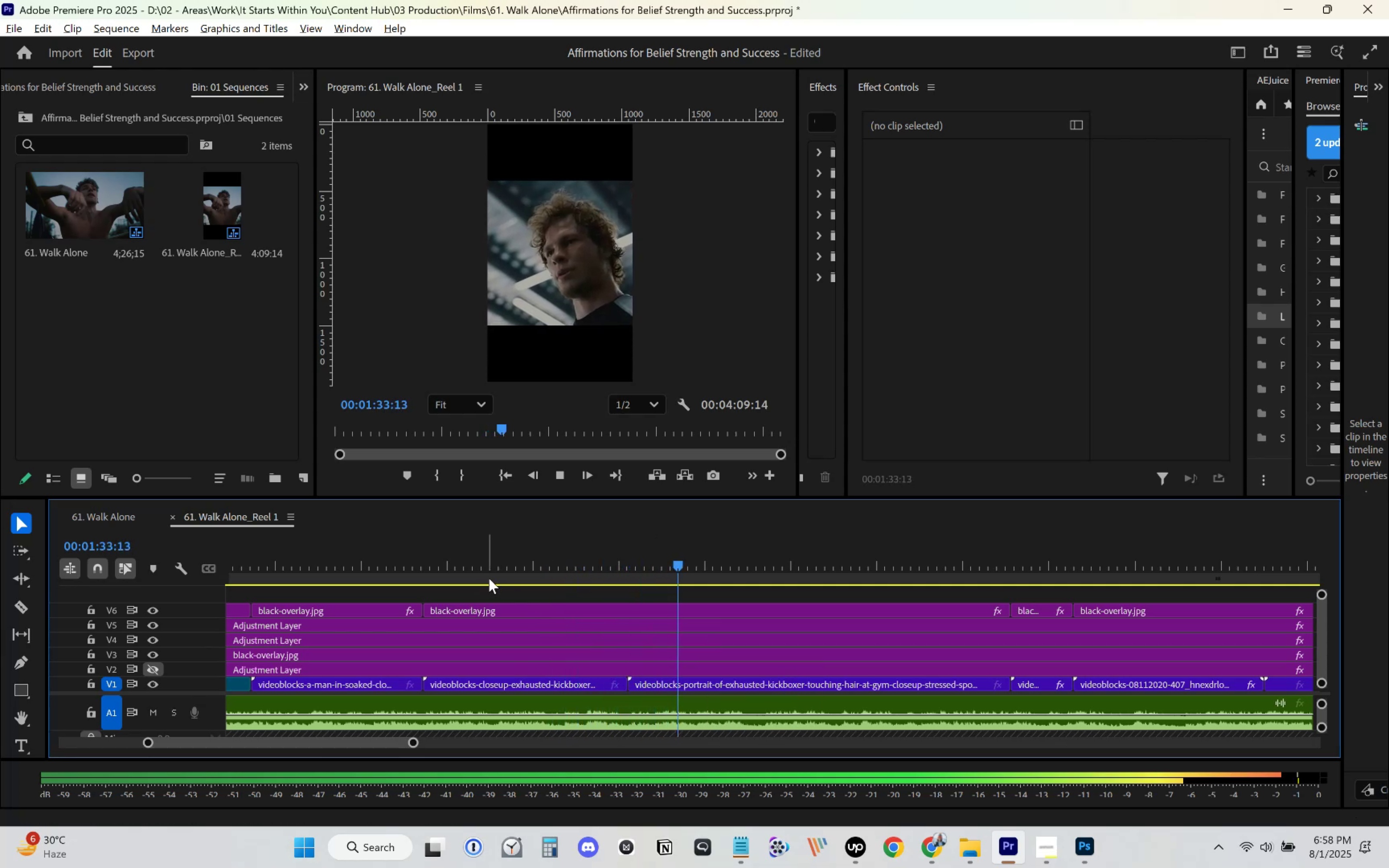 
left_click([553, 556])
 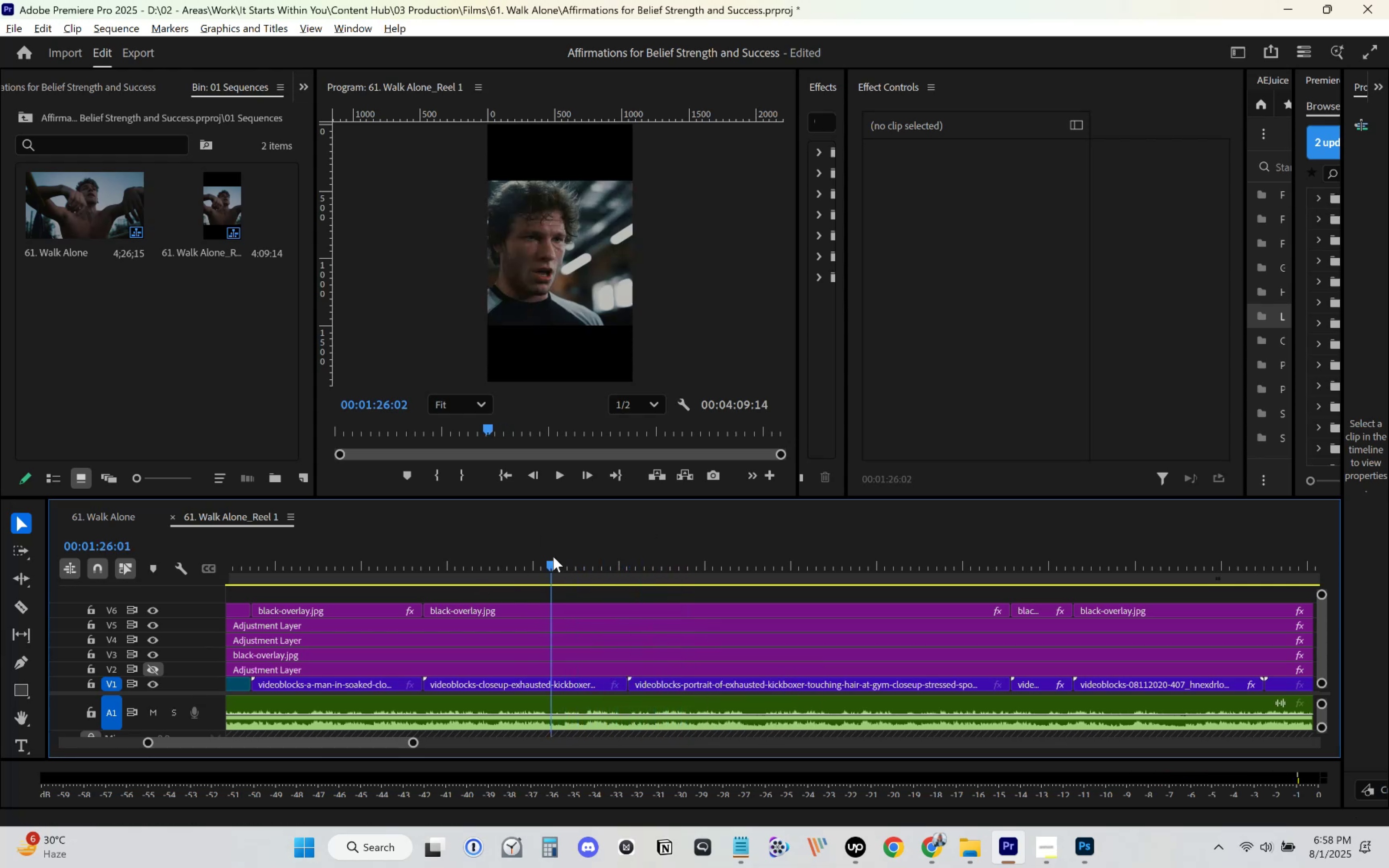 
key(Space)
 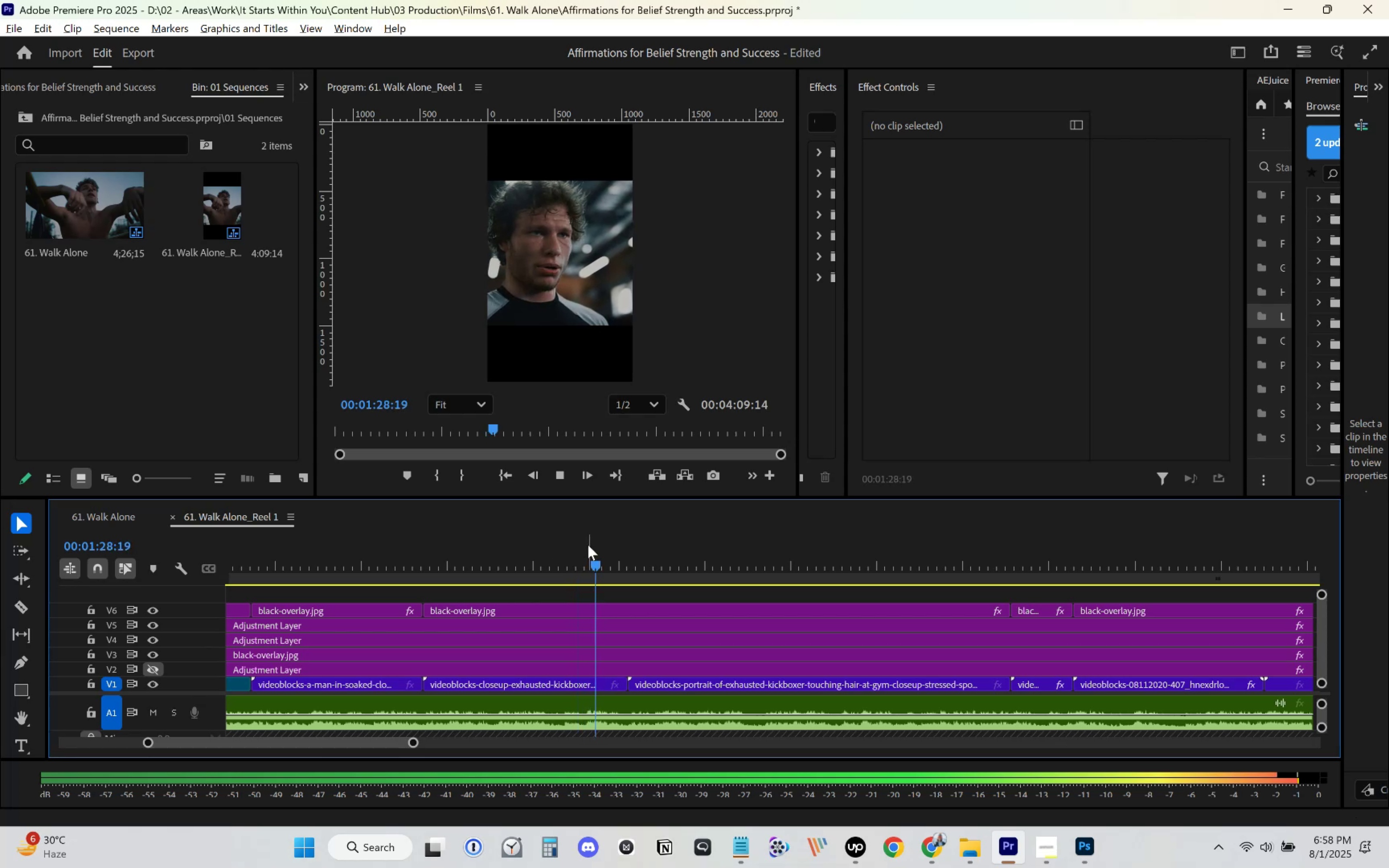 
left_click_drag(start_coordinate=[577, 557], to_coordinate=[573, 560])
 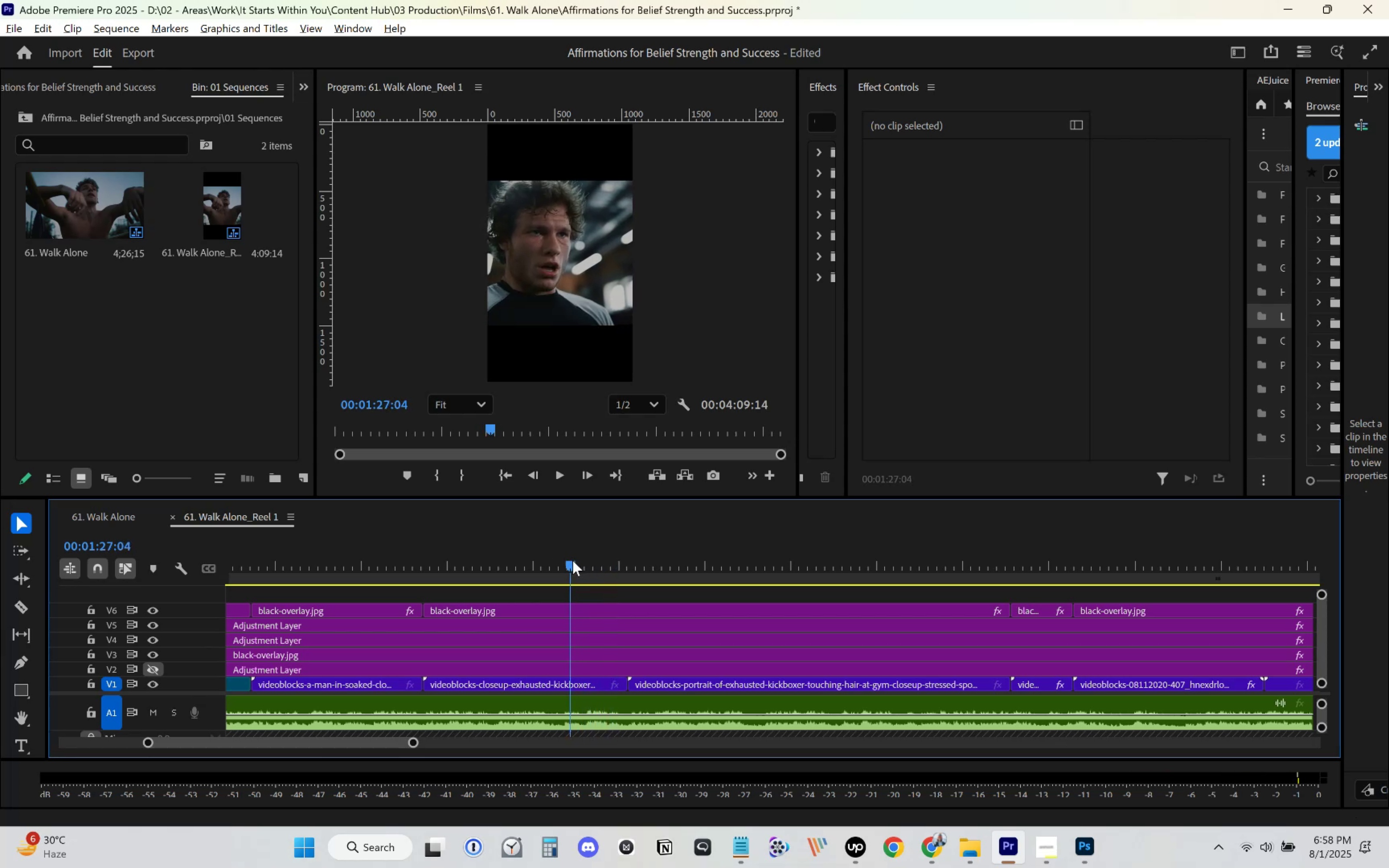 
key(Space)
 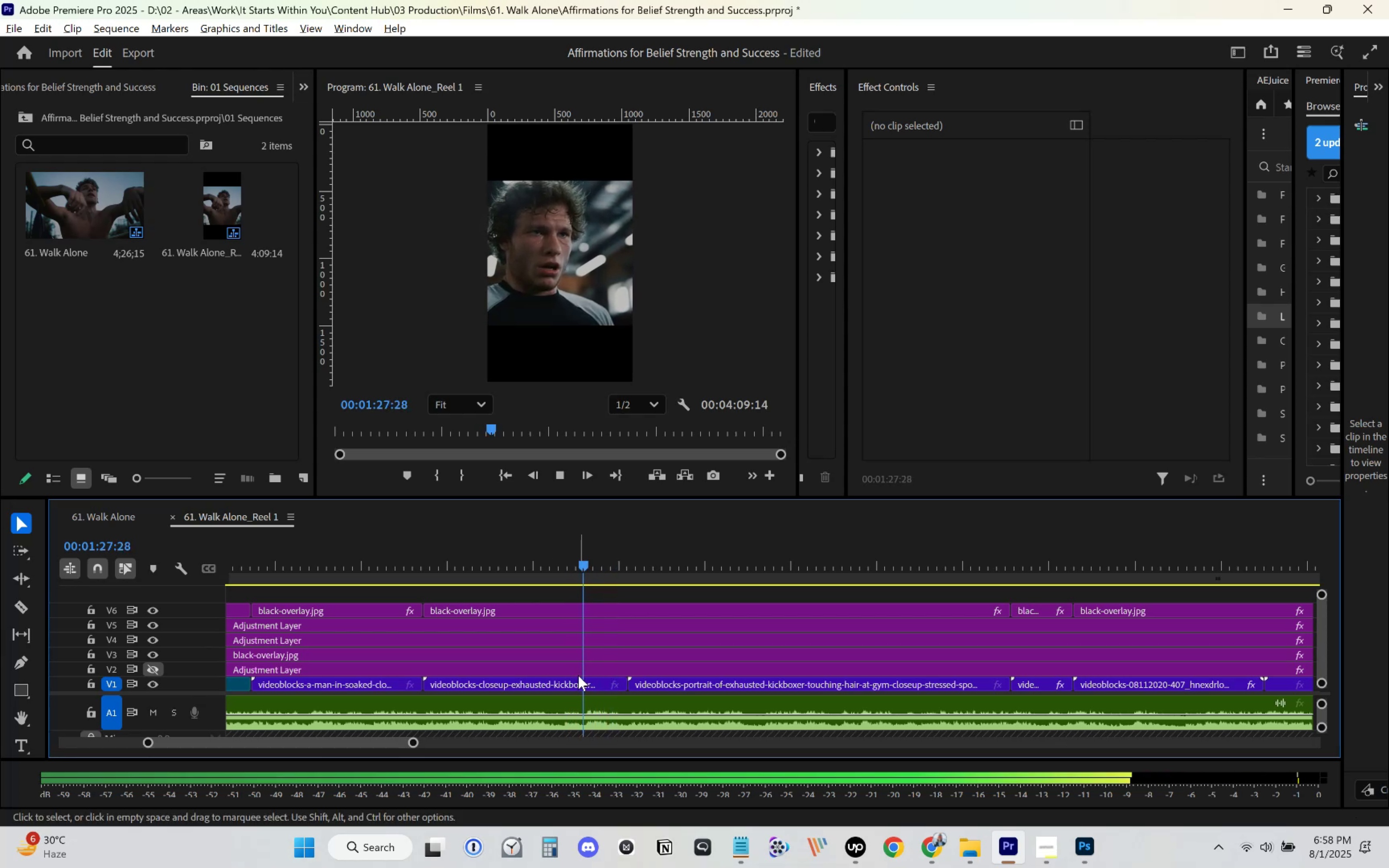 
key(C)
 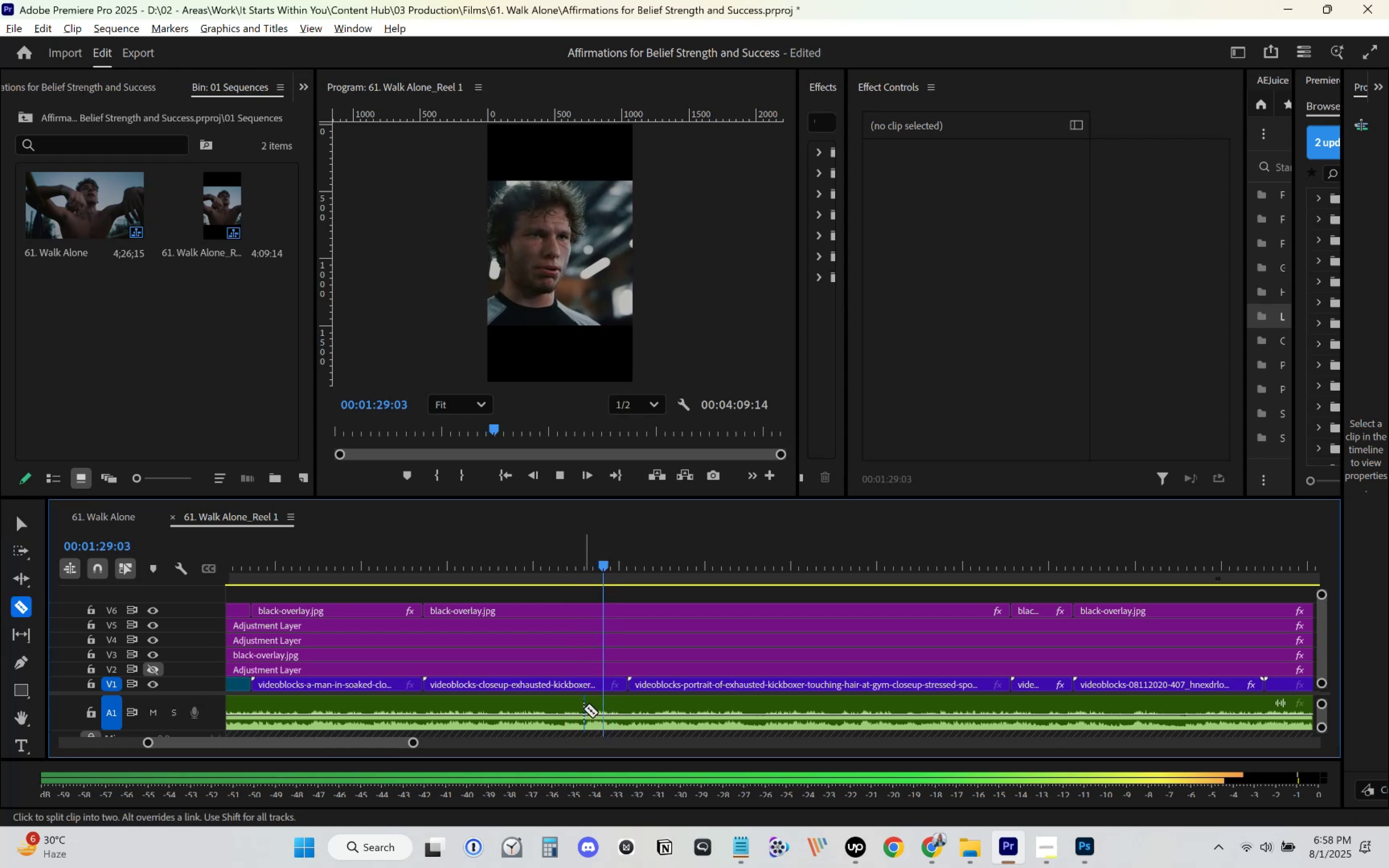 
left_click([583, 708])
 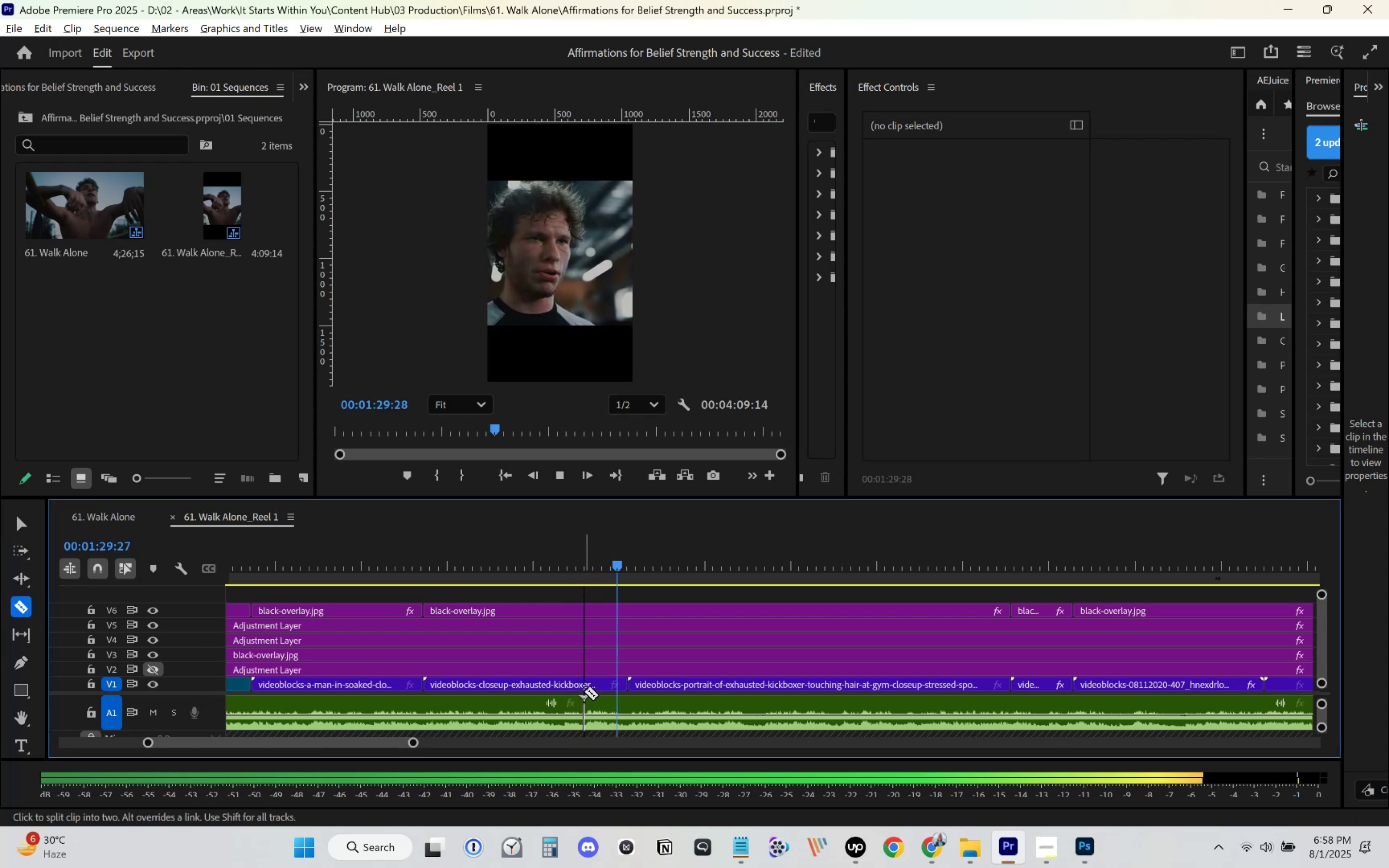 
left_click([584, 690])
 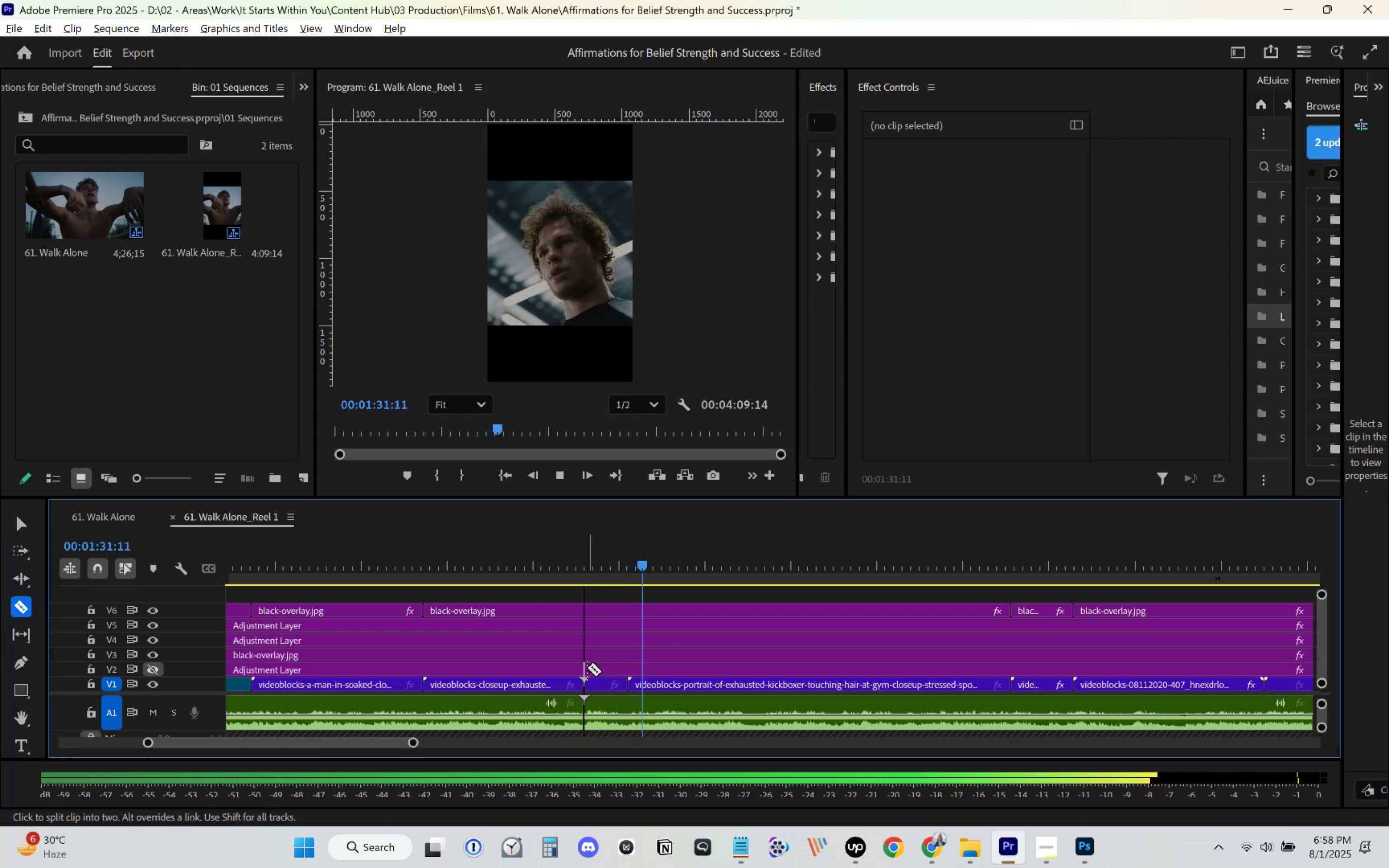 
double_click([589, 650])
 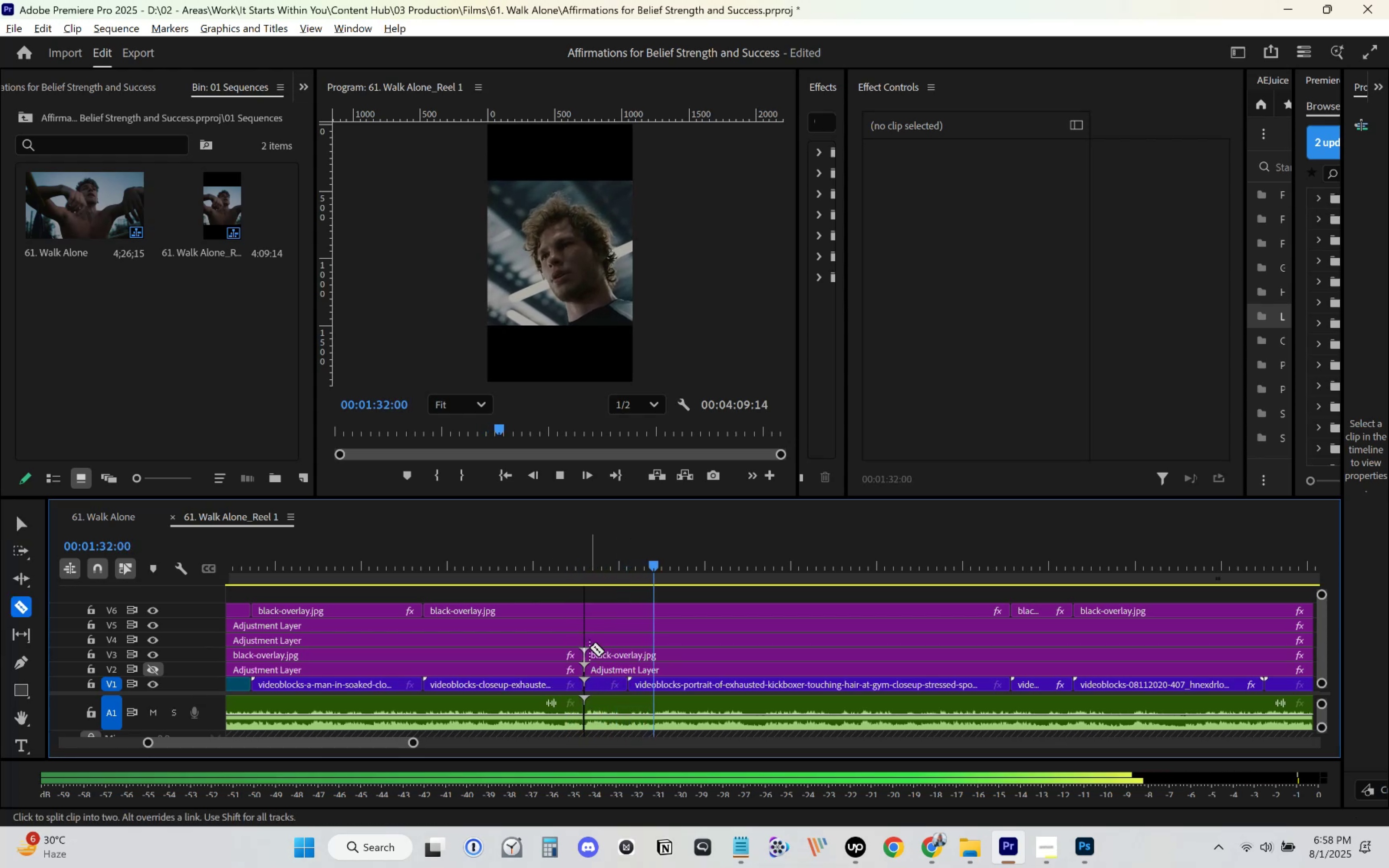 
triple_click([589, 641])
 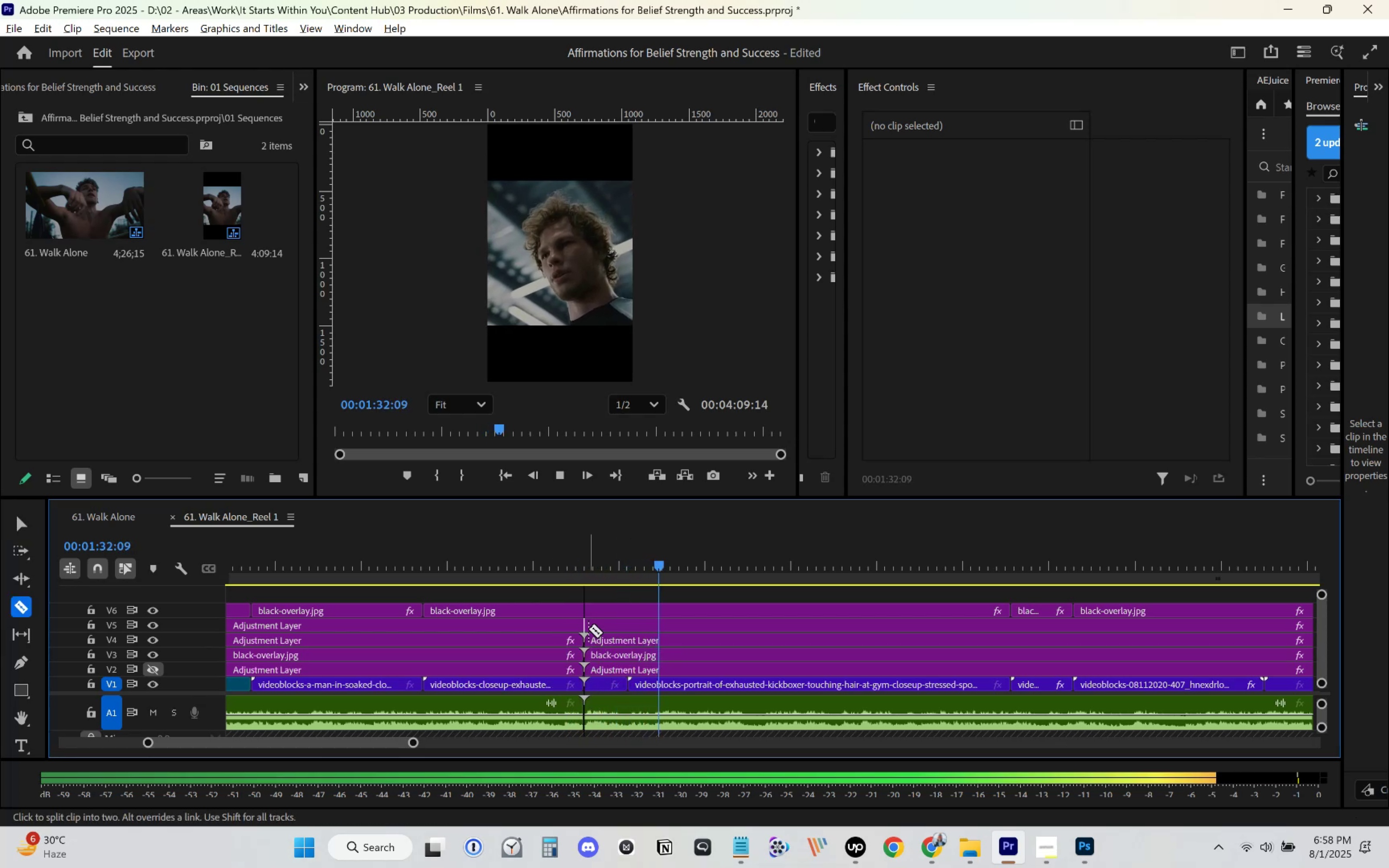 
triple_click([587, 622])
 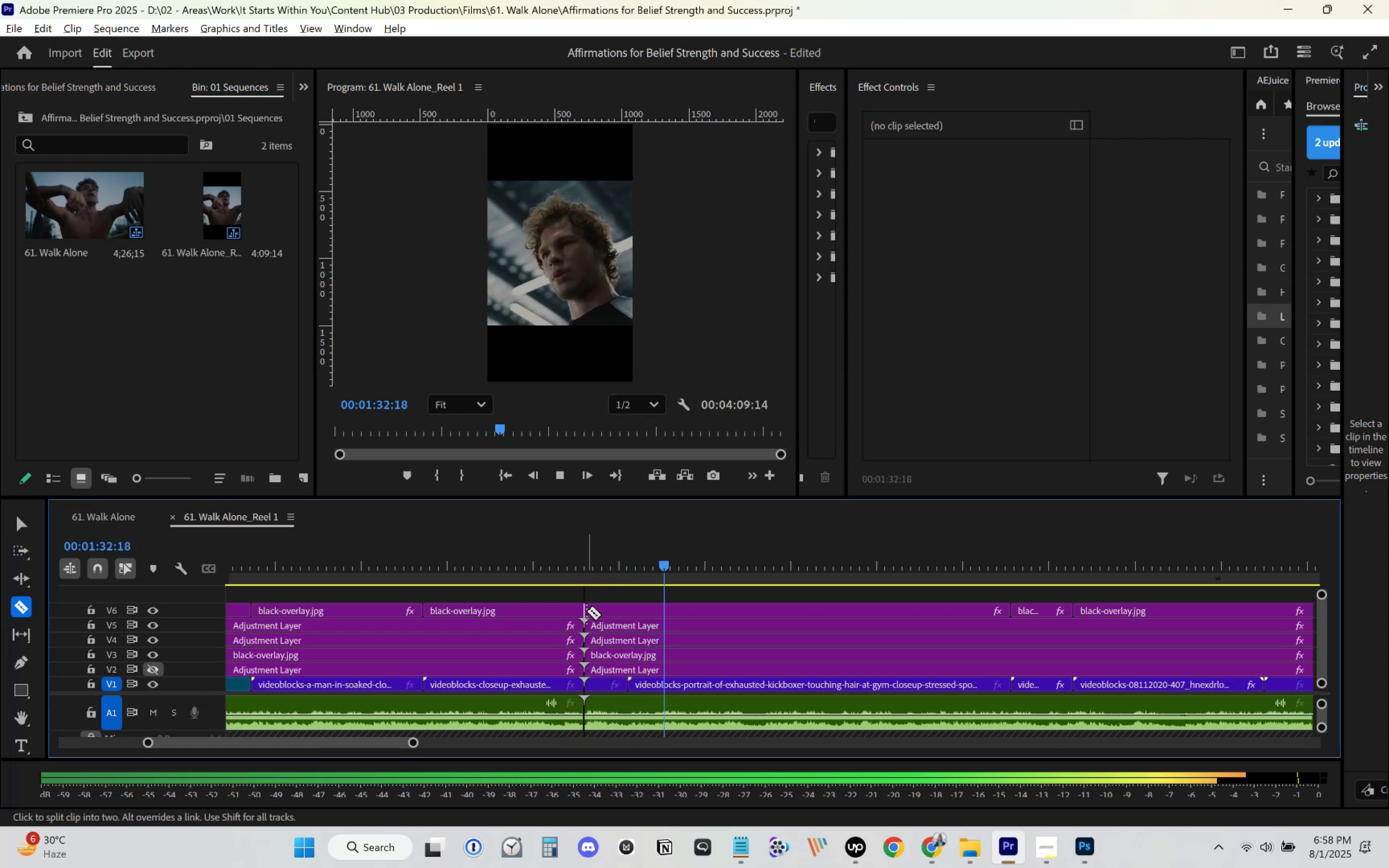 
triple_click([586, 611])
 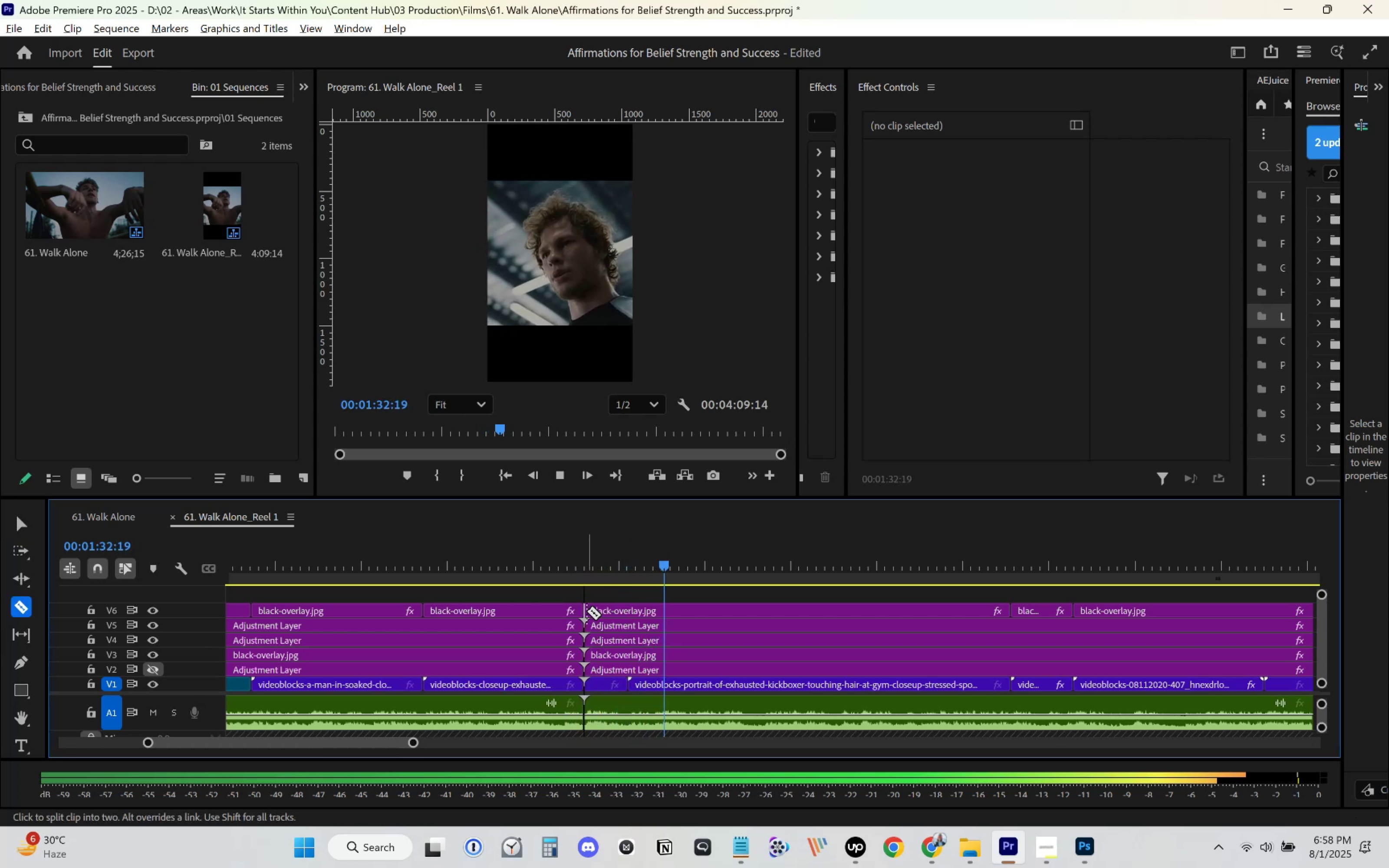 
key(Space)
 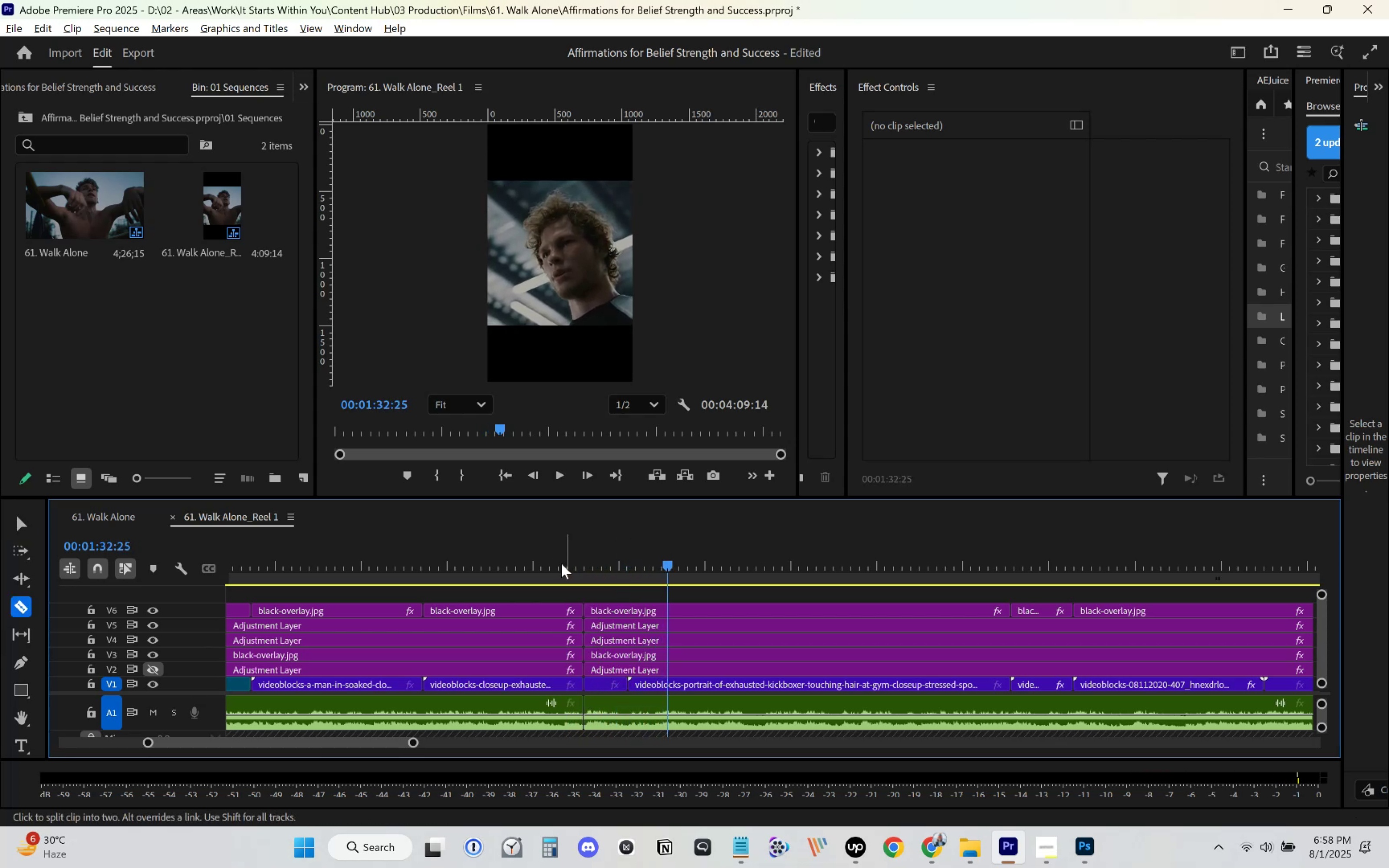 
key(V)
 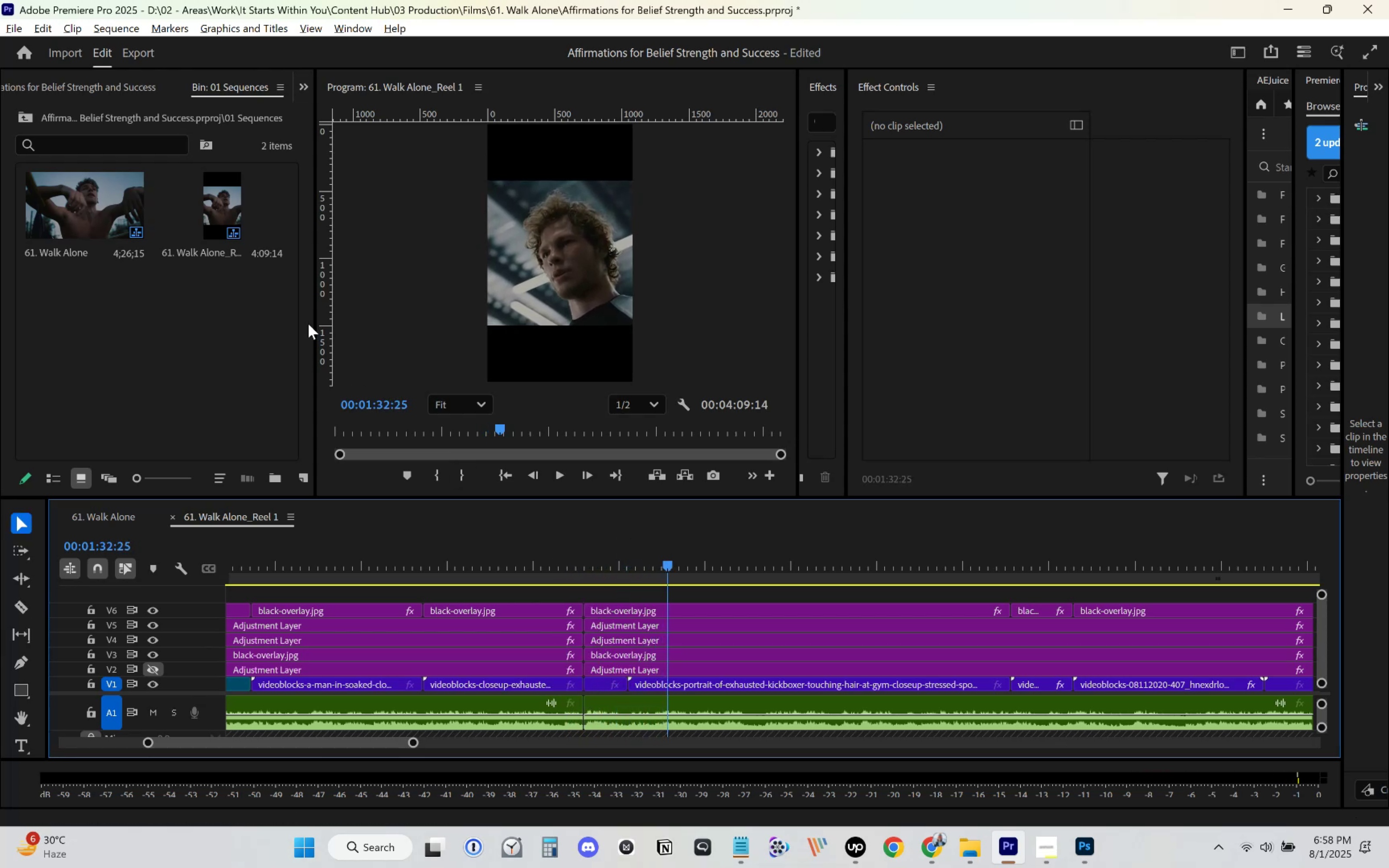 
key(Control+ControlLeft)
 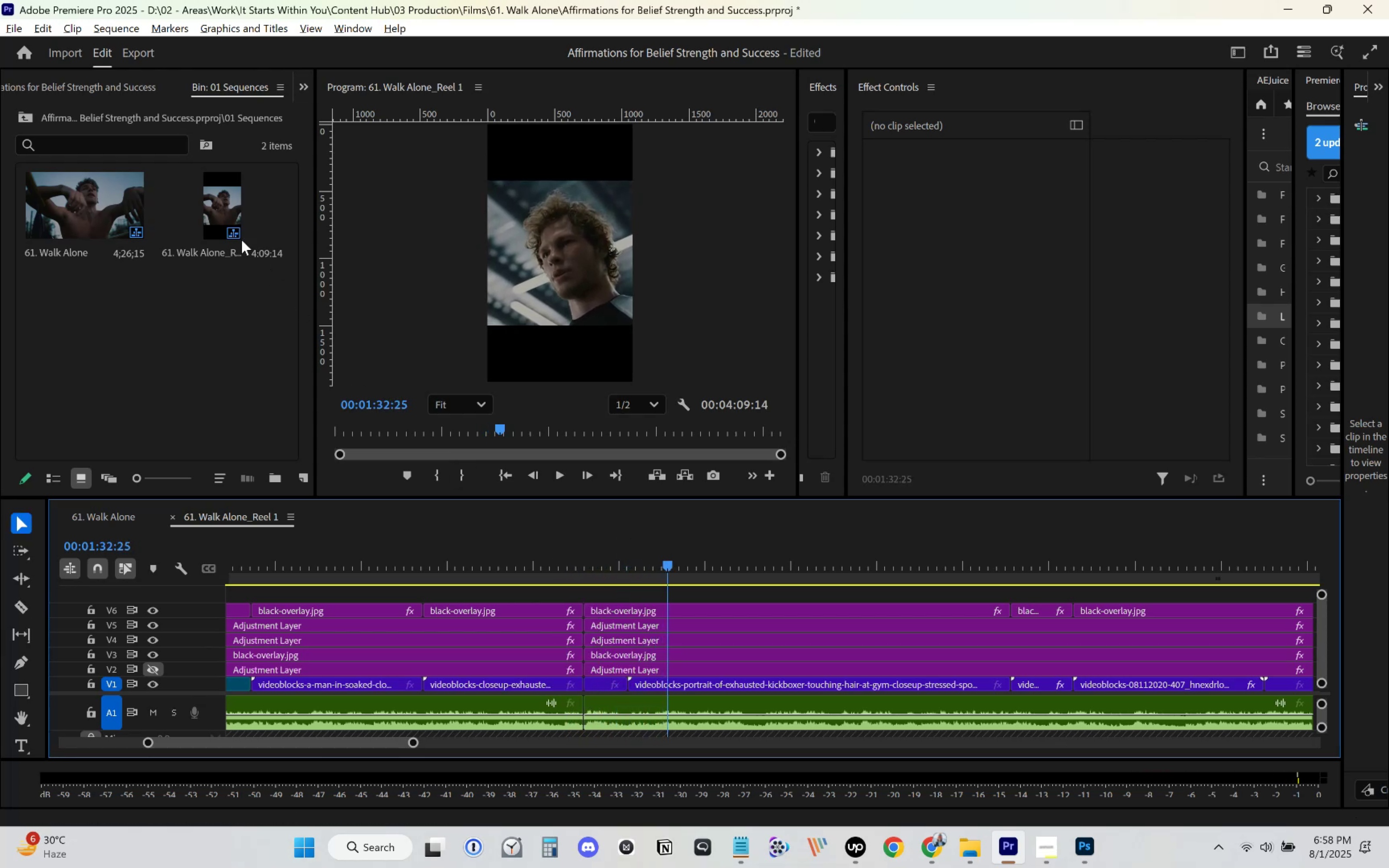 
key(Control+S)
 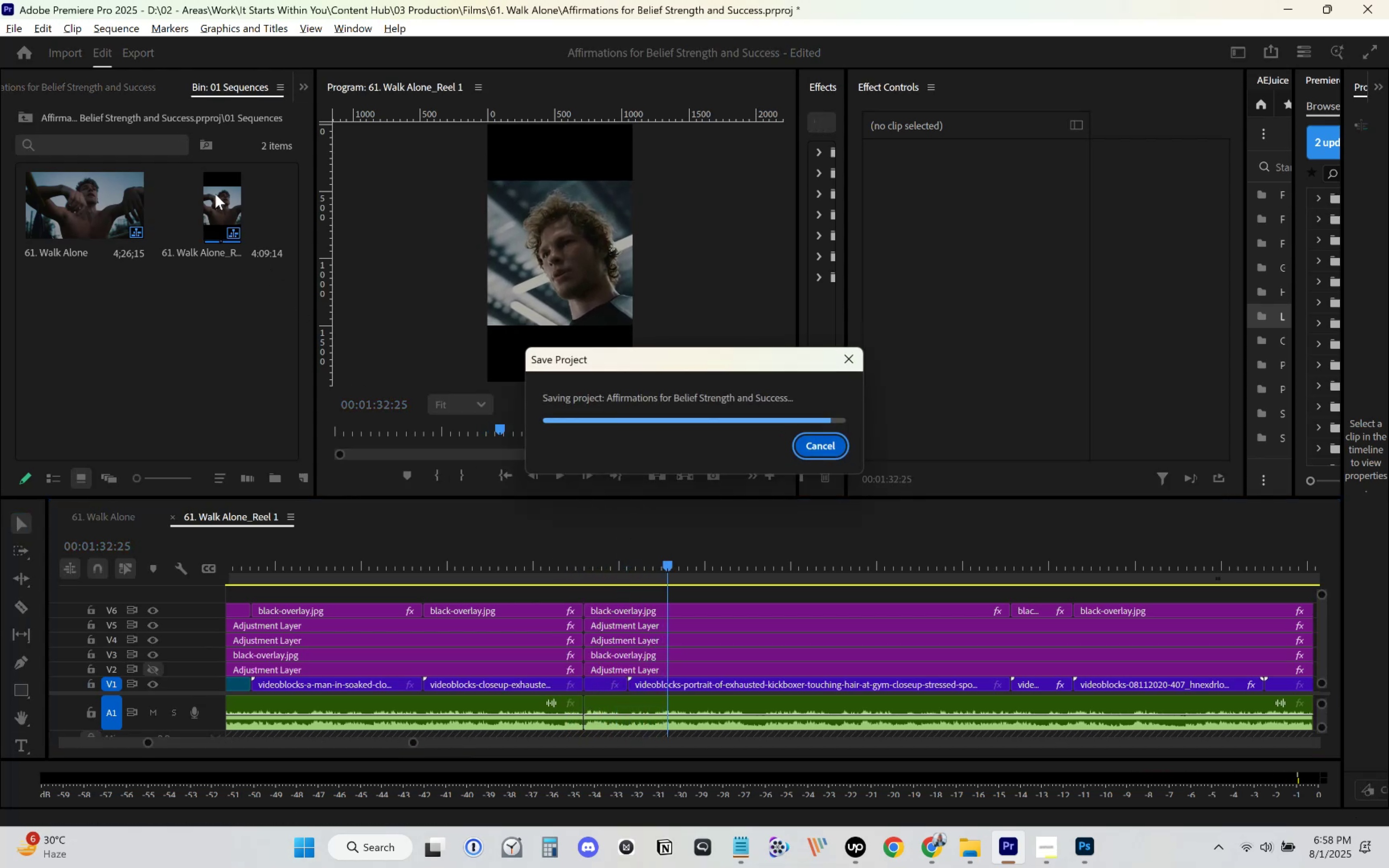 
right_click([215, 194])
 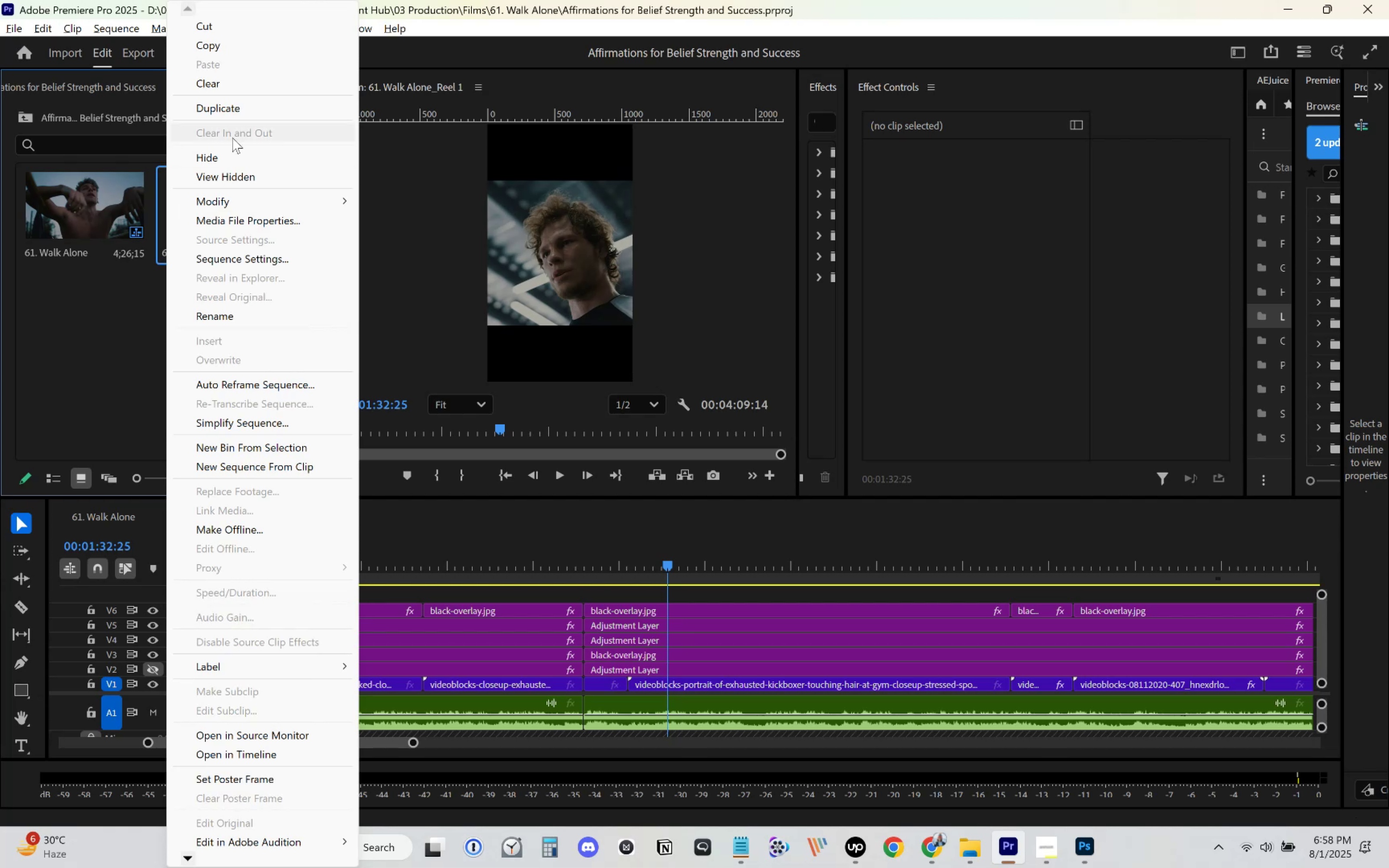 
left_click([246, 110])
 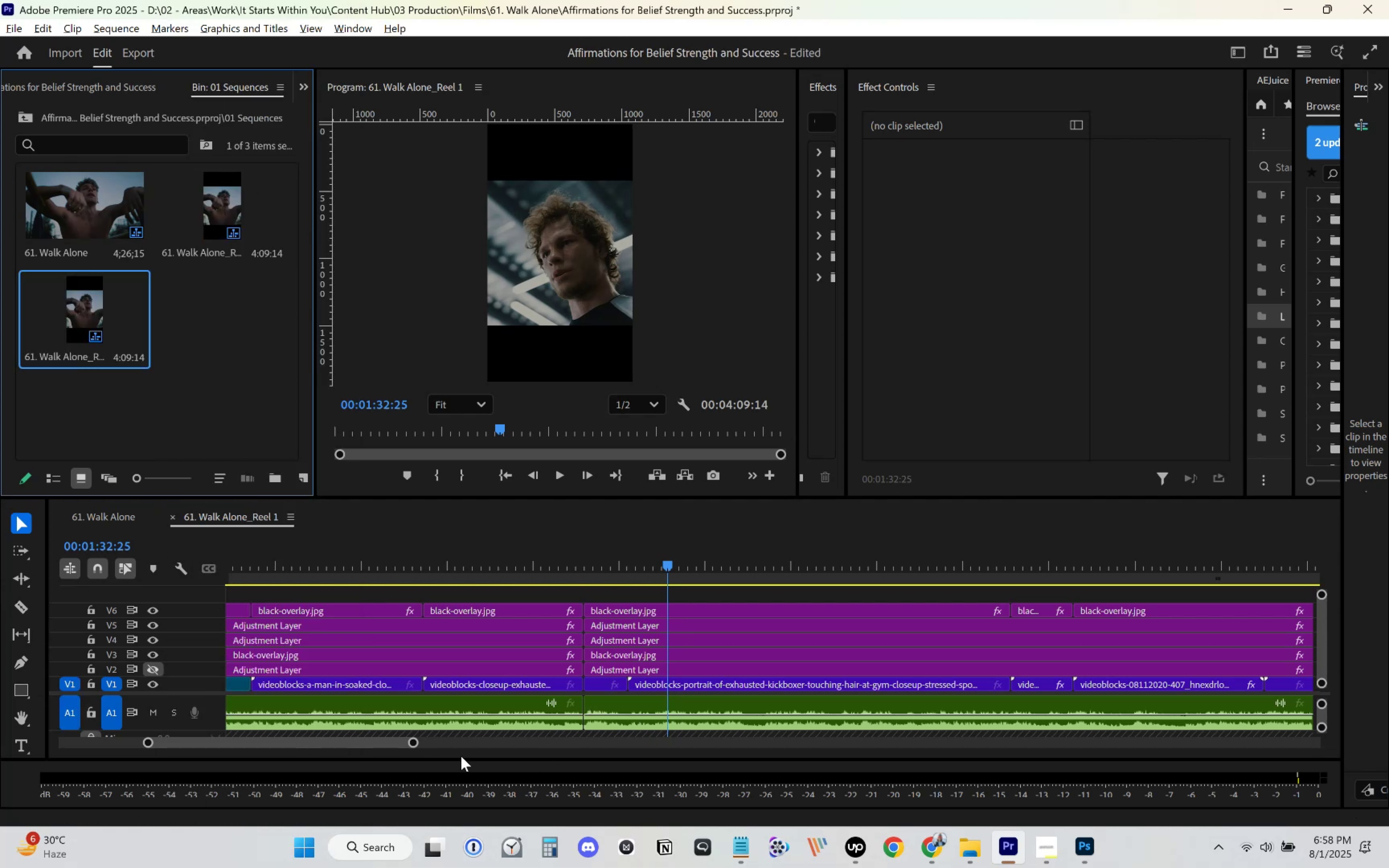 
left_click_drag(start_coordinate=[415, 743], to_coordinate=[811, 746])
 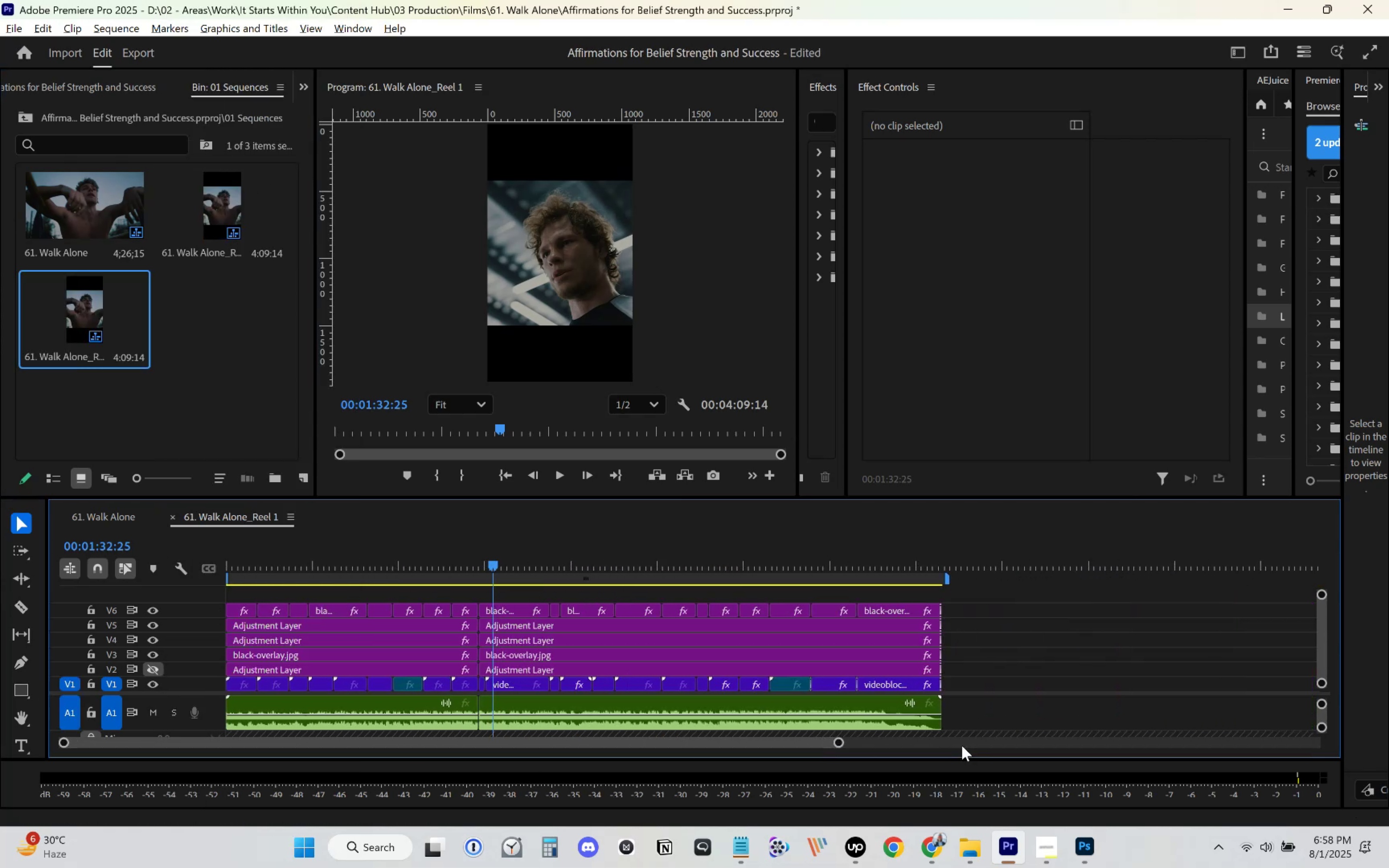 
left_click_drag(start_coordinate=[994, 735], to_coordinate=[485, 592])
 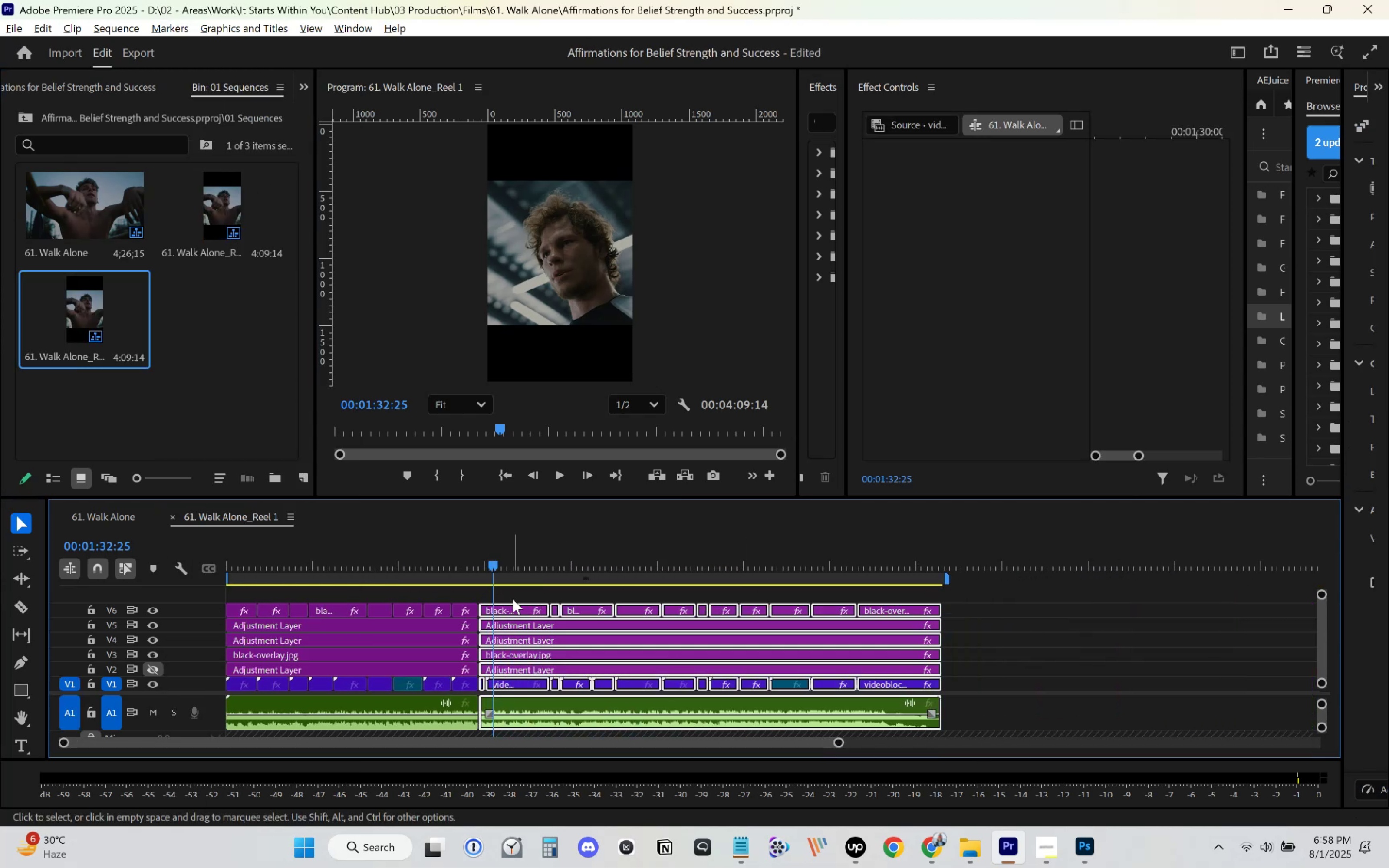 
key(Delete)
 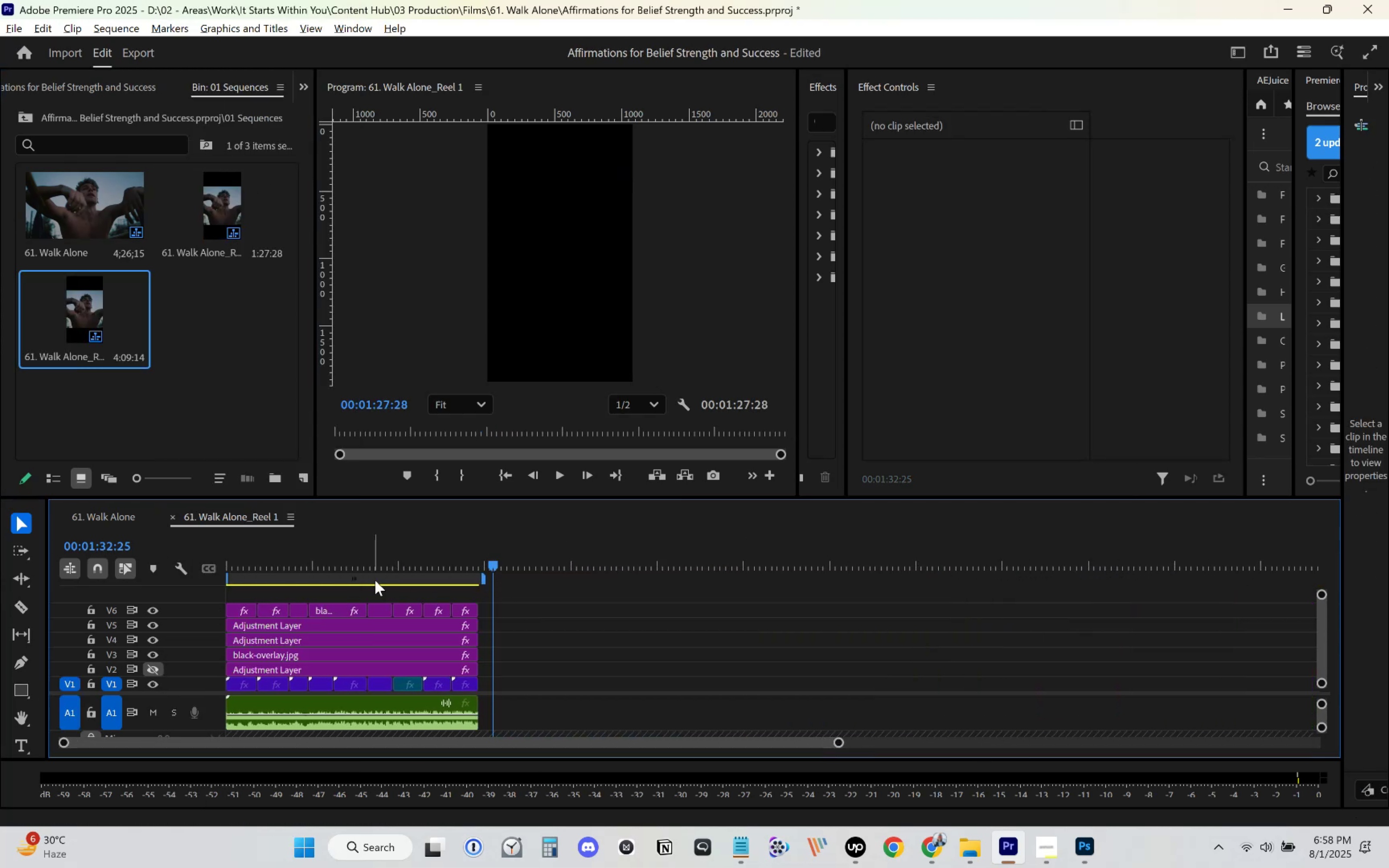 
left_click_drag(start_coordinate=[384, 547], to_coordinate=[0, 577])
 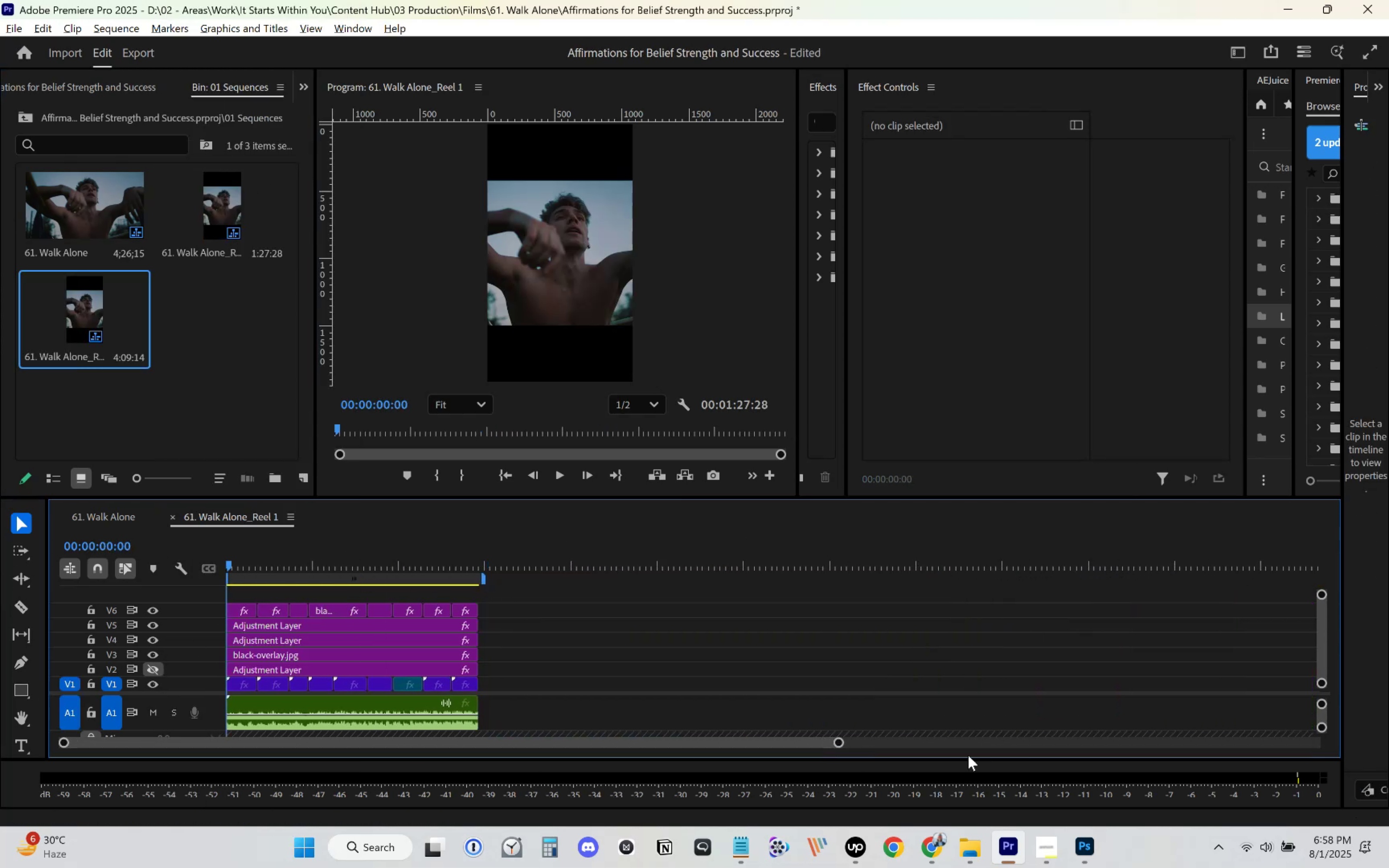 
key(Space)
 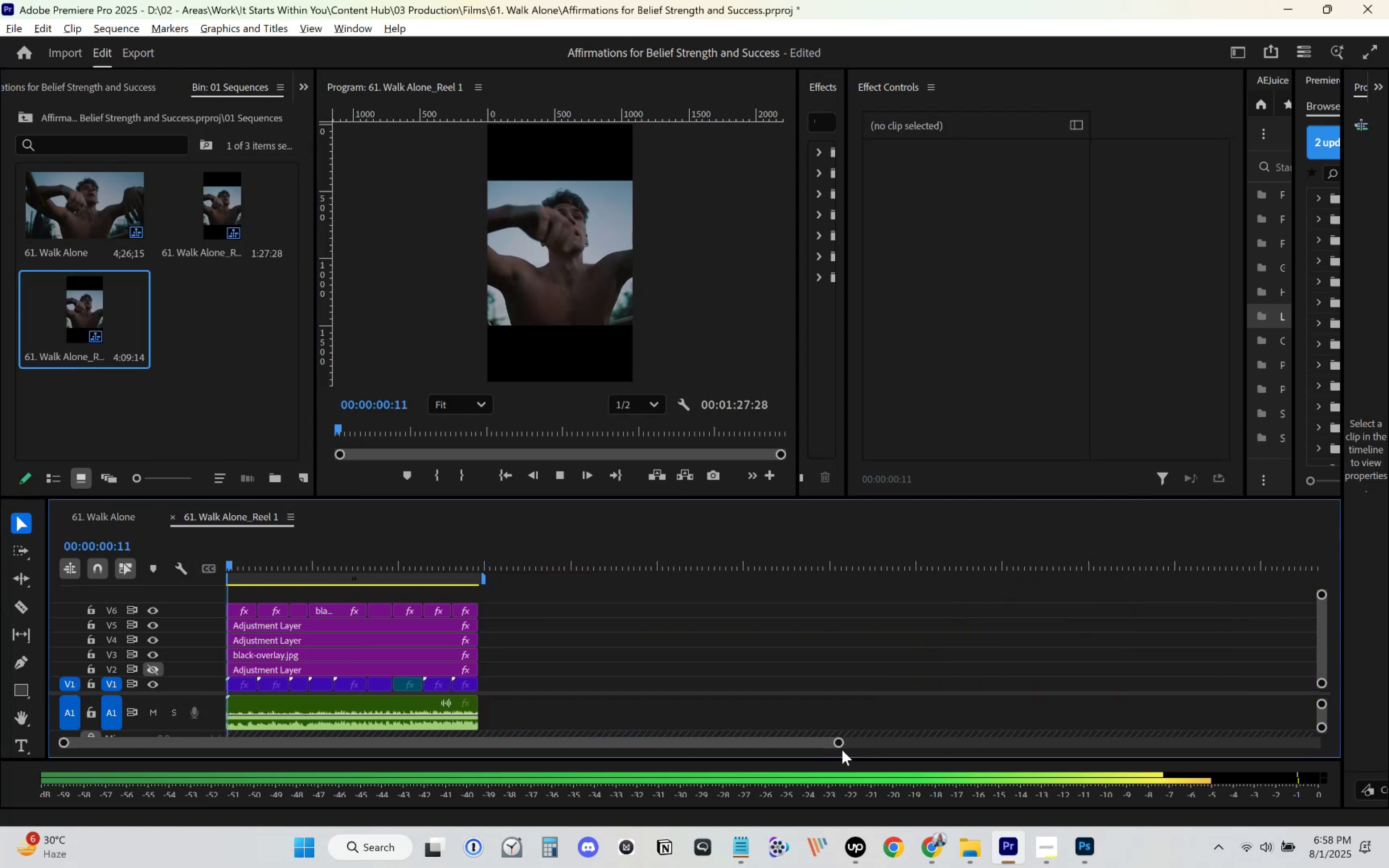 
left_click_drag(start_coordinate=[839, 743], to_coordinate=[553, 753])
 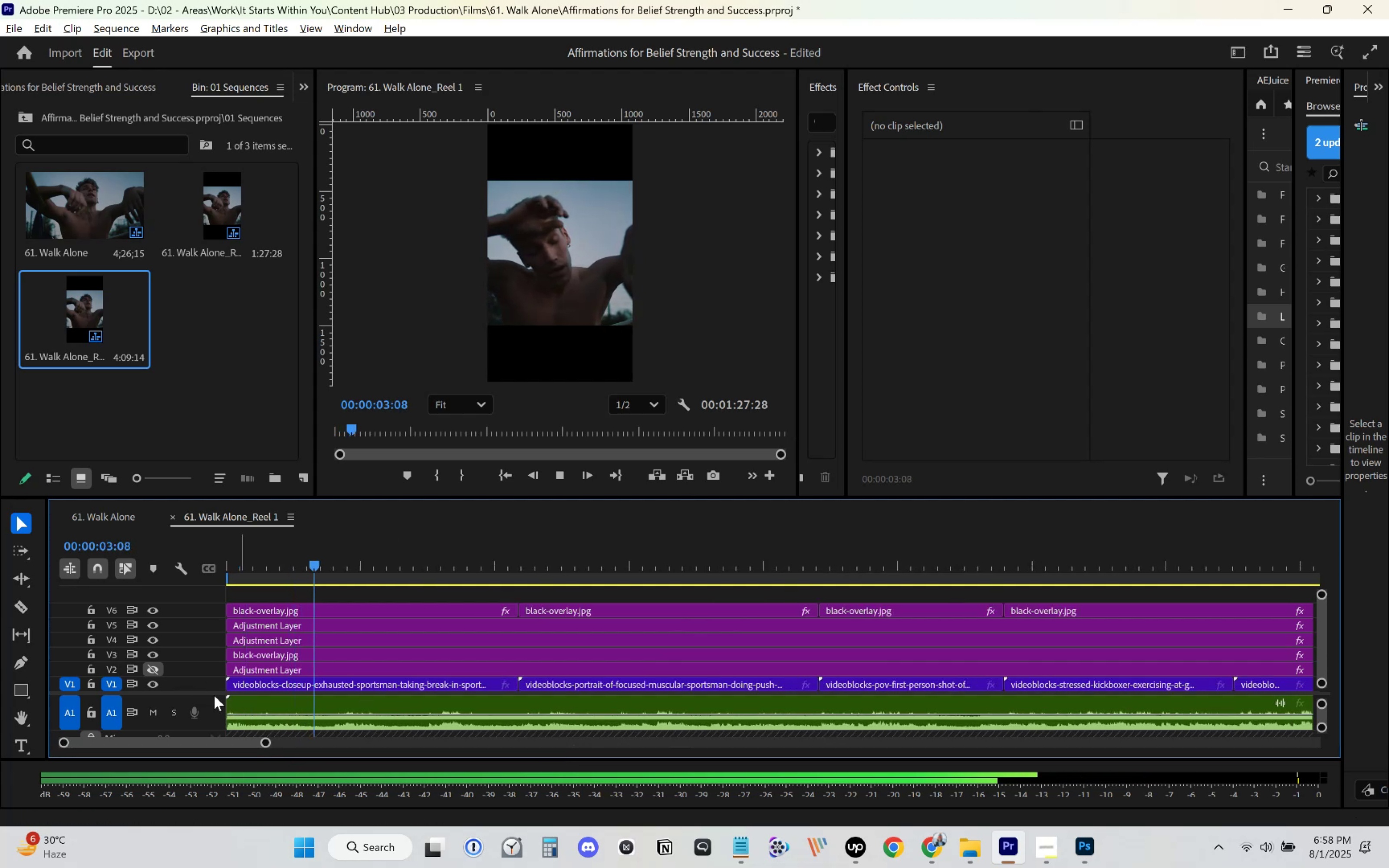 
left_click_drag(start_coordinate=[215, 693], to_coordinate=[215, 680])
 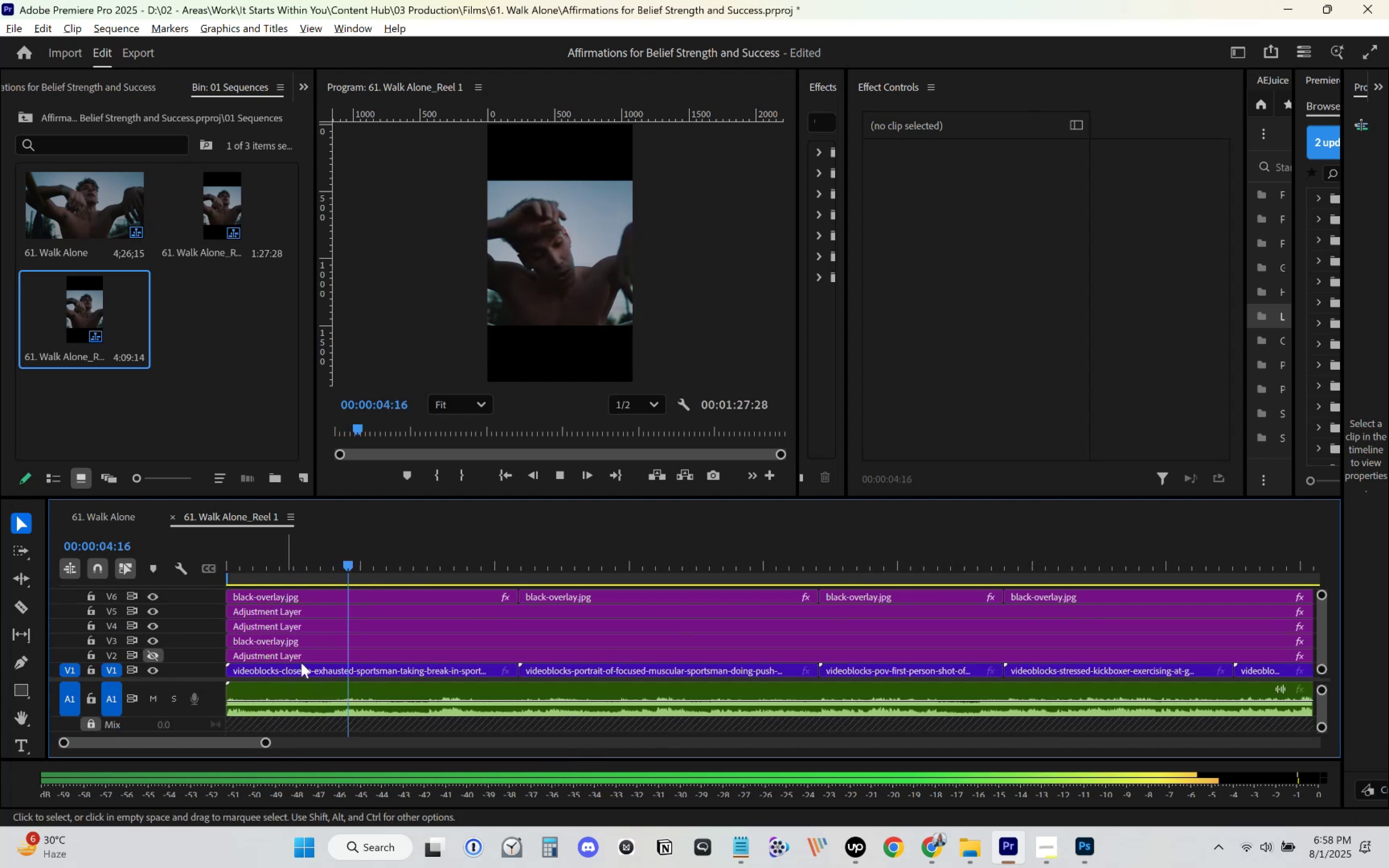 
key(Space)
 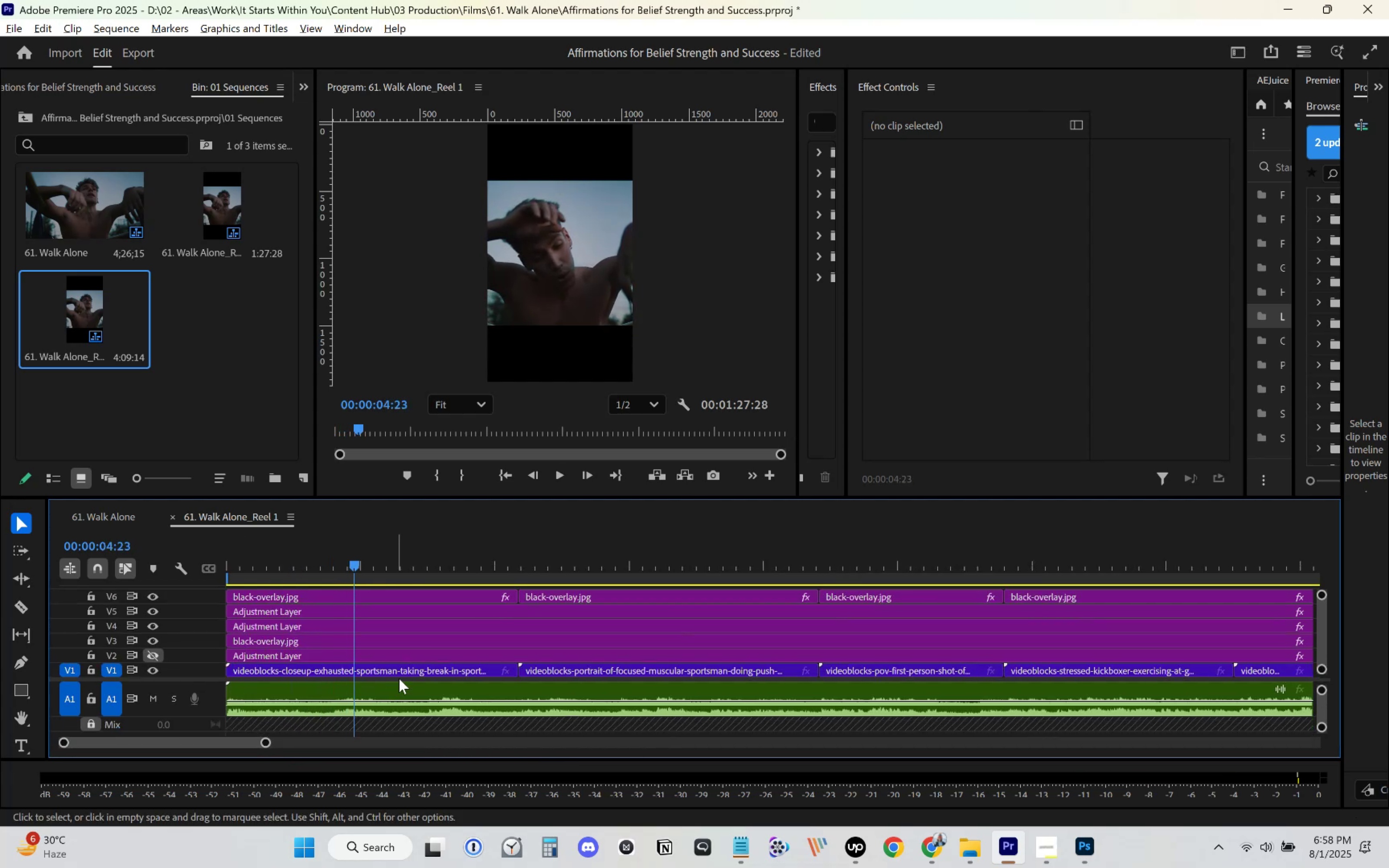 
left_click([402, 676])
 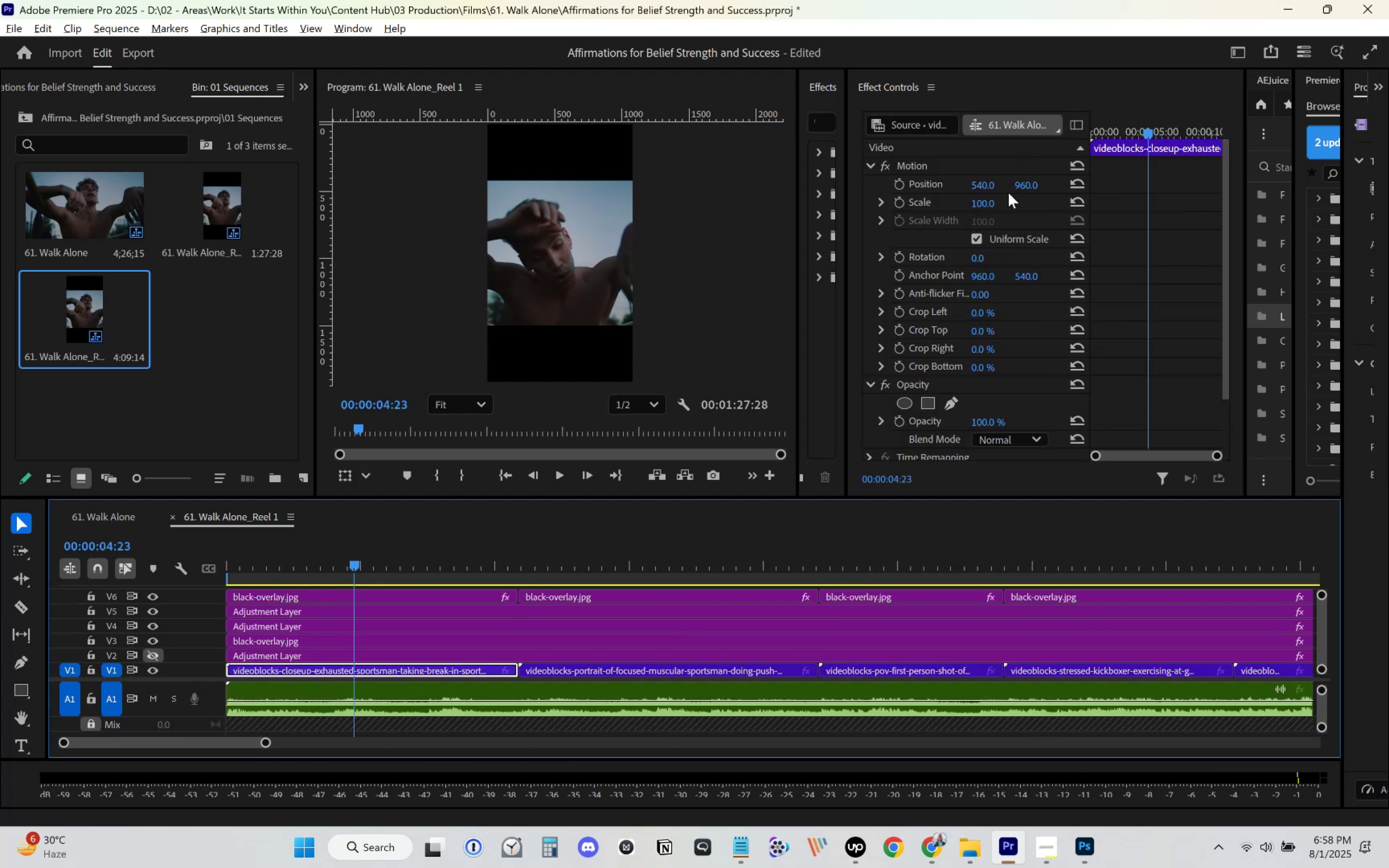 
left_click_drag(start_coordinate=[986, 203], to_coordinate=[1054, 191])
 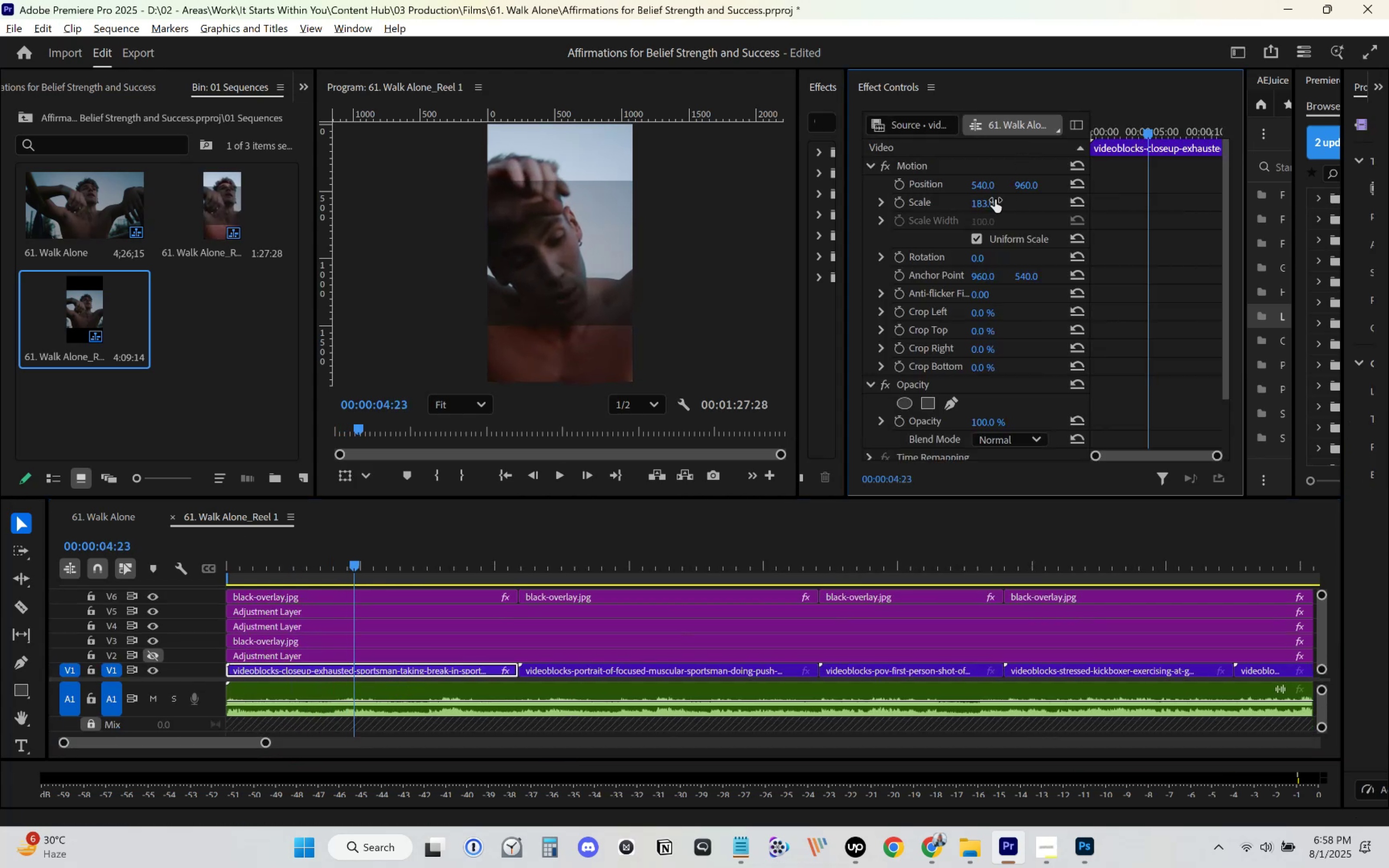 
hold_key(key=ControlLeft, duration=0.42)
 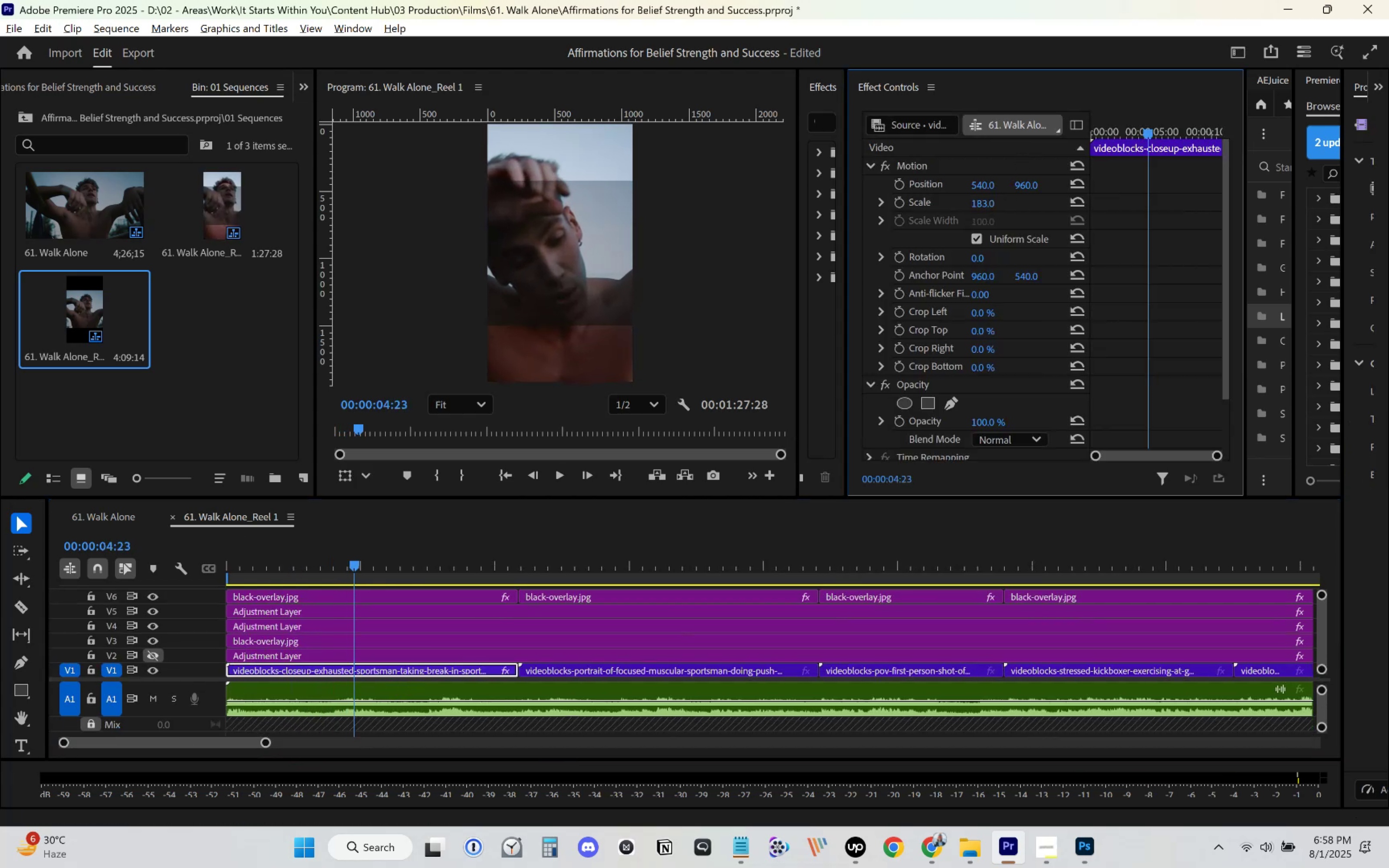 
left_click([991, 204])
 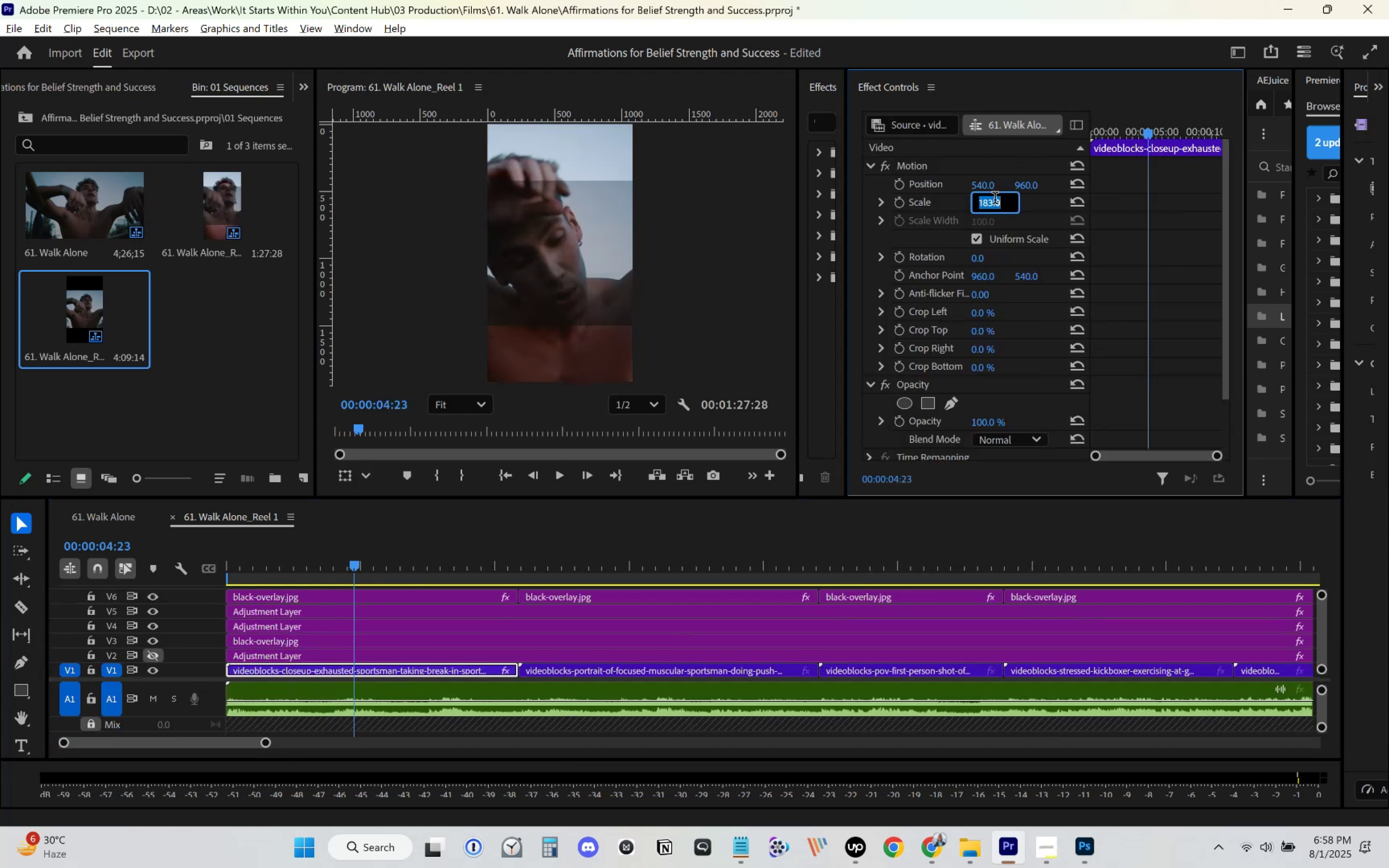 
key(Numpad1)
 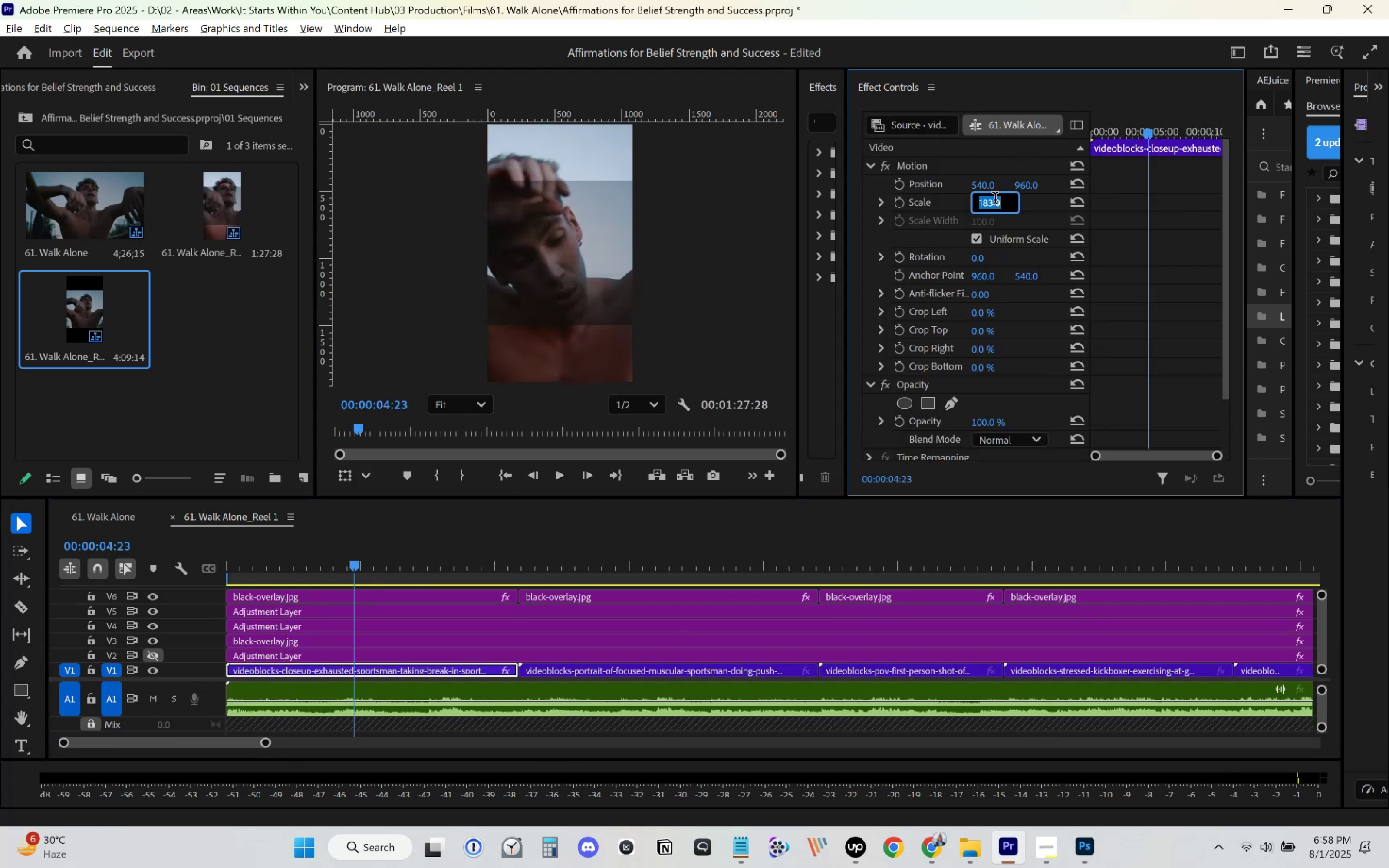 
key(Numpad8)
 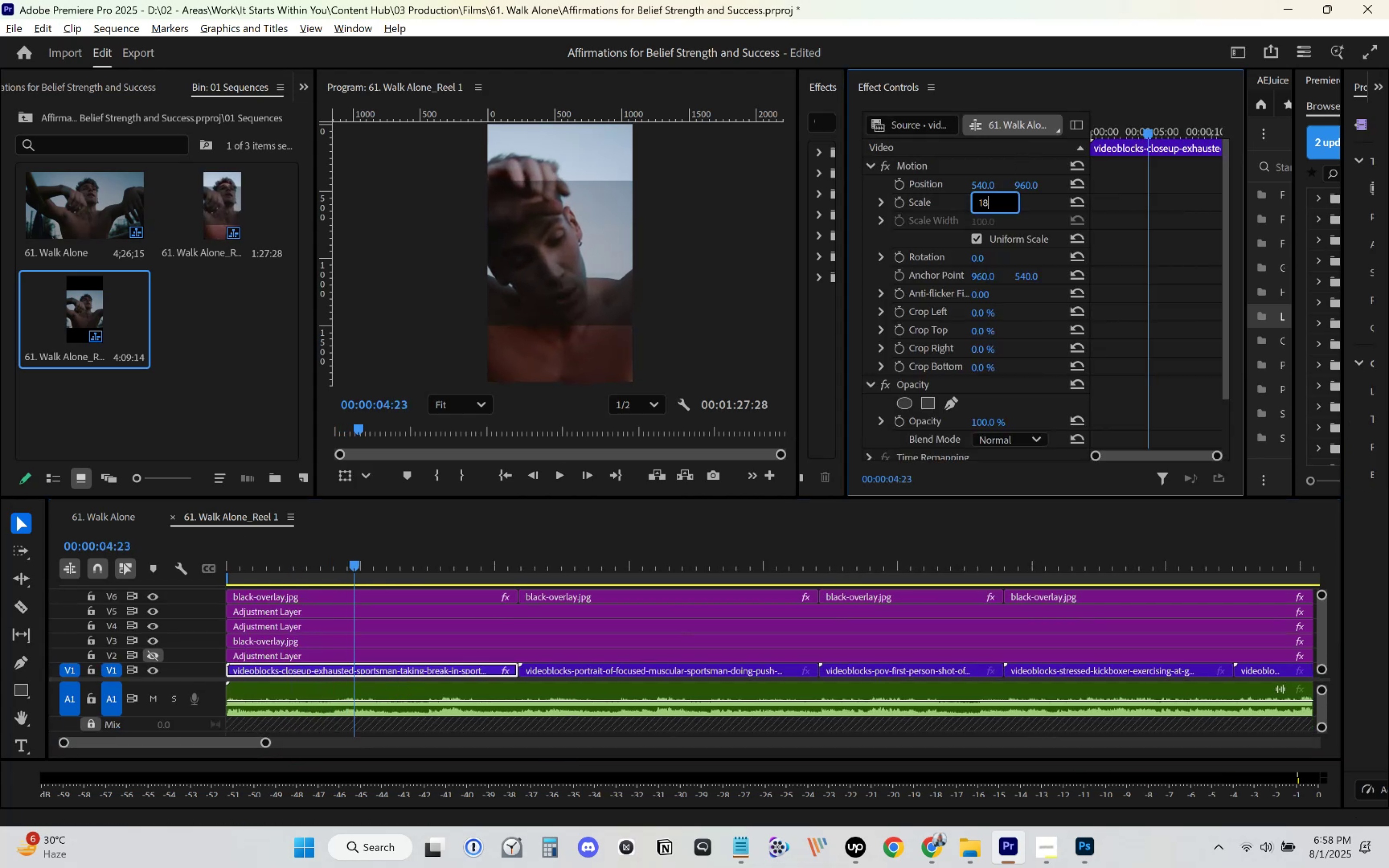 
key(Numpad0)
 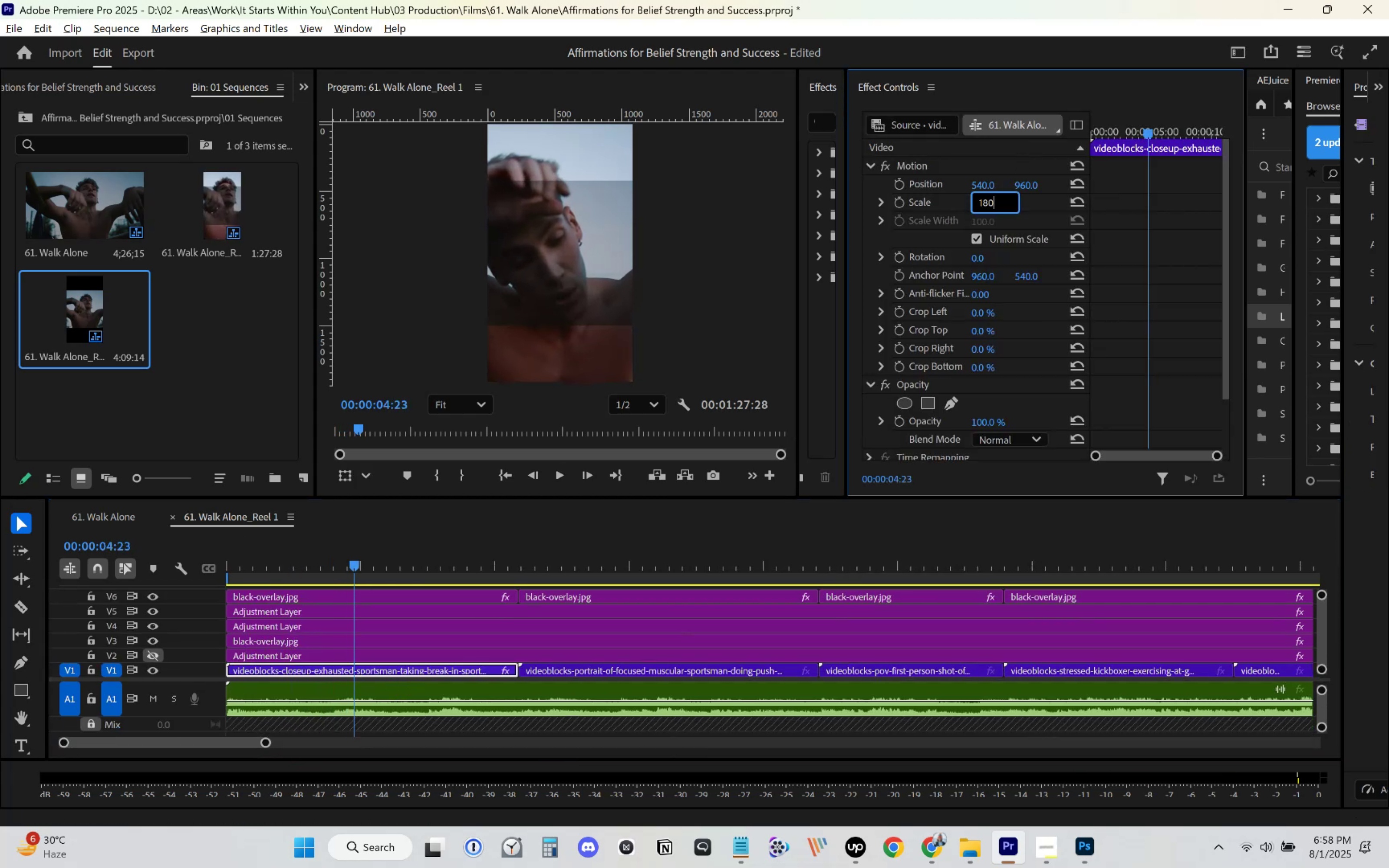 
key(Enter)
 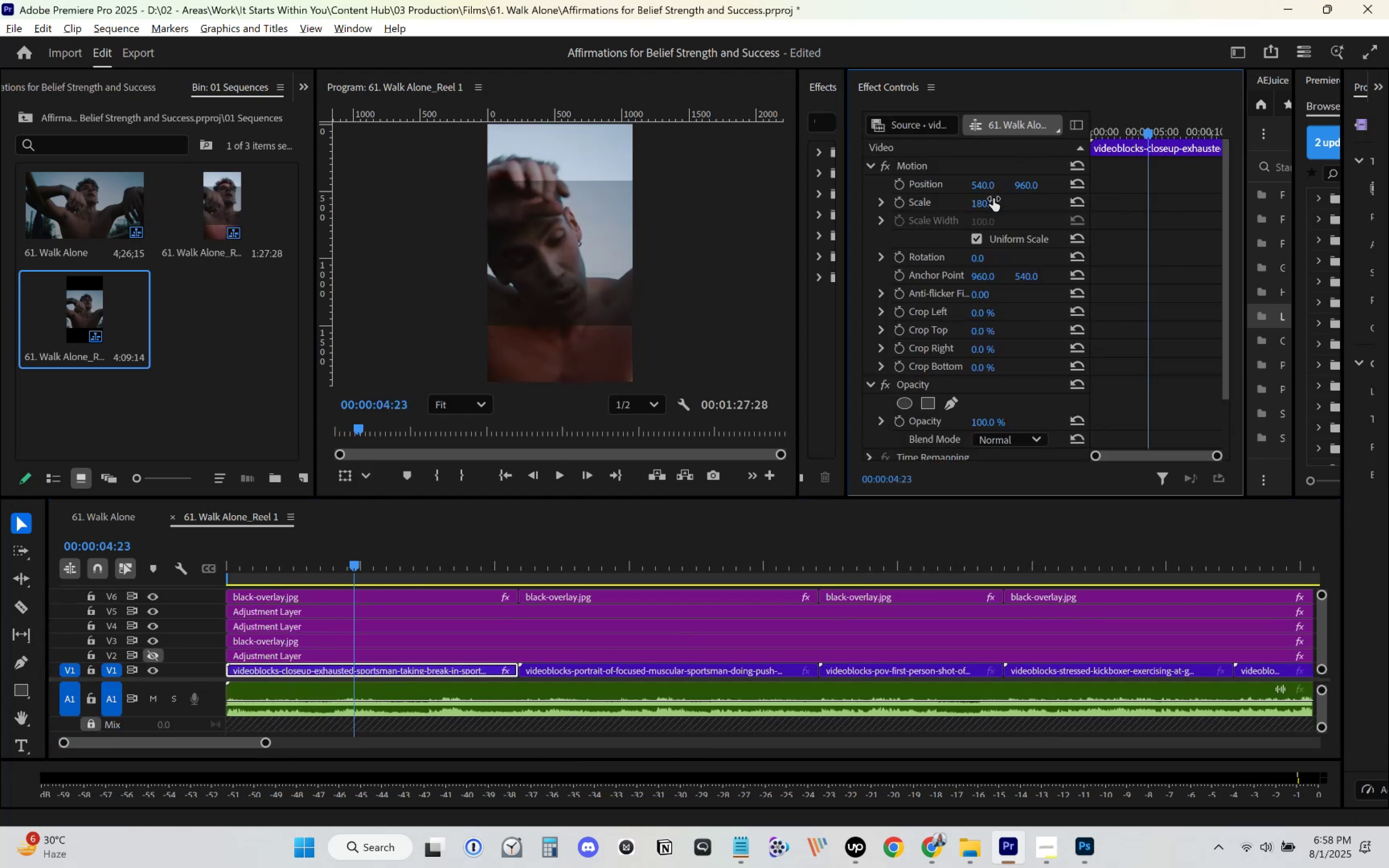 
left_click_drag(start_coordinate=[985, 183], to_coordinate=[1070, 186])
 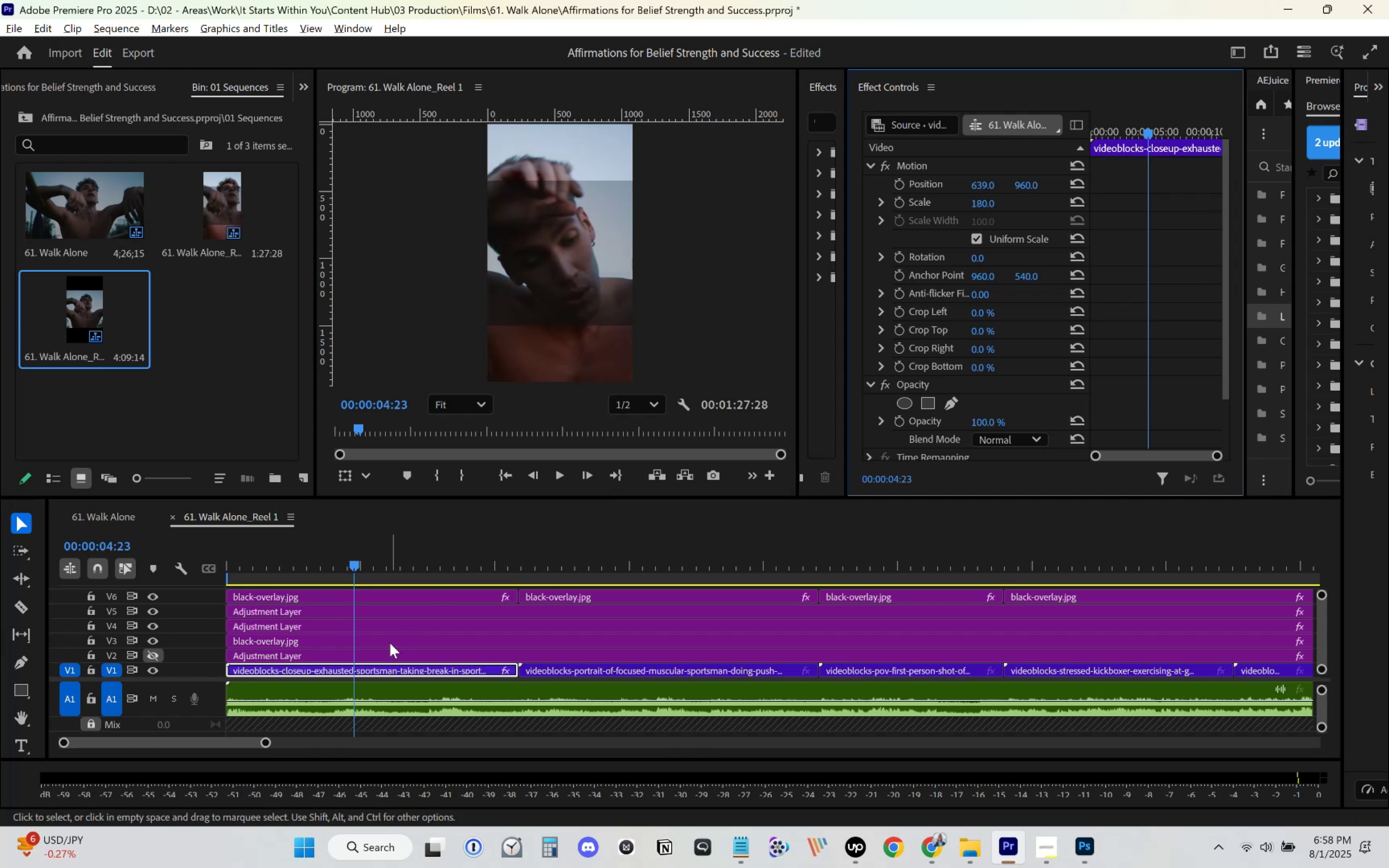 
left_click([392, 641])
 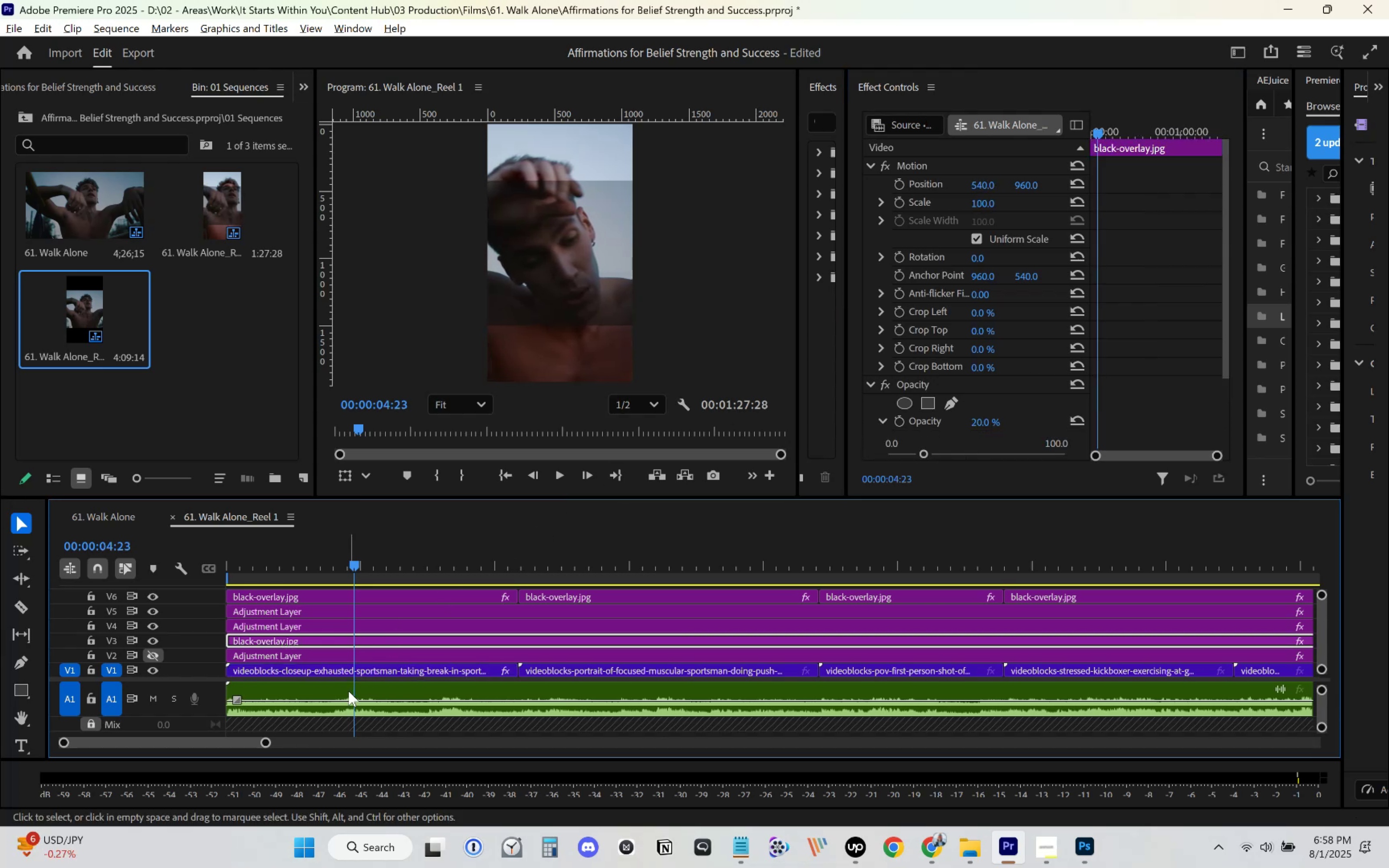 
left_click_drag(start_coordinate=[267, 743], to_coordinate=[489, 727])
 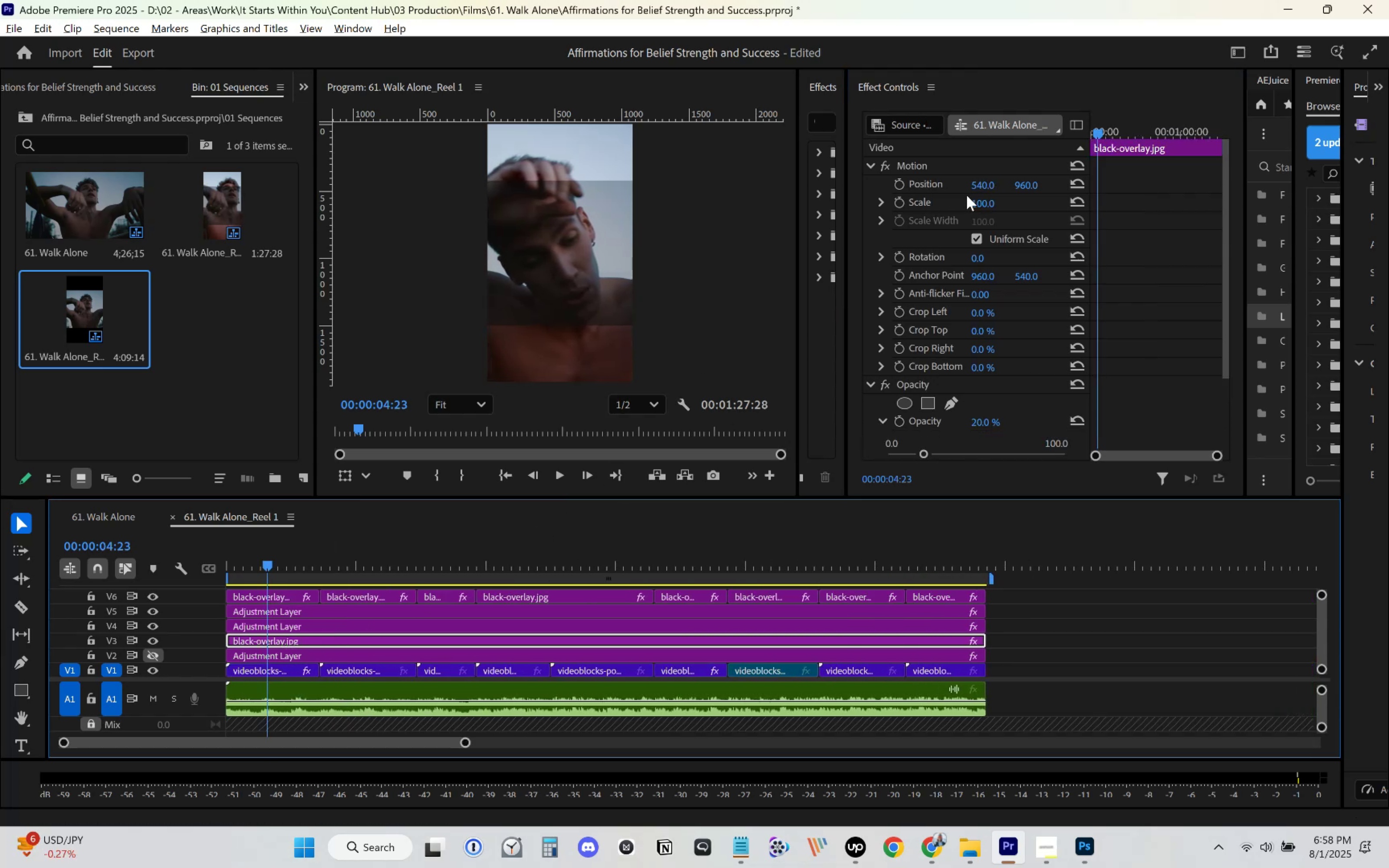 
left_click([978, 201])
 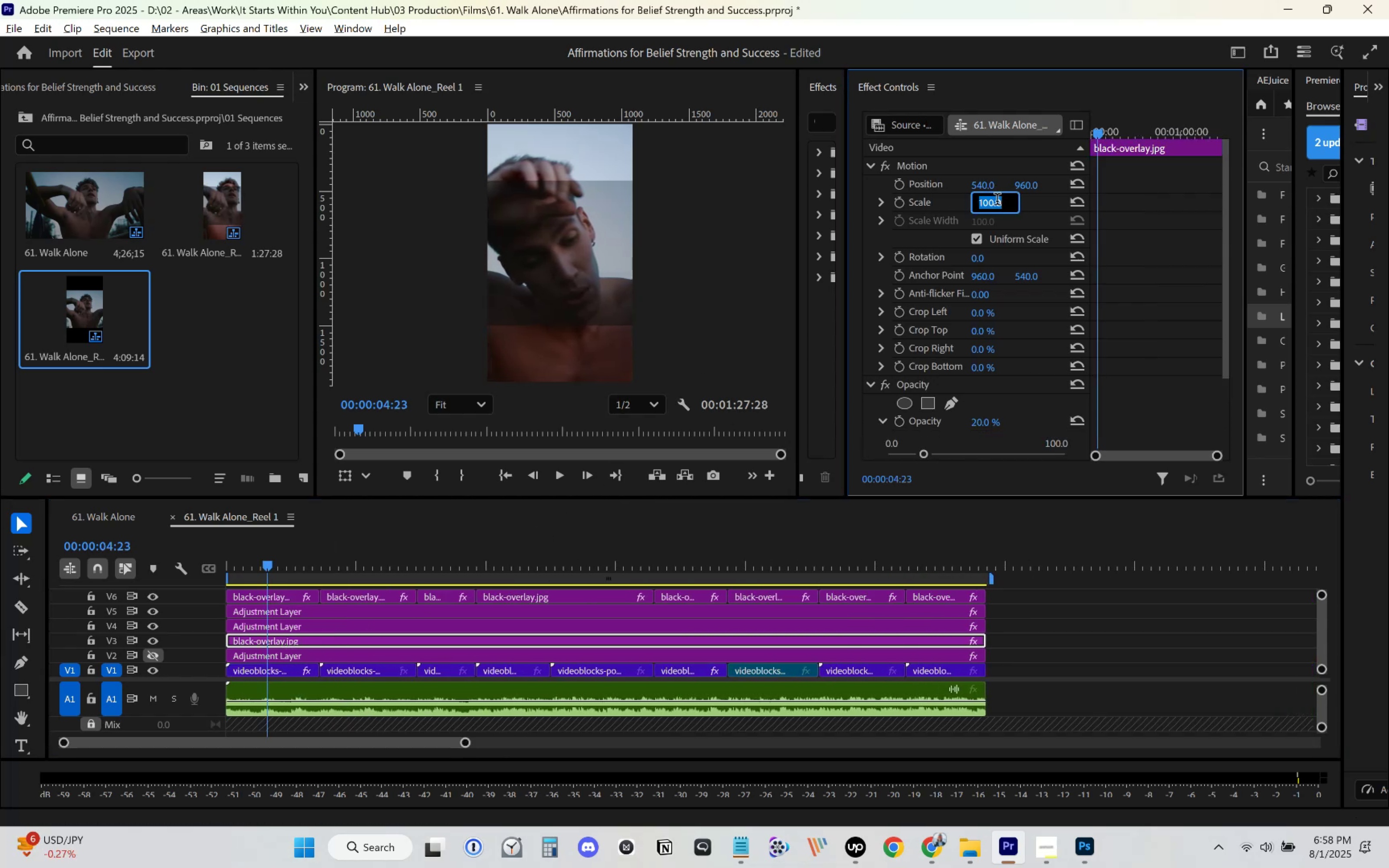 
key(Numpad4)
 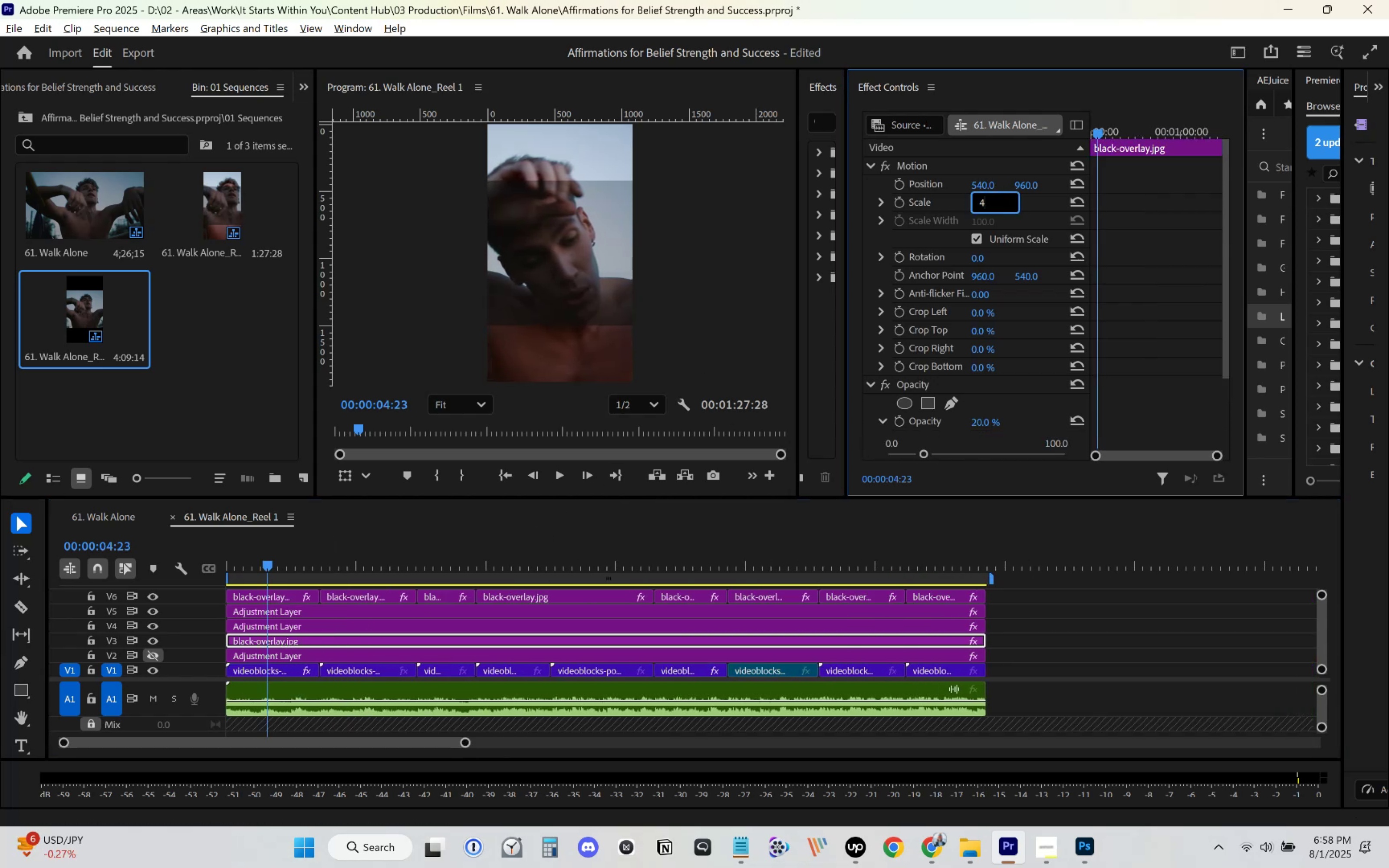 
key(Numpad8)
 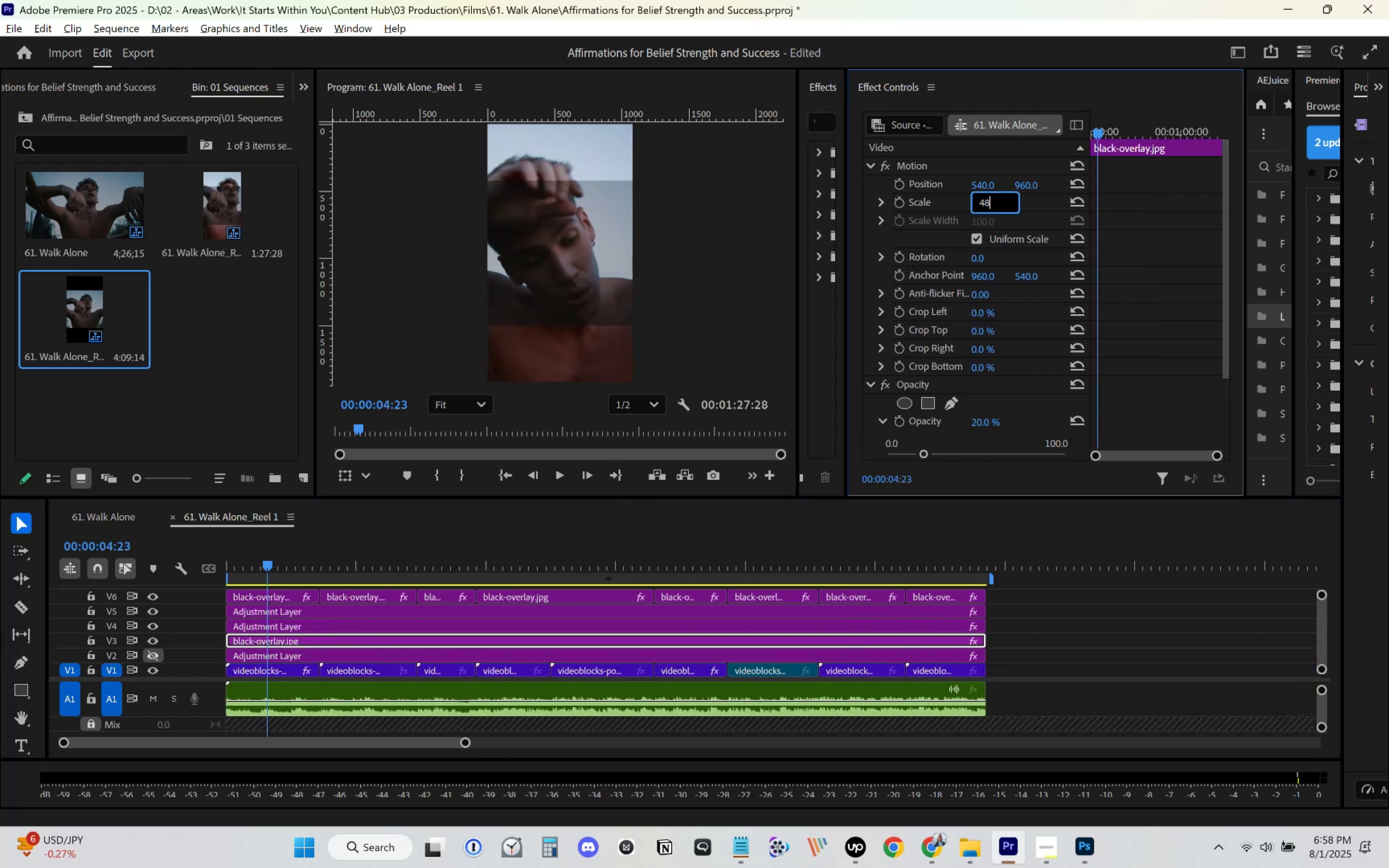 
key(Control+A)
 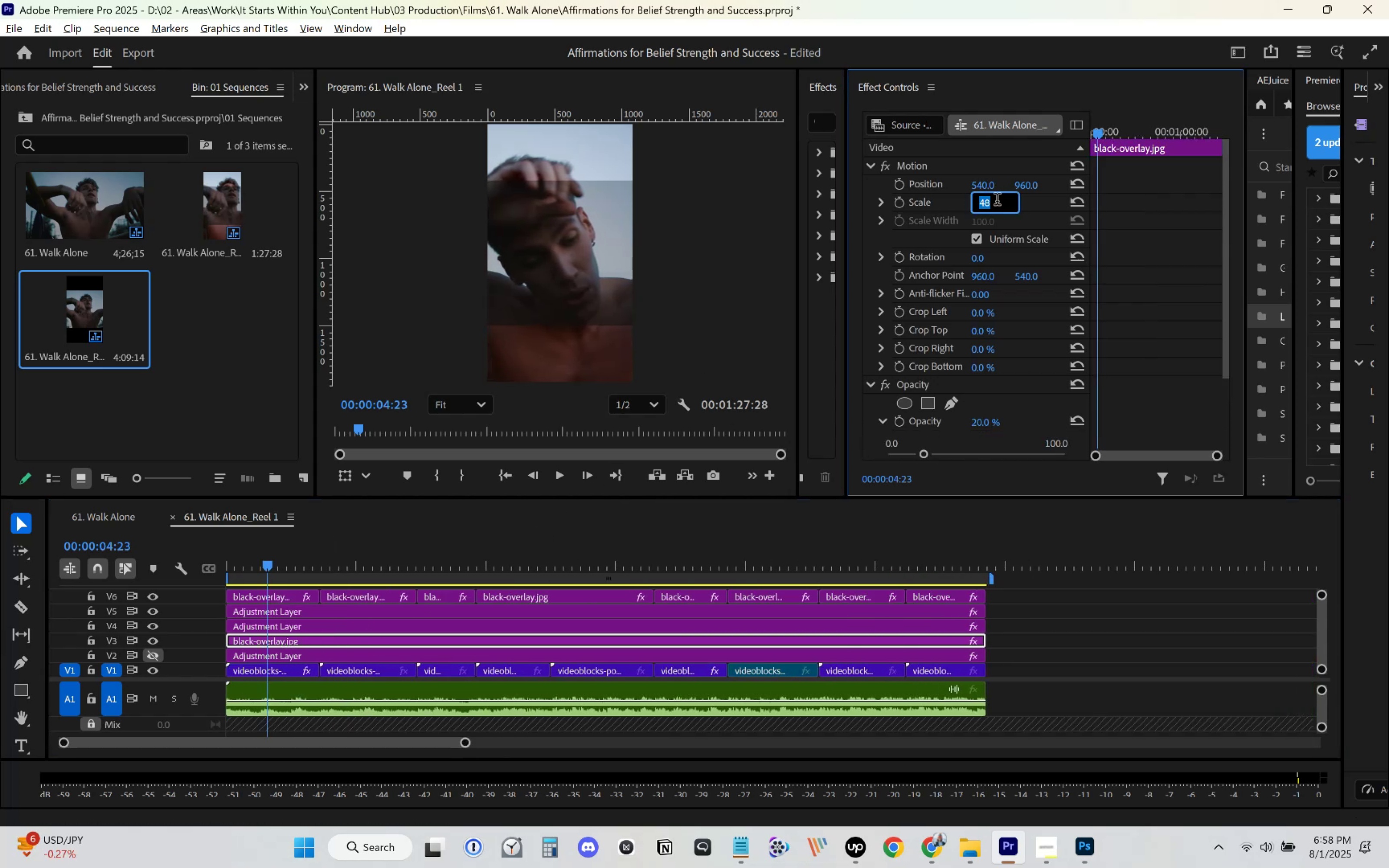 
key(Numpad1)
 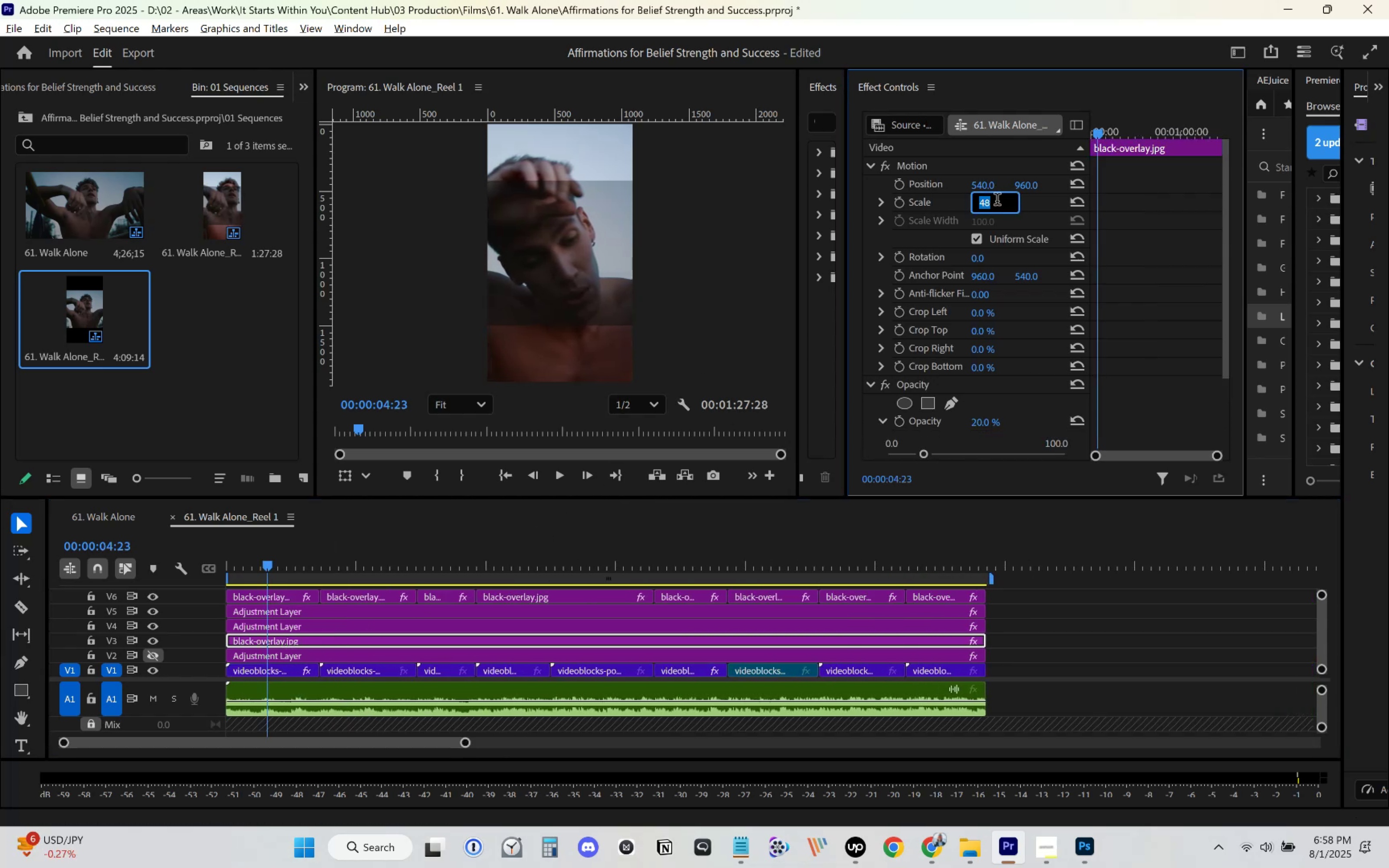 
key(Numpad8)
 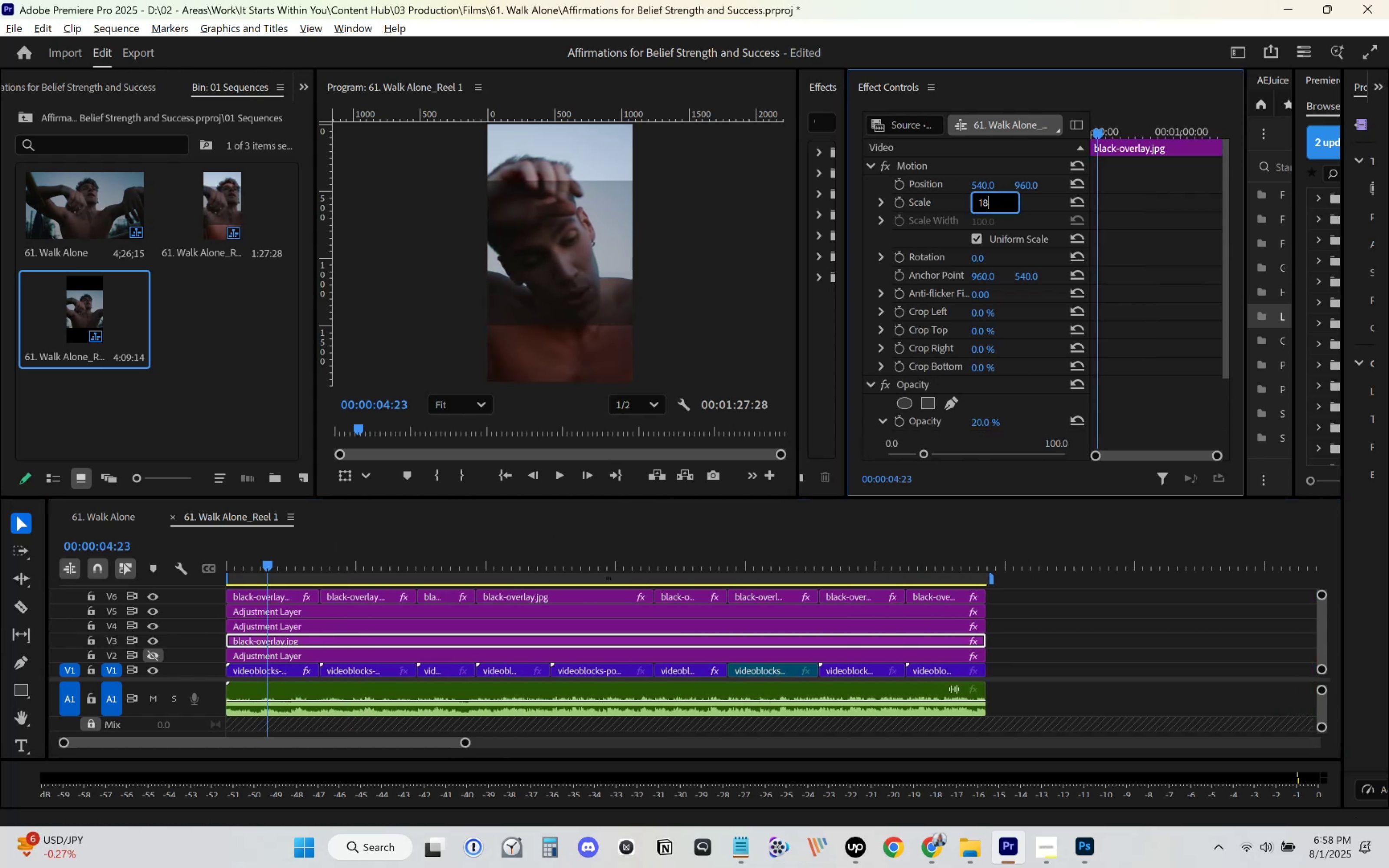 
key(Numpad0)
 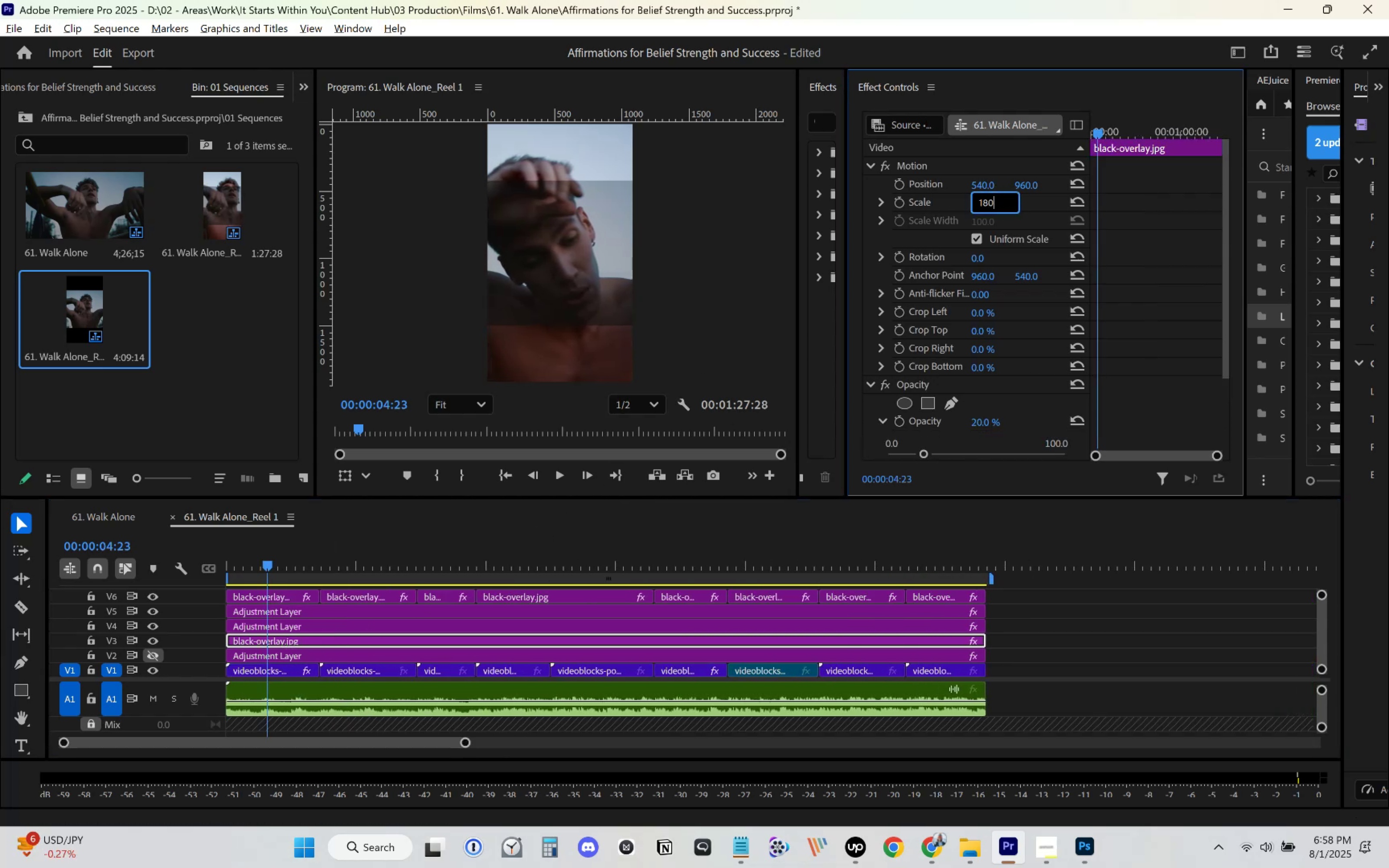 
key(Enter)
 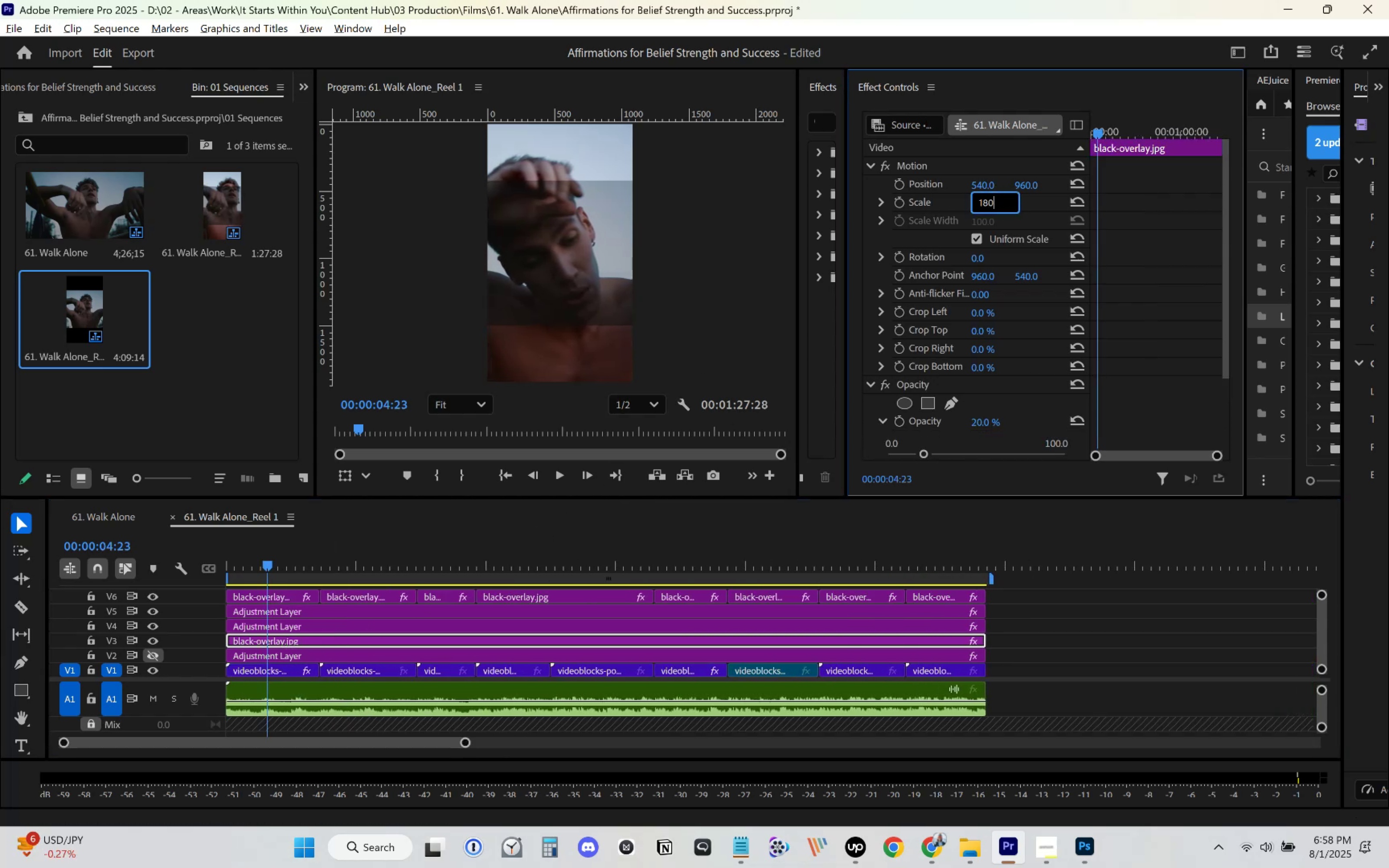 
key(Quote)
 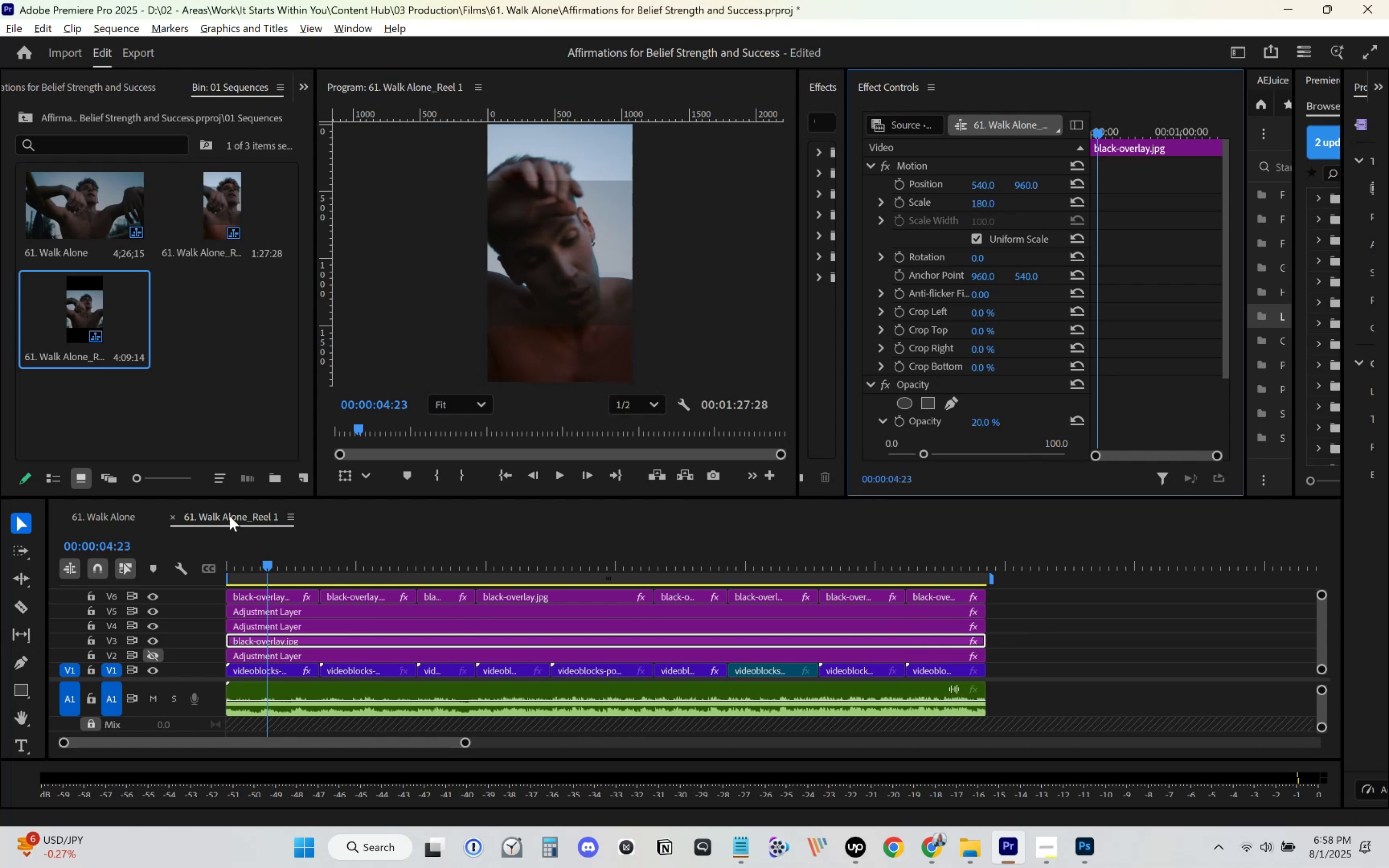 
left_click([306, 621])
 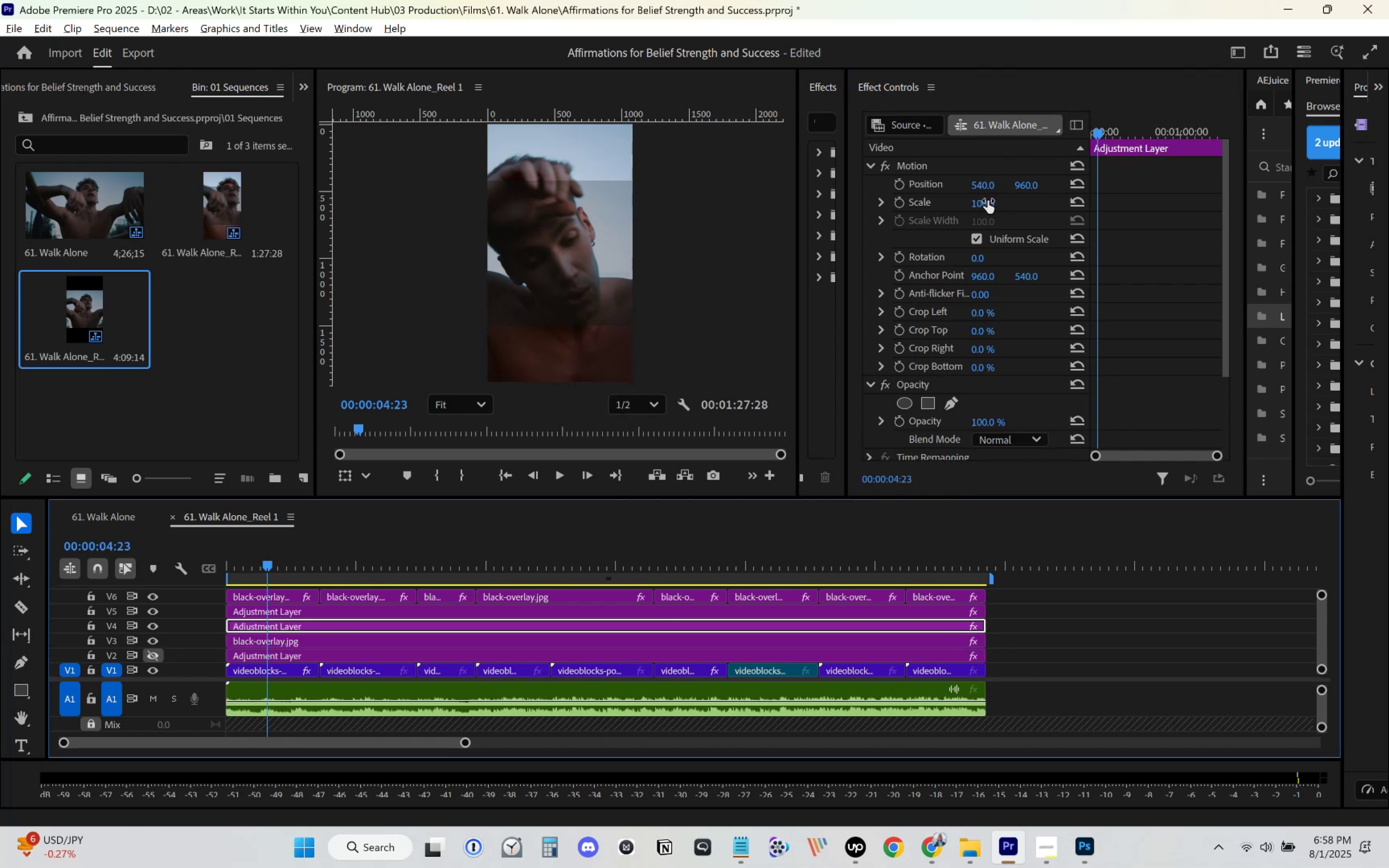 
left_click([987, 201])
 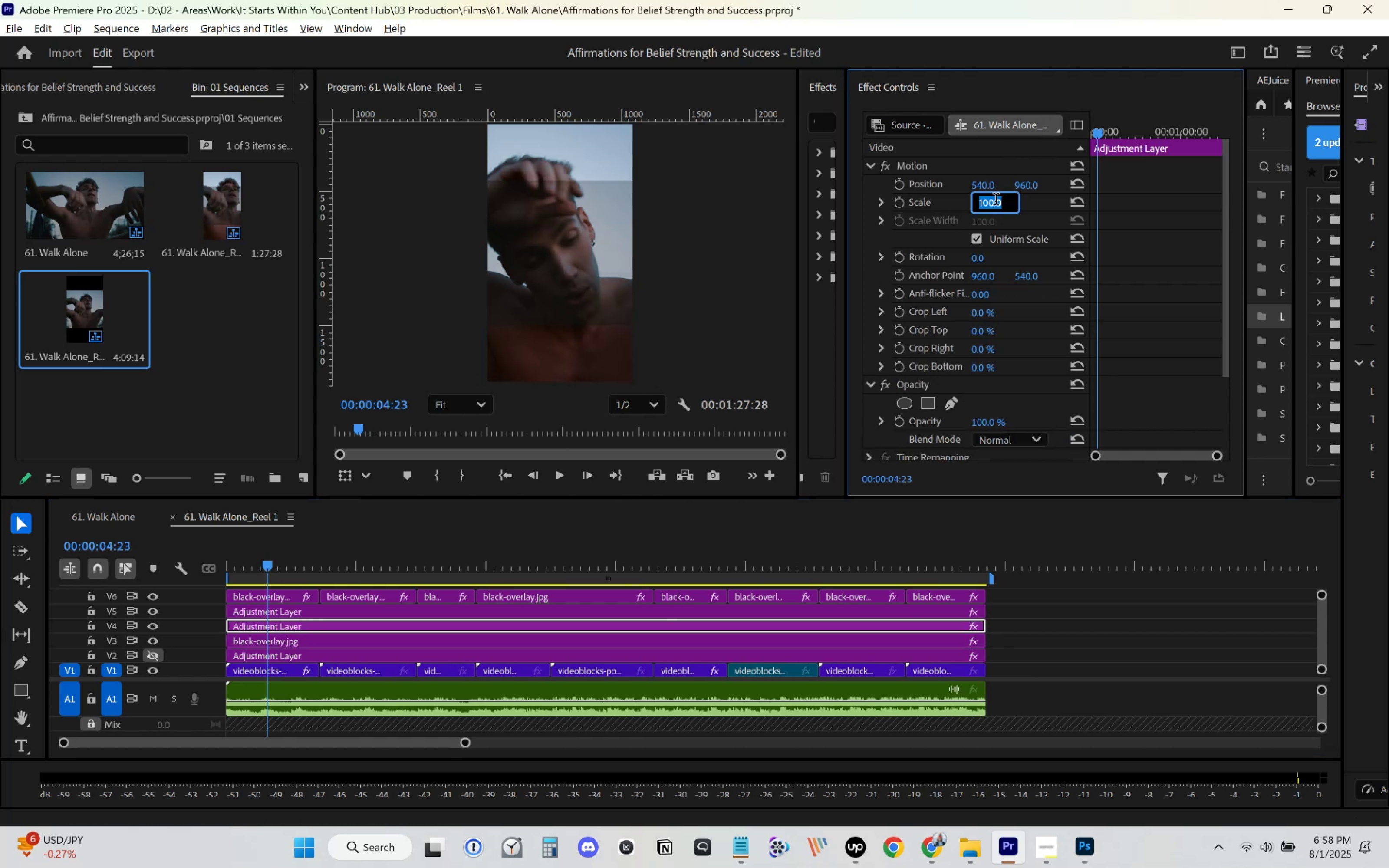 
key(Numpad1)
 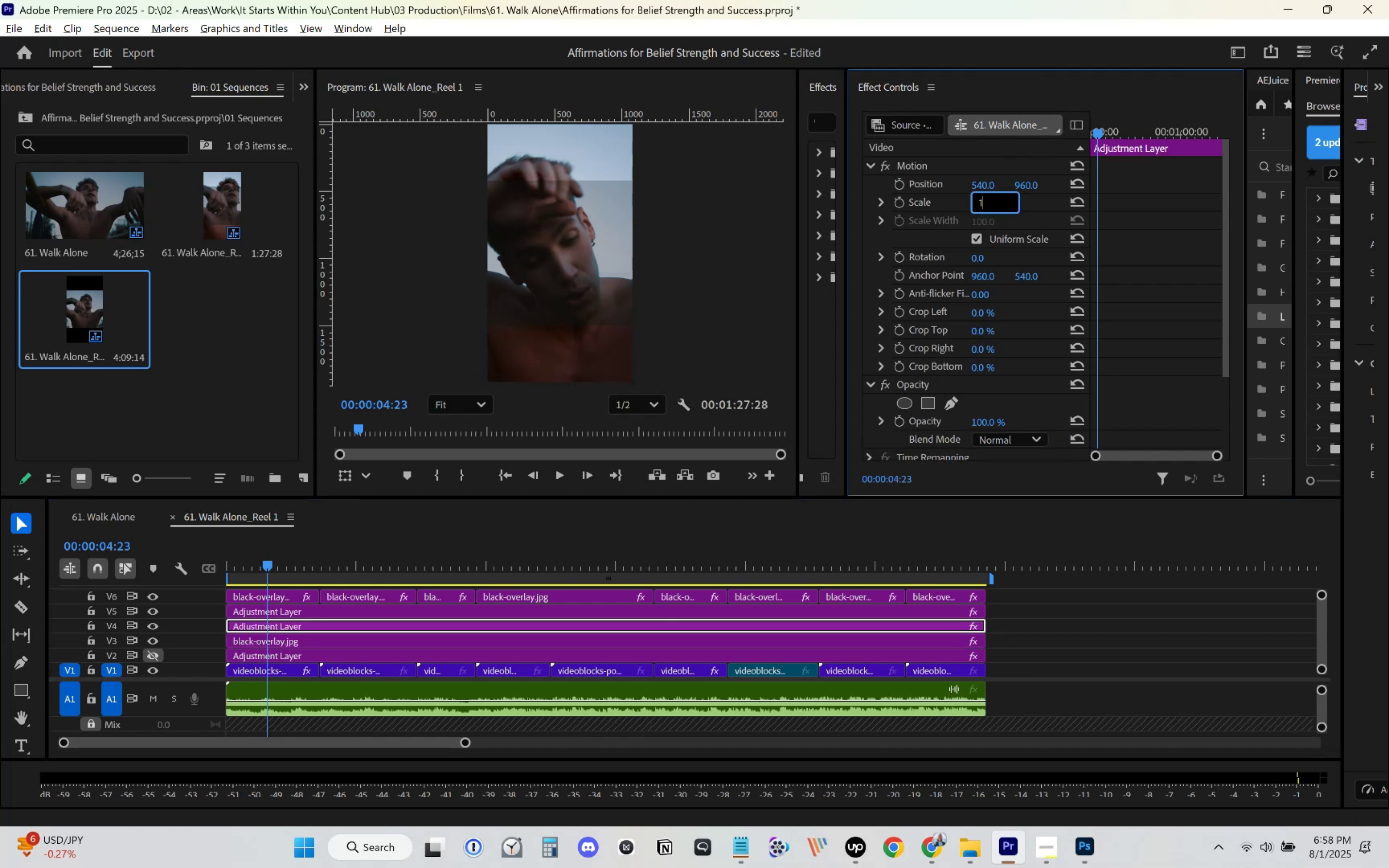 
key(Numpad8)
 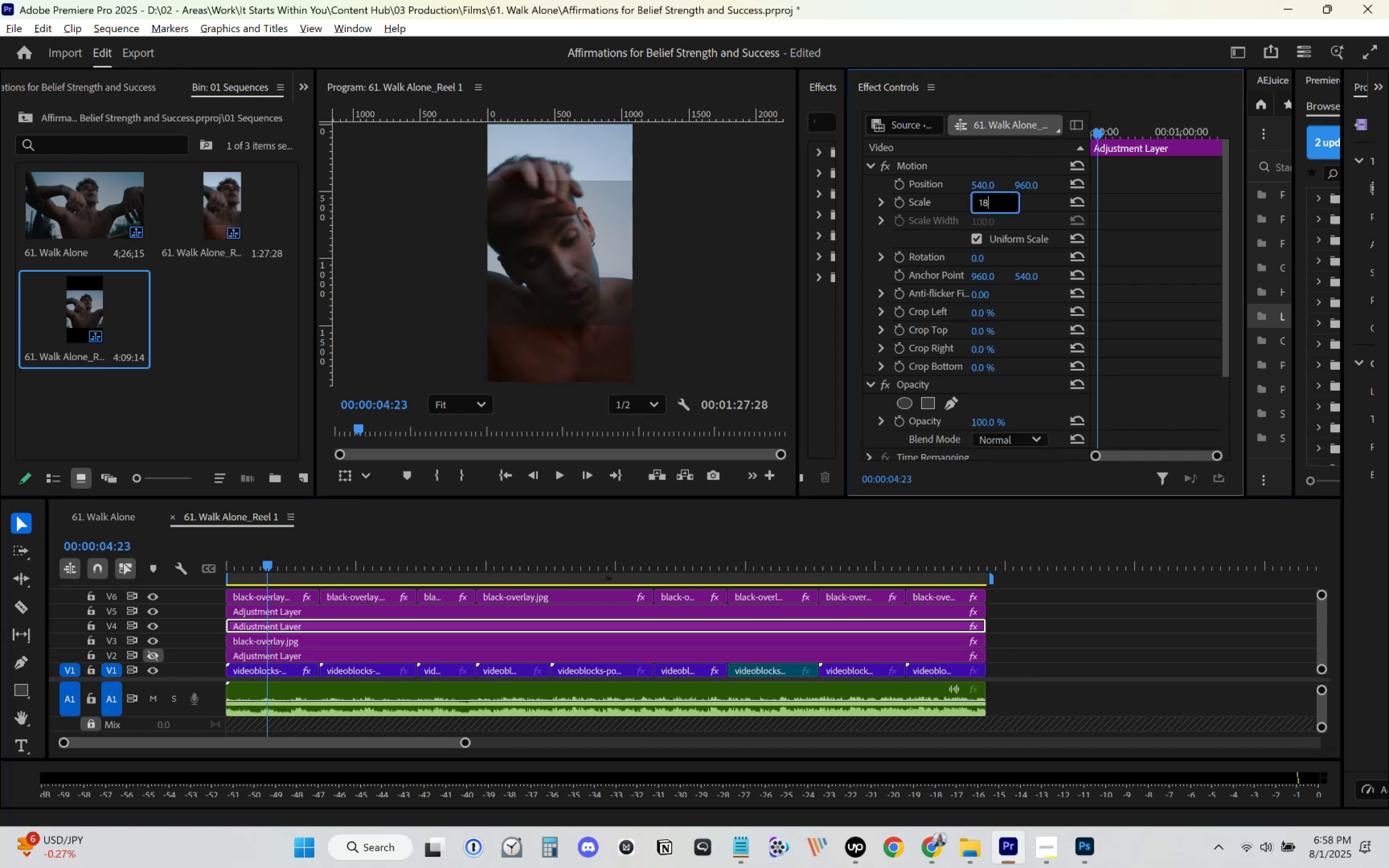 
key(Enter)
 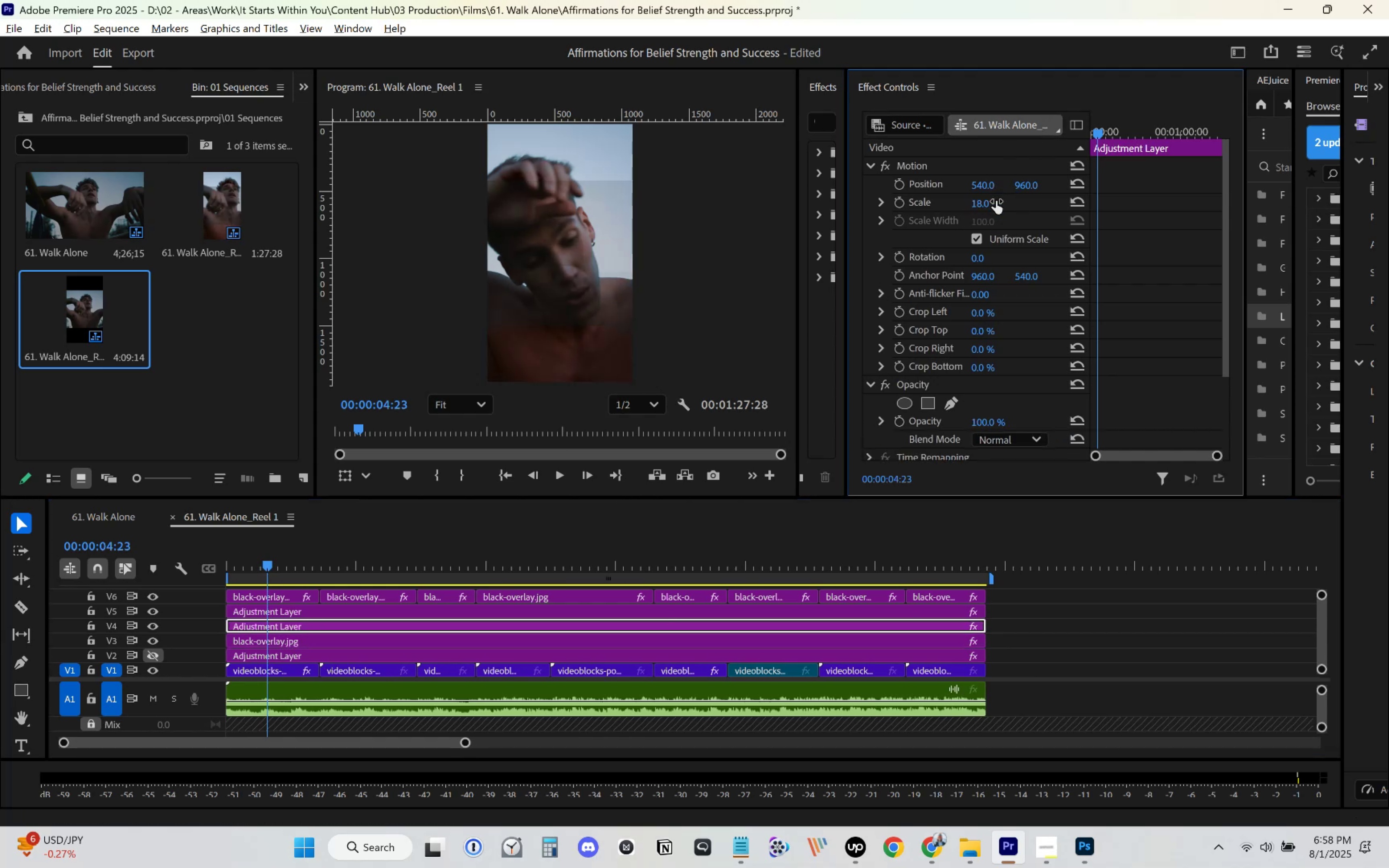 
key(Control+S)
 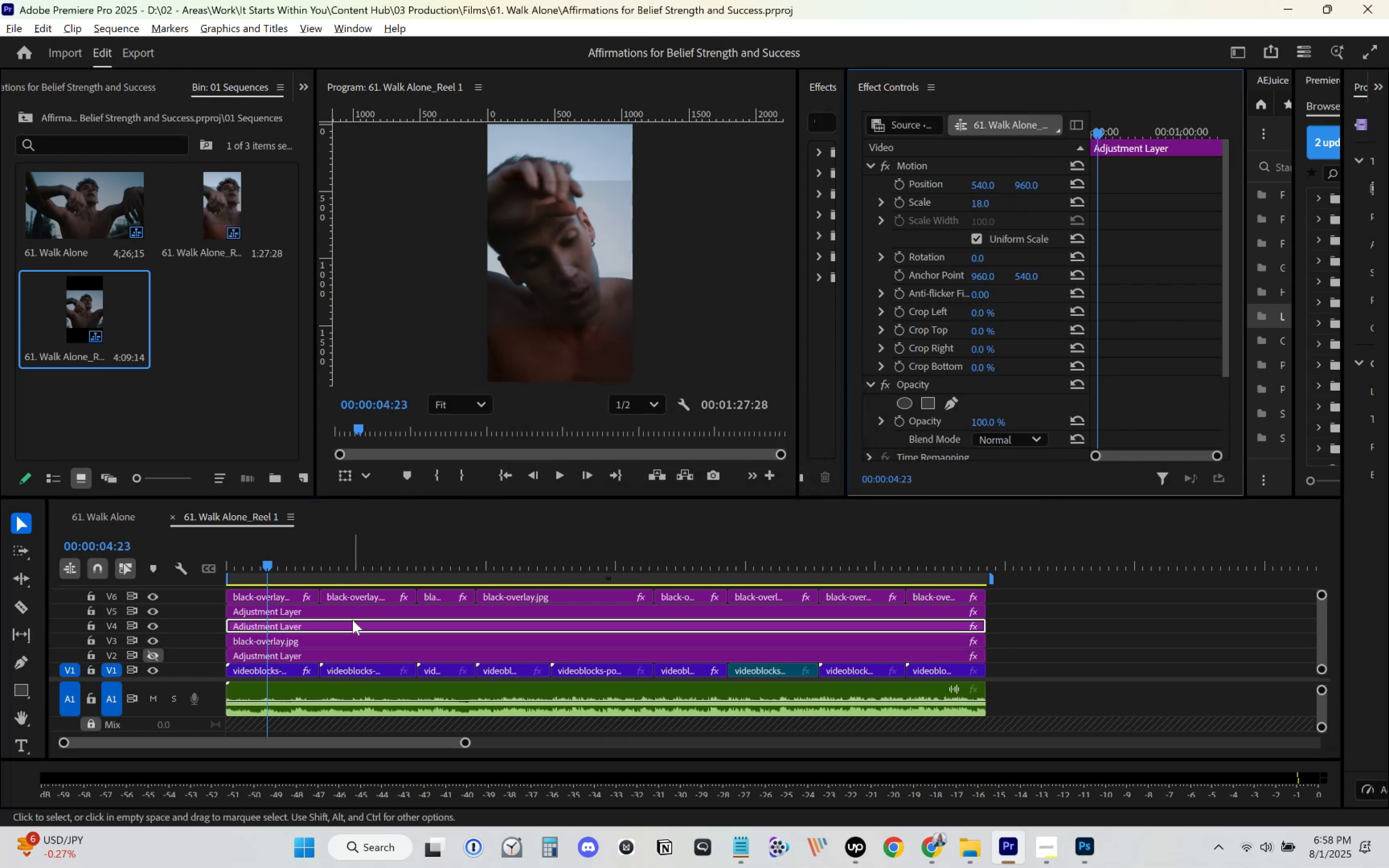 
left_click([355, 615])
 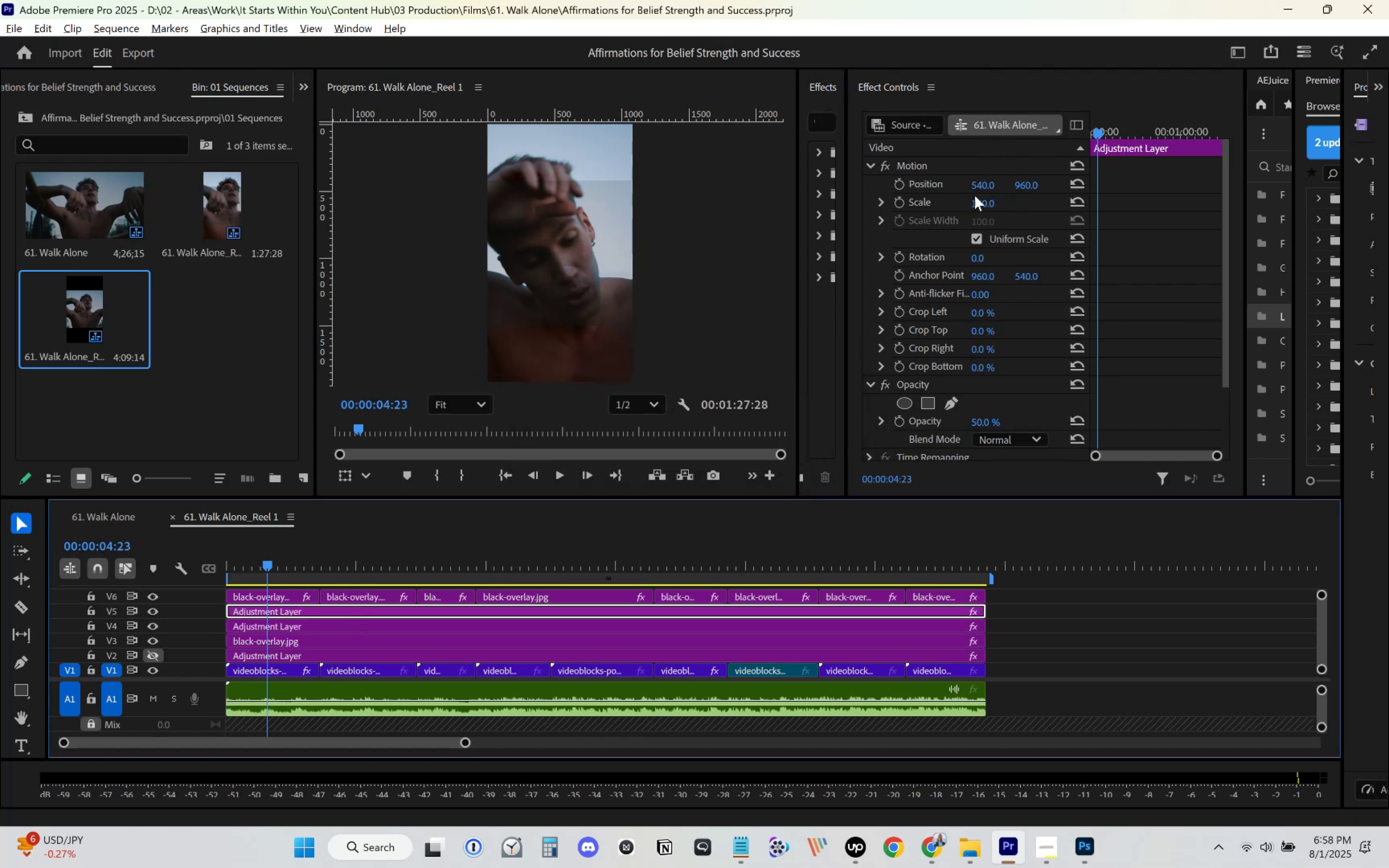 
left_click([977, 198])
 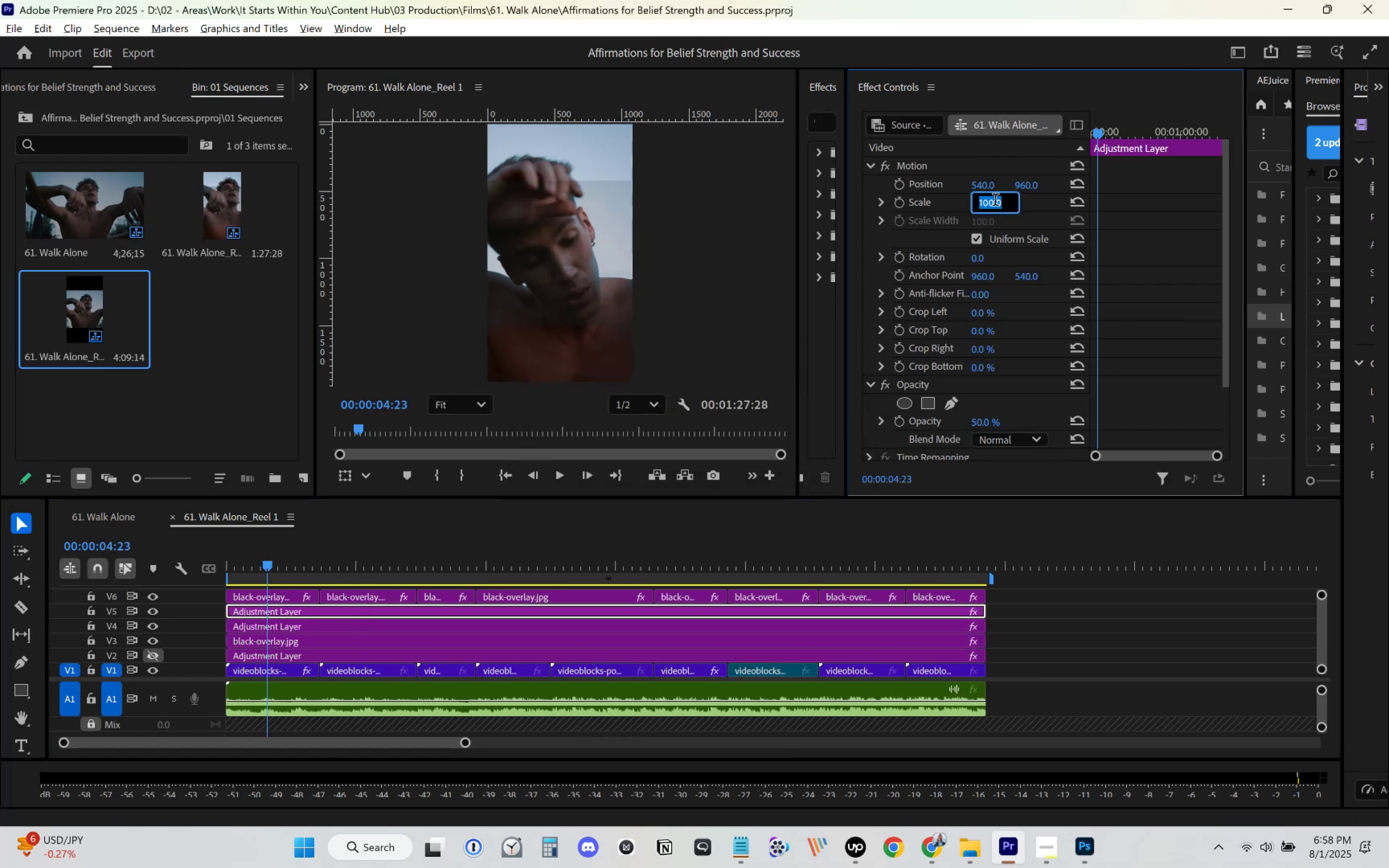 
key(Numpad1)
 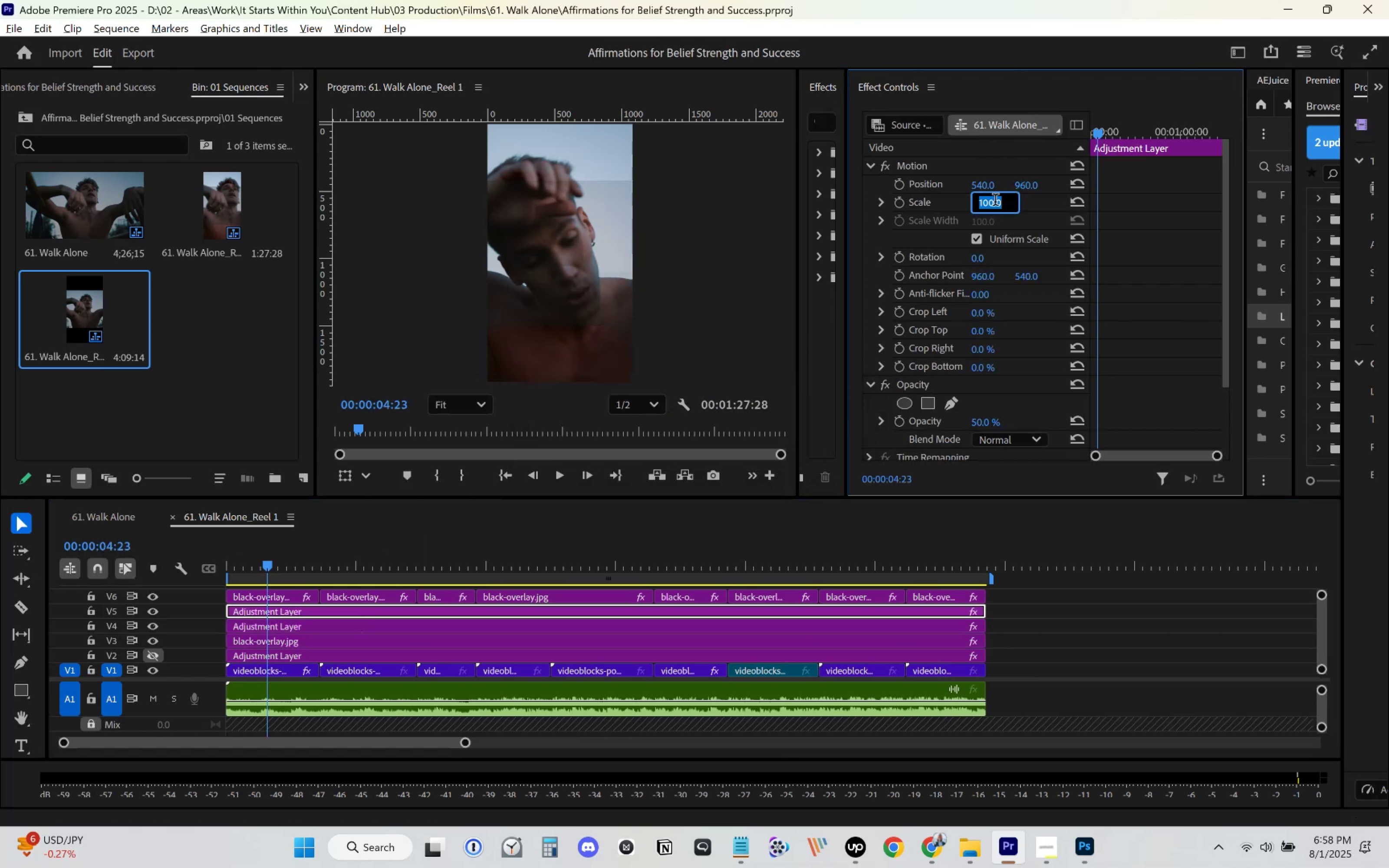 
key(Numpad8)
 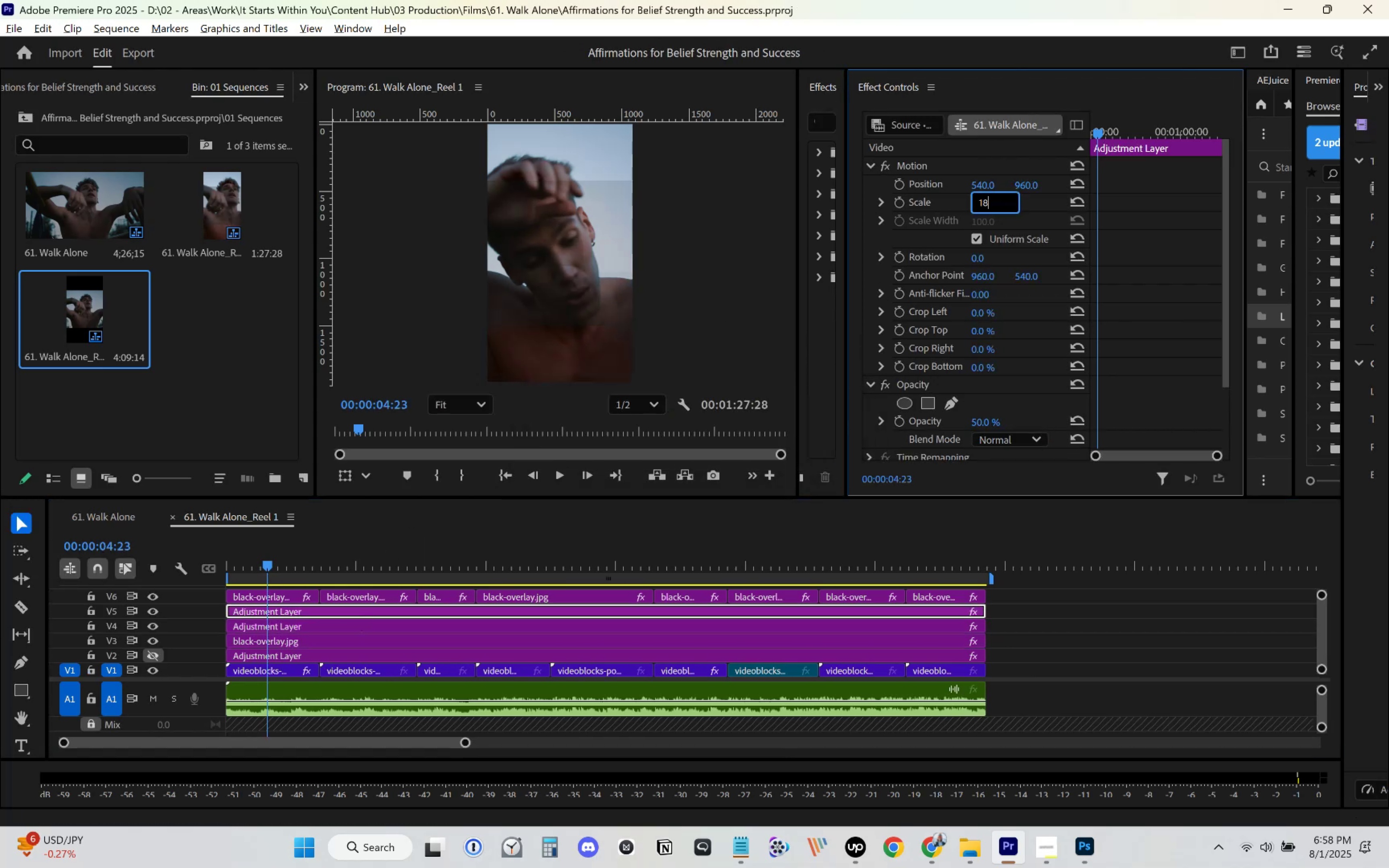 
key(Numpad0)
 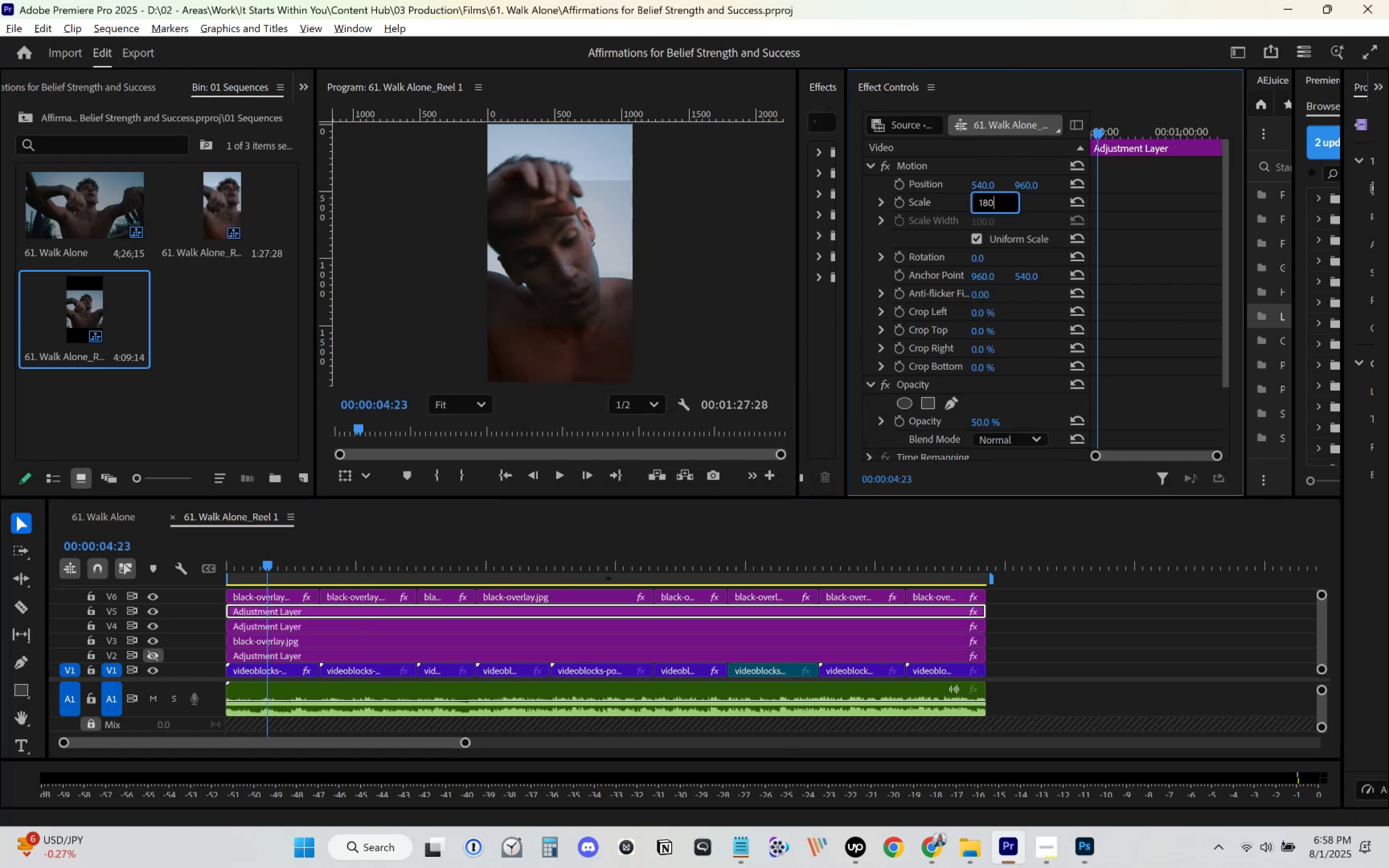 
key(Enter)
 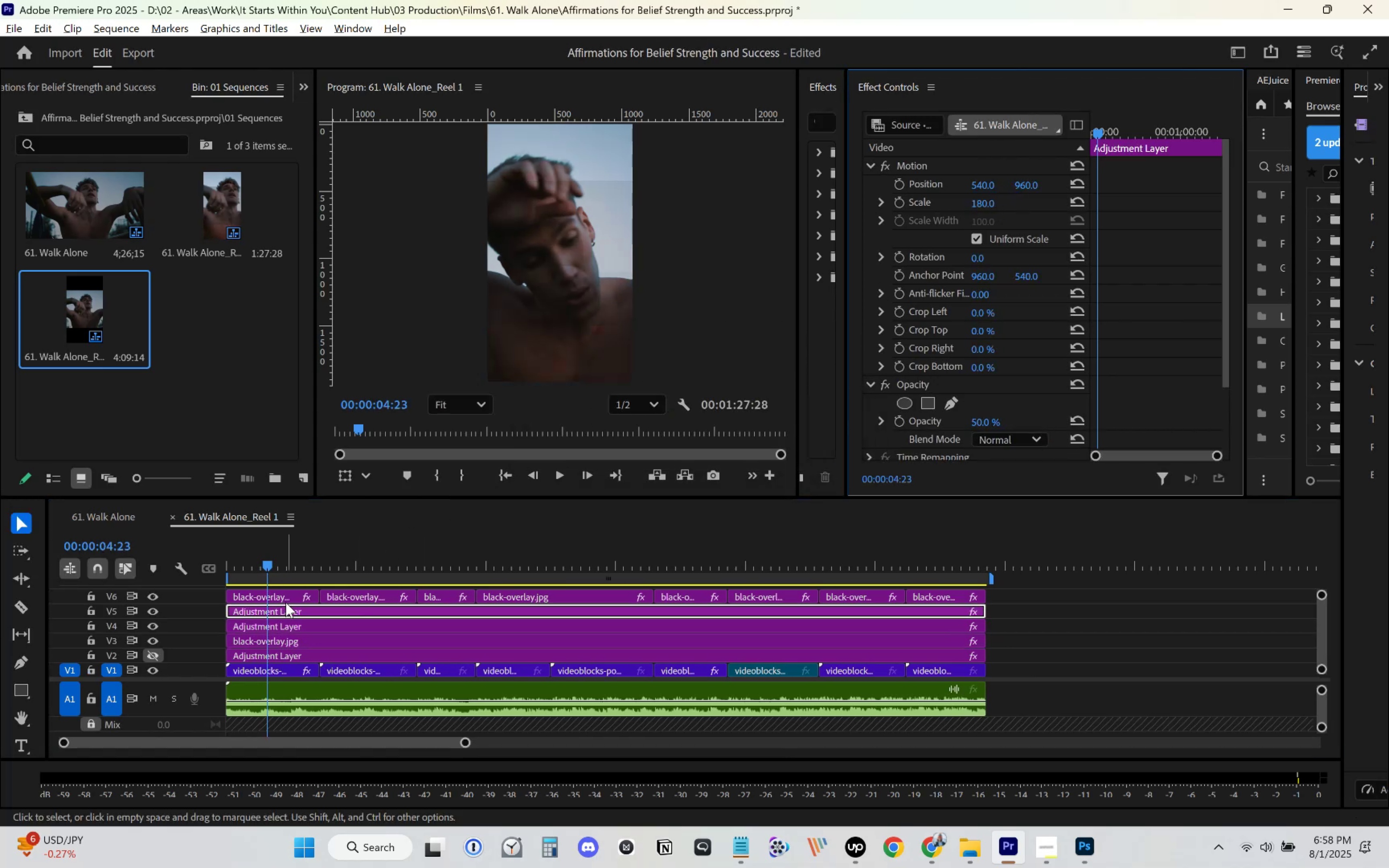 
left_click([283, 592])
 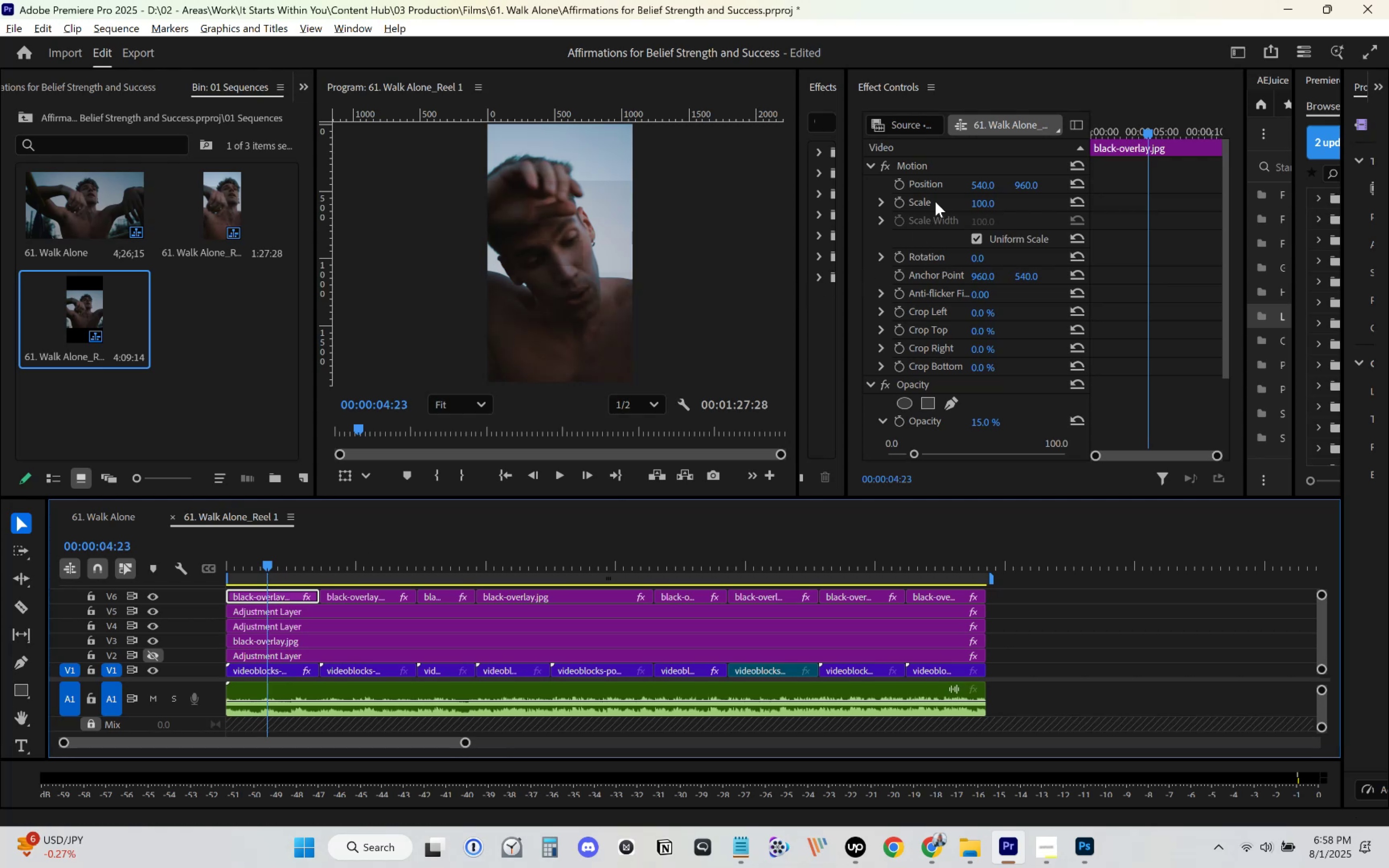 
left_click([981, 182])
 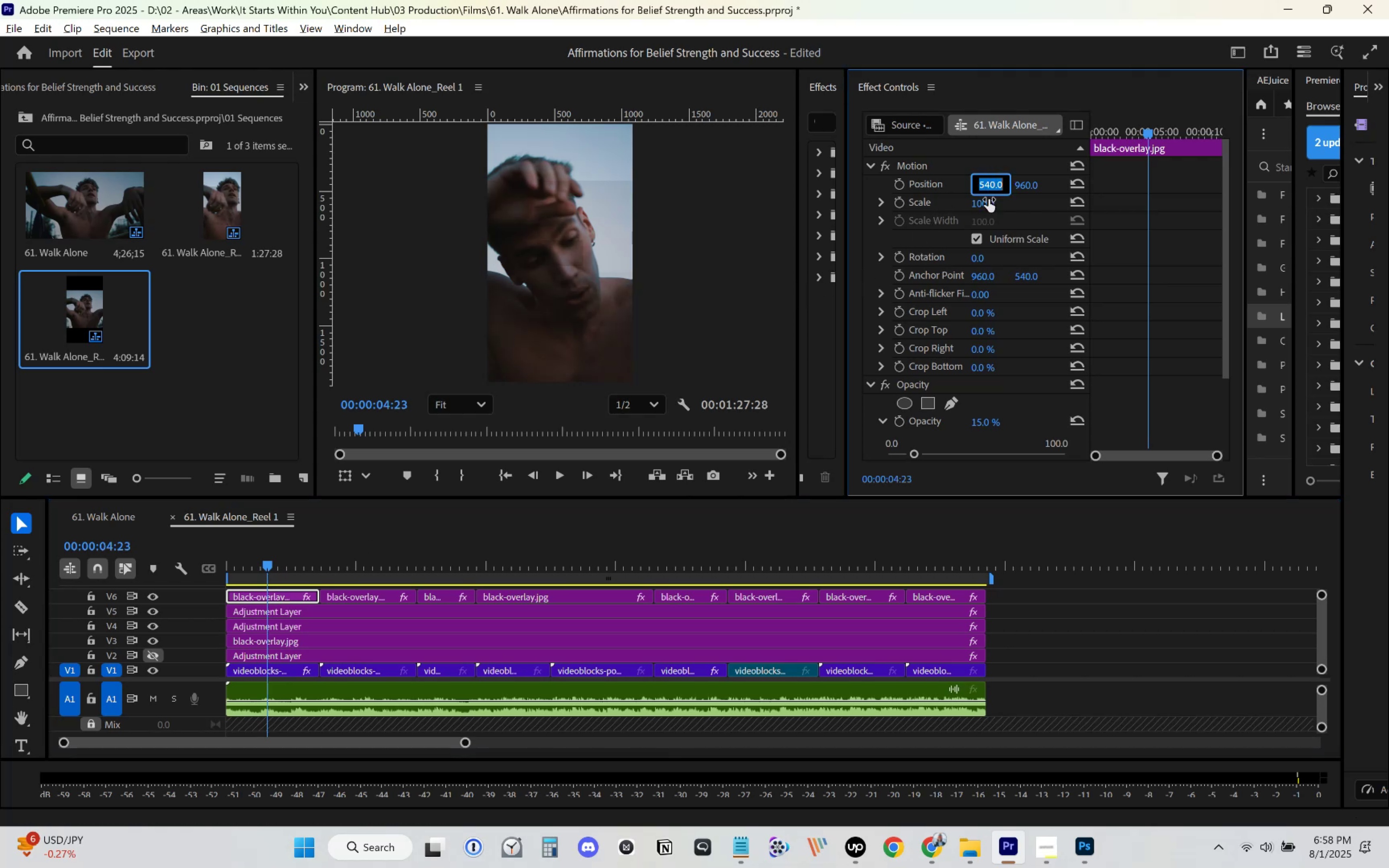 
left_click([988, 204])
 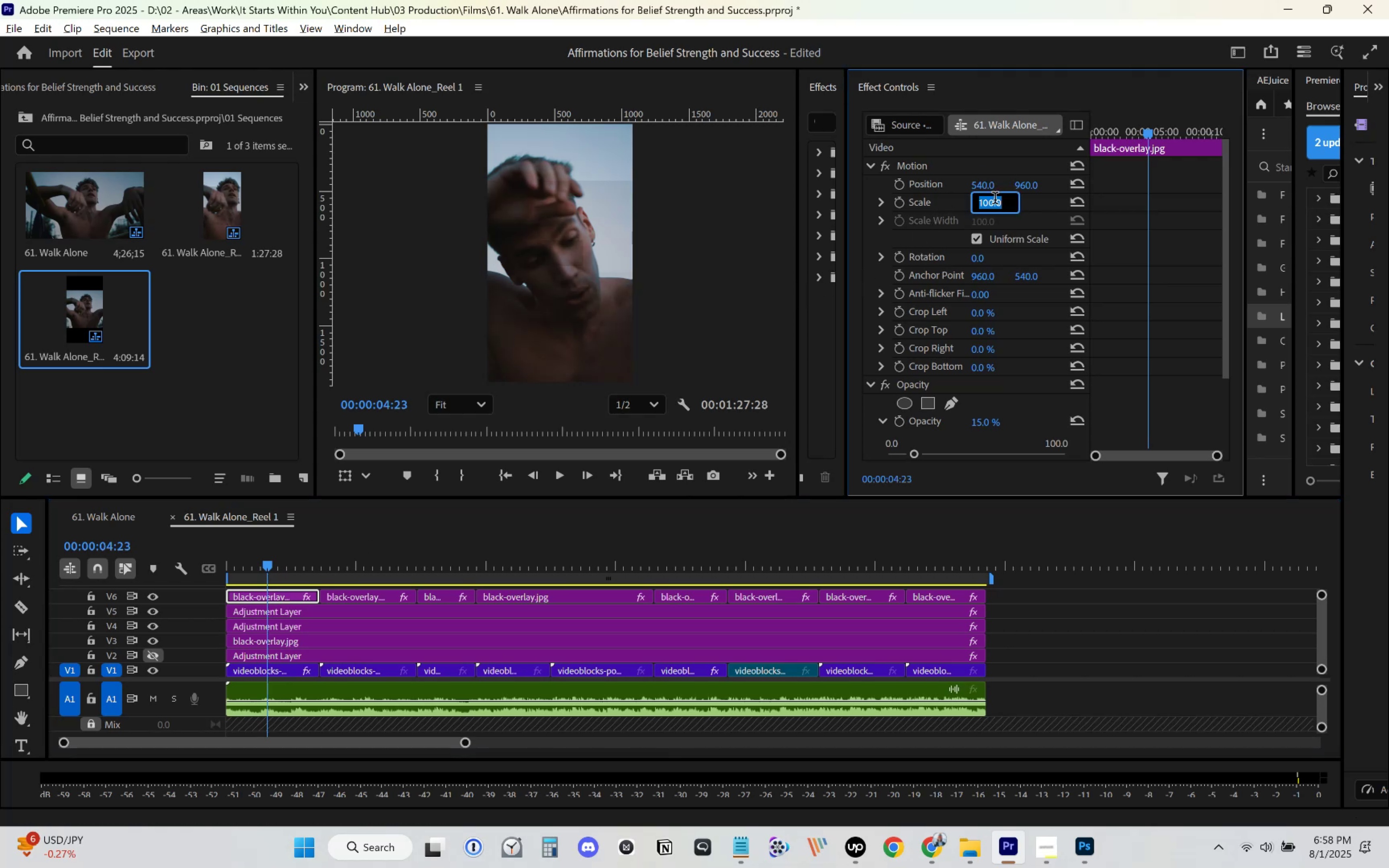 
key(Numpad1)
 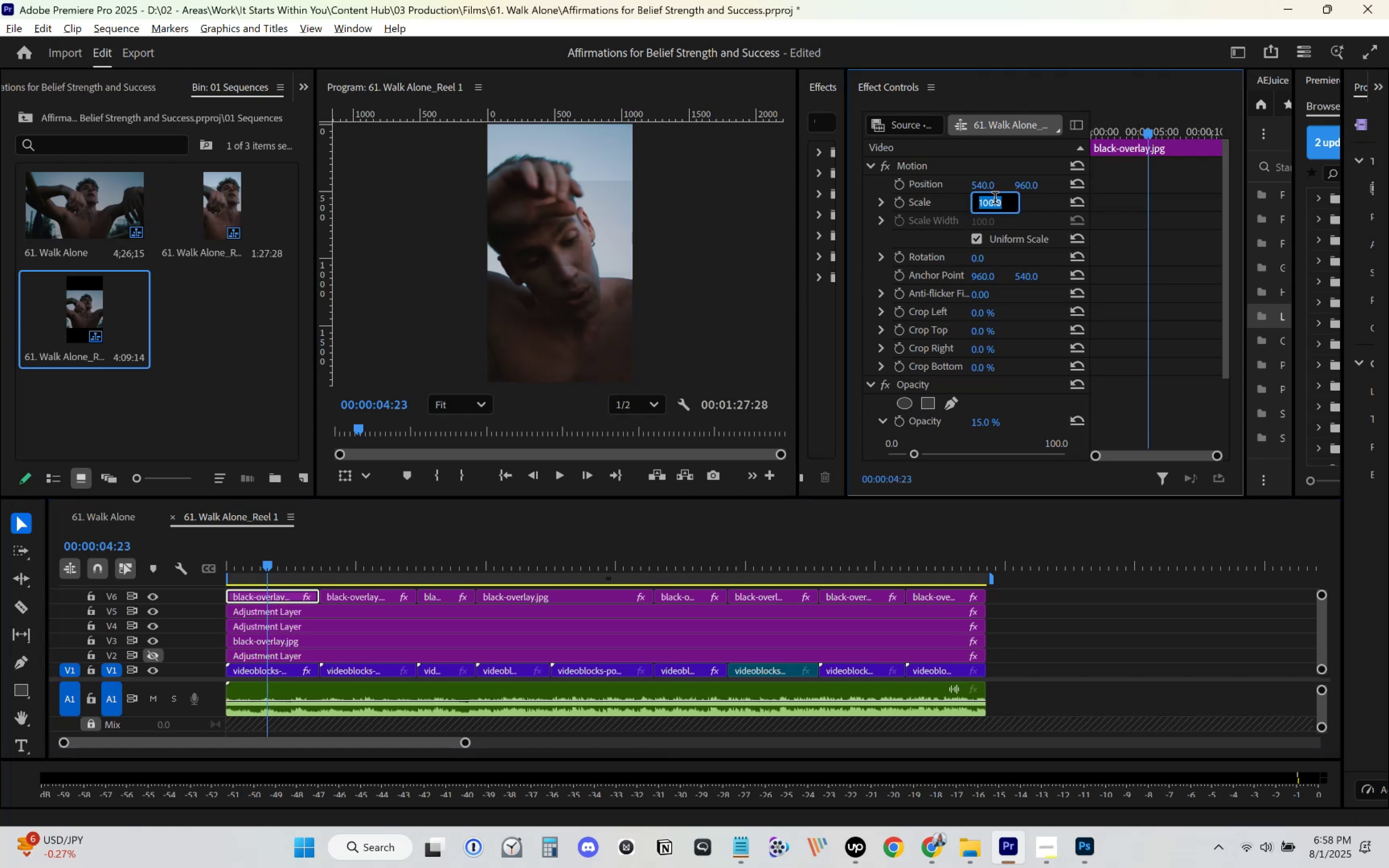 
key(Numpad8)
 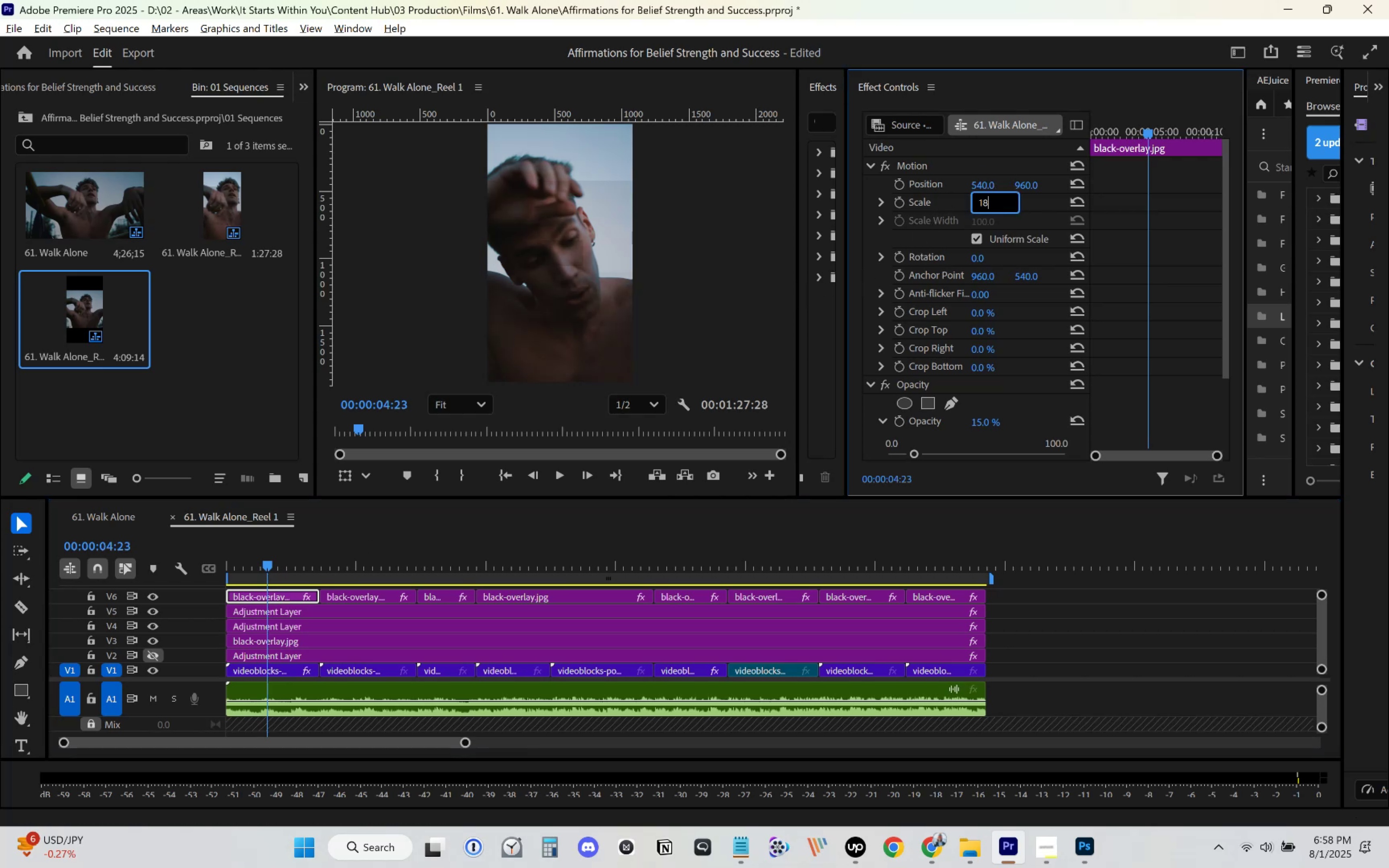 
key(Numpad0)
 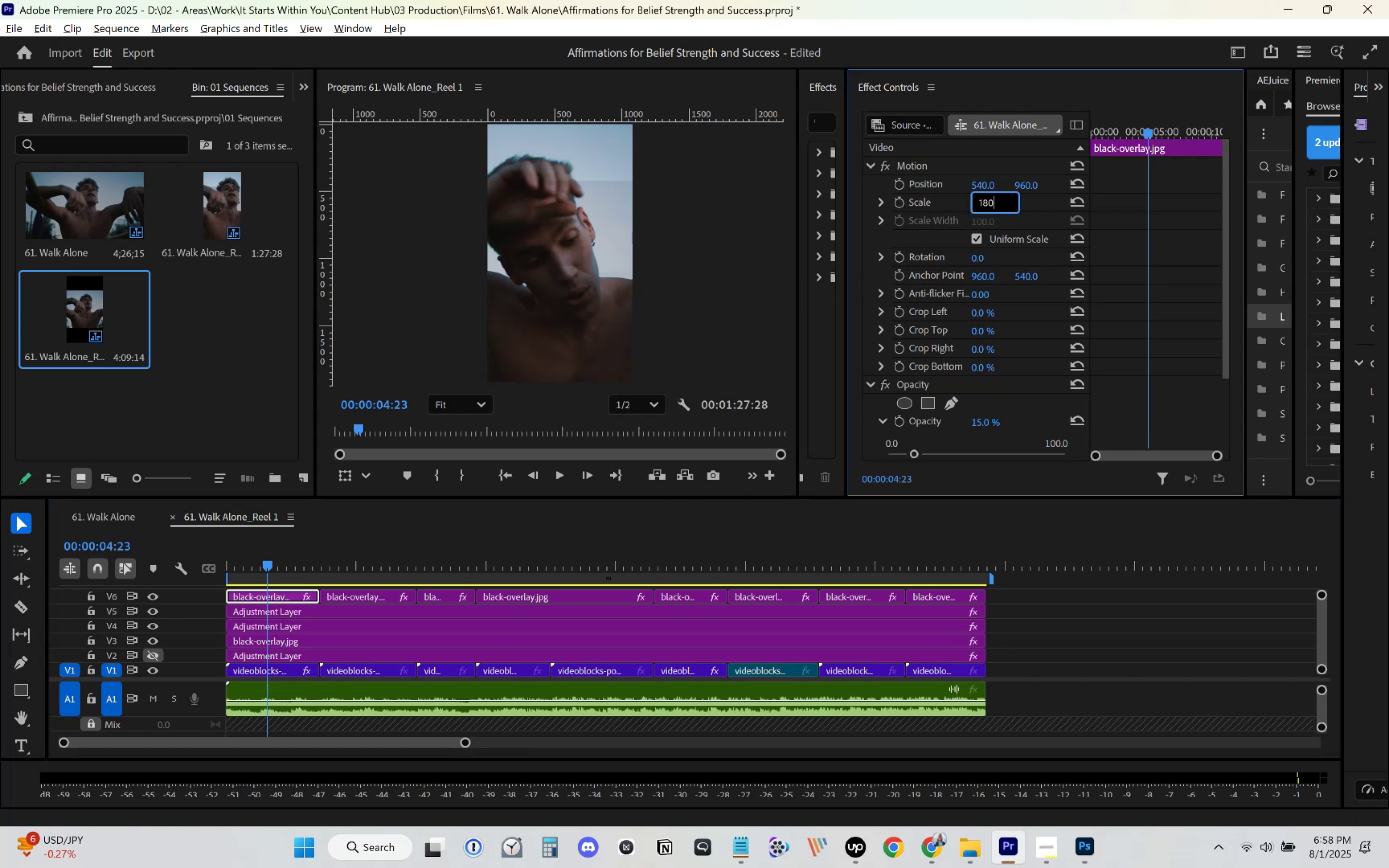 
key(Enter)
 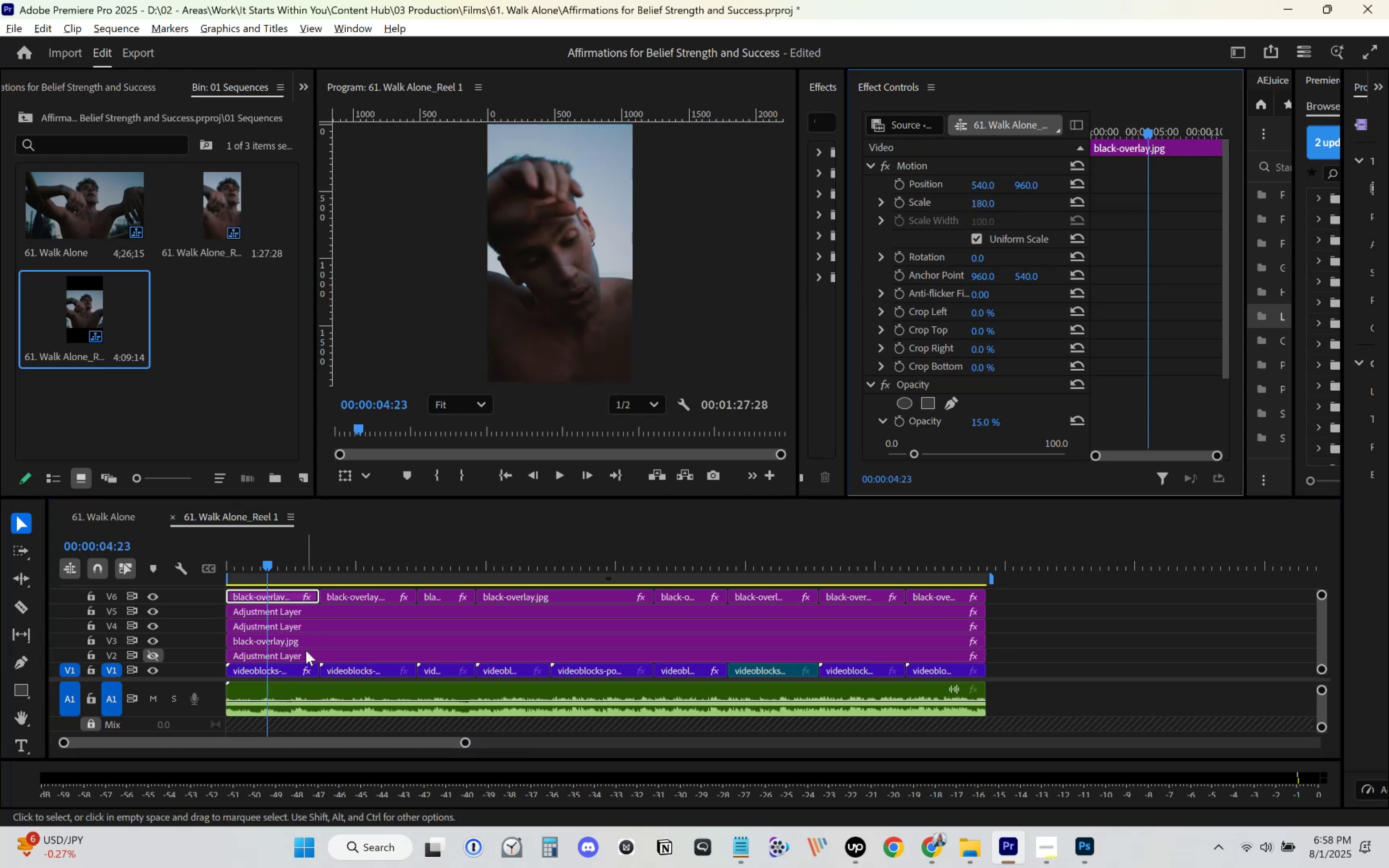 
left_click([310, 644])
 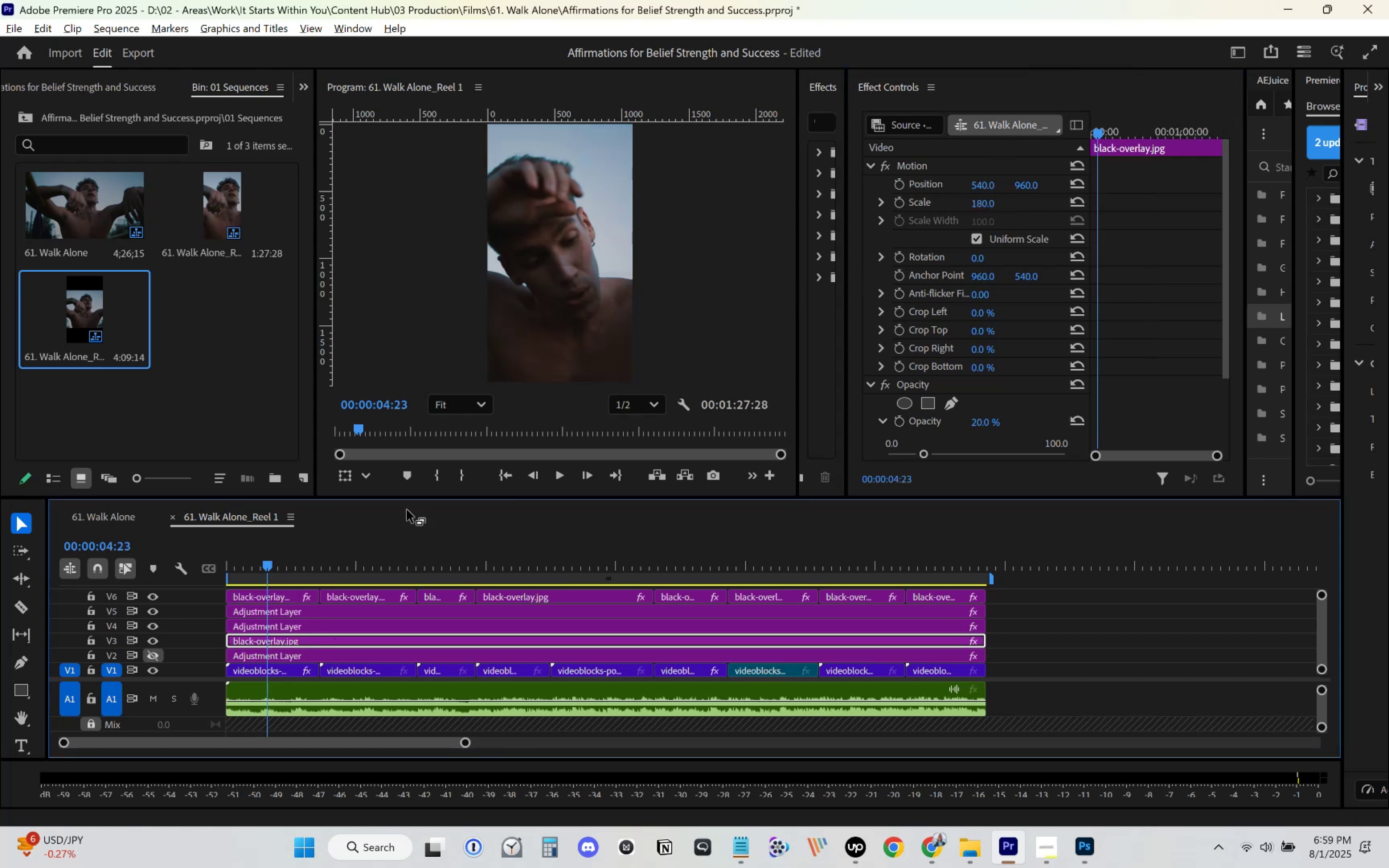 
left_click_drag(start_coordinate=[258, 565], to_coordinate=[191, 581])
 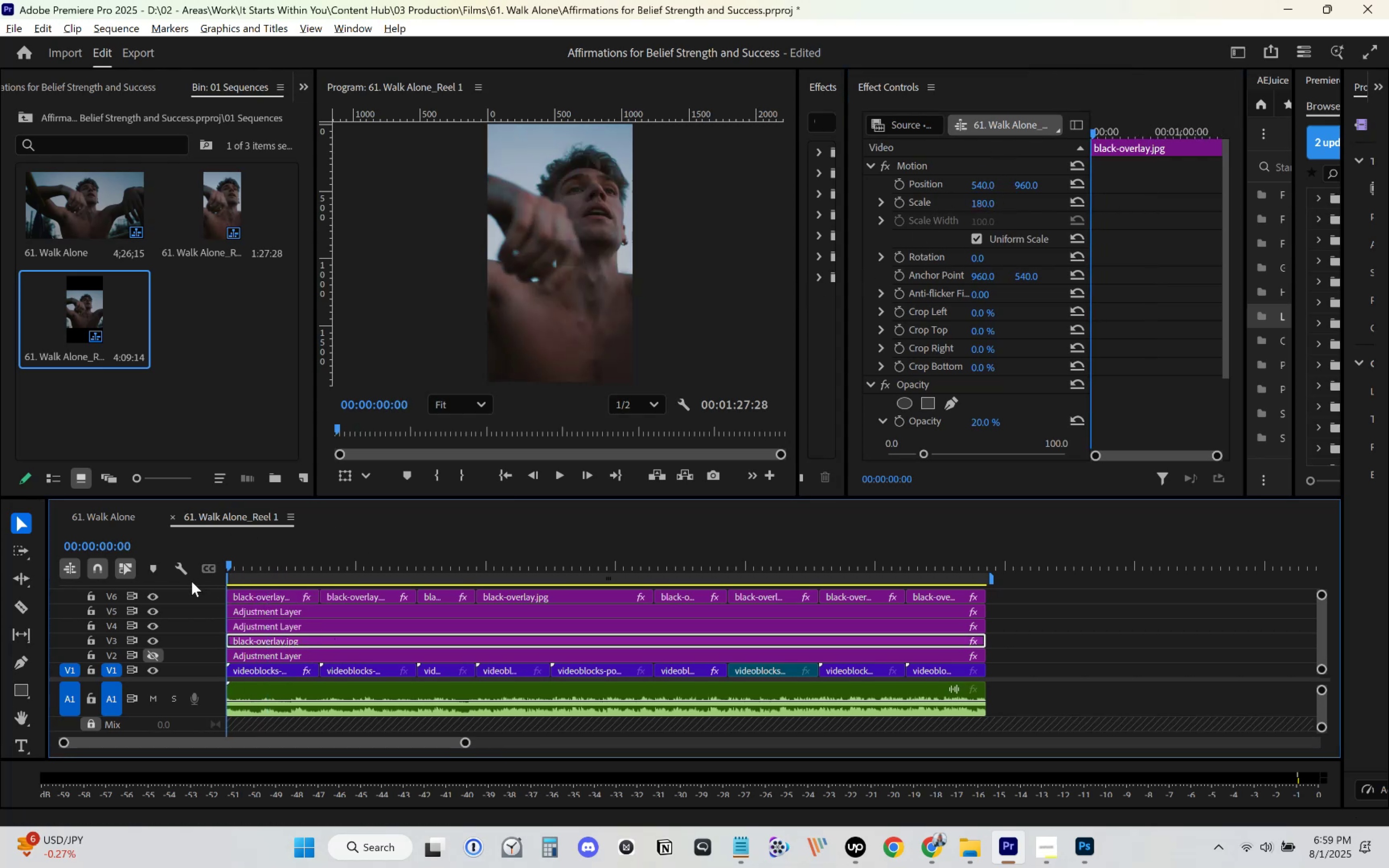 
key(Space)
 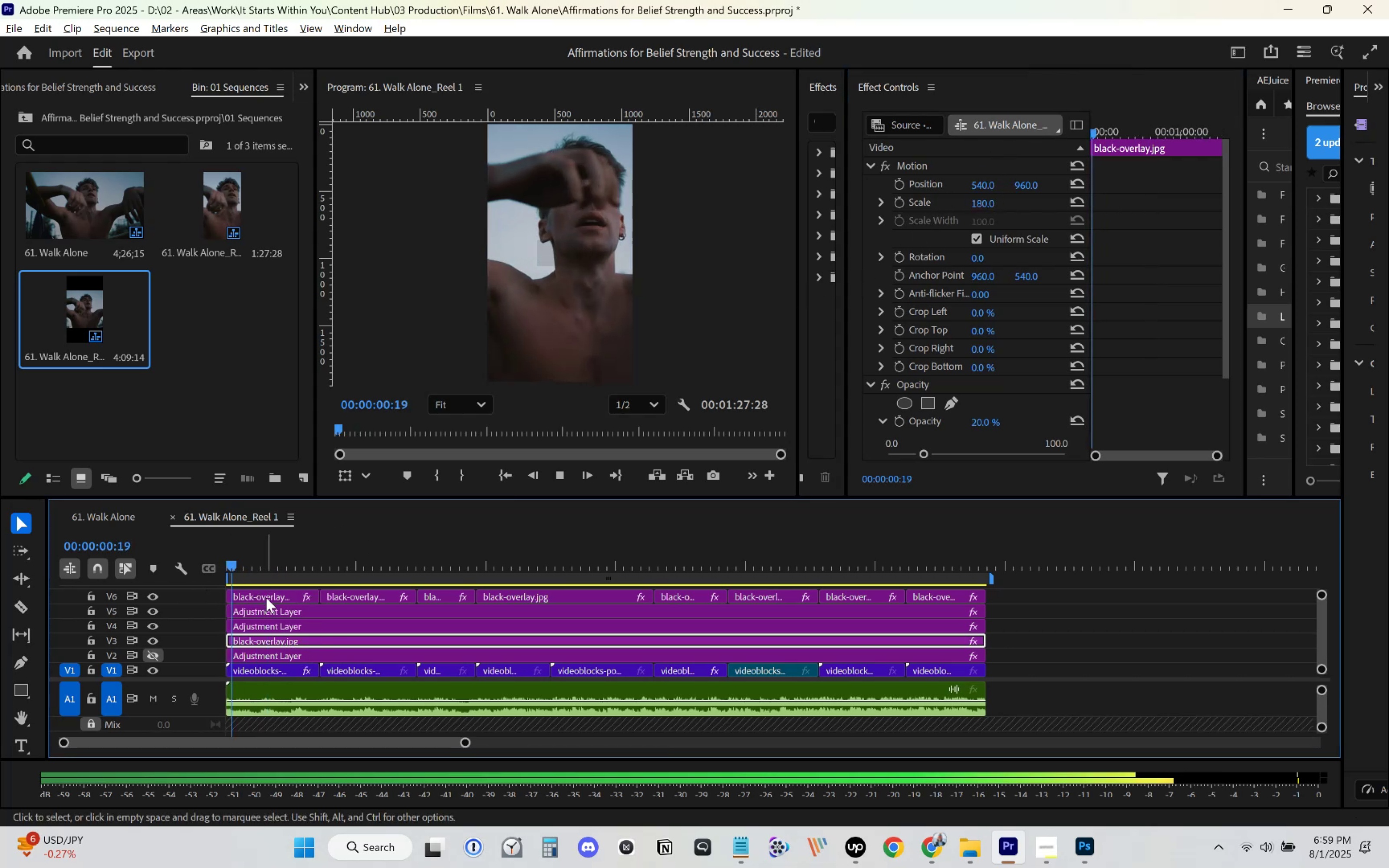 
key(Space)
 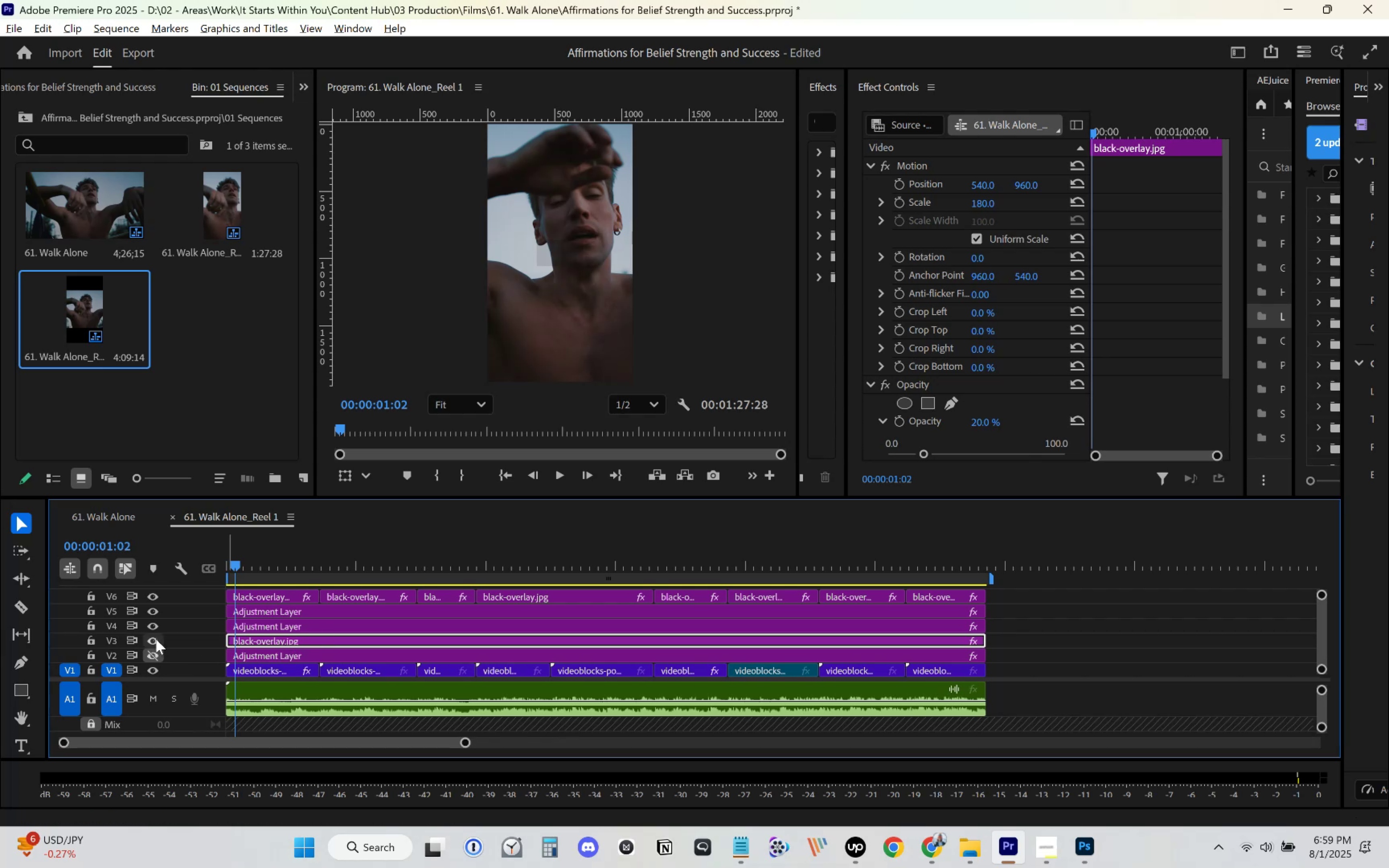 
double_click([156, 639])
 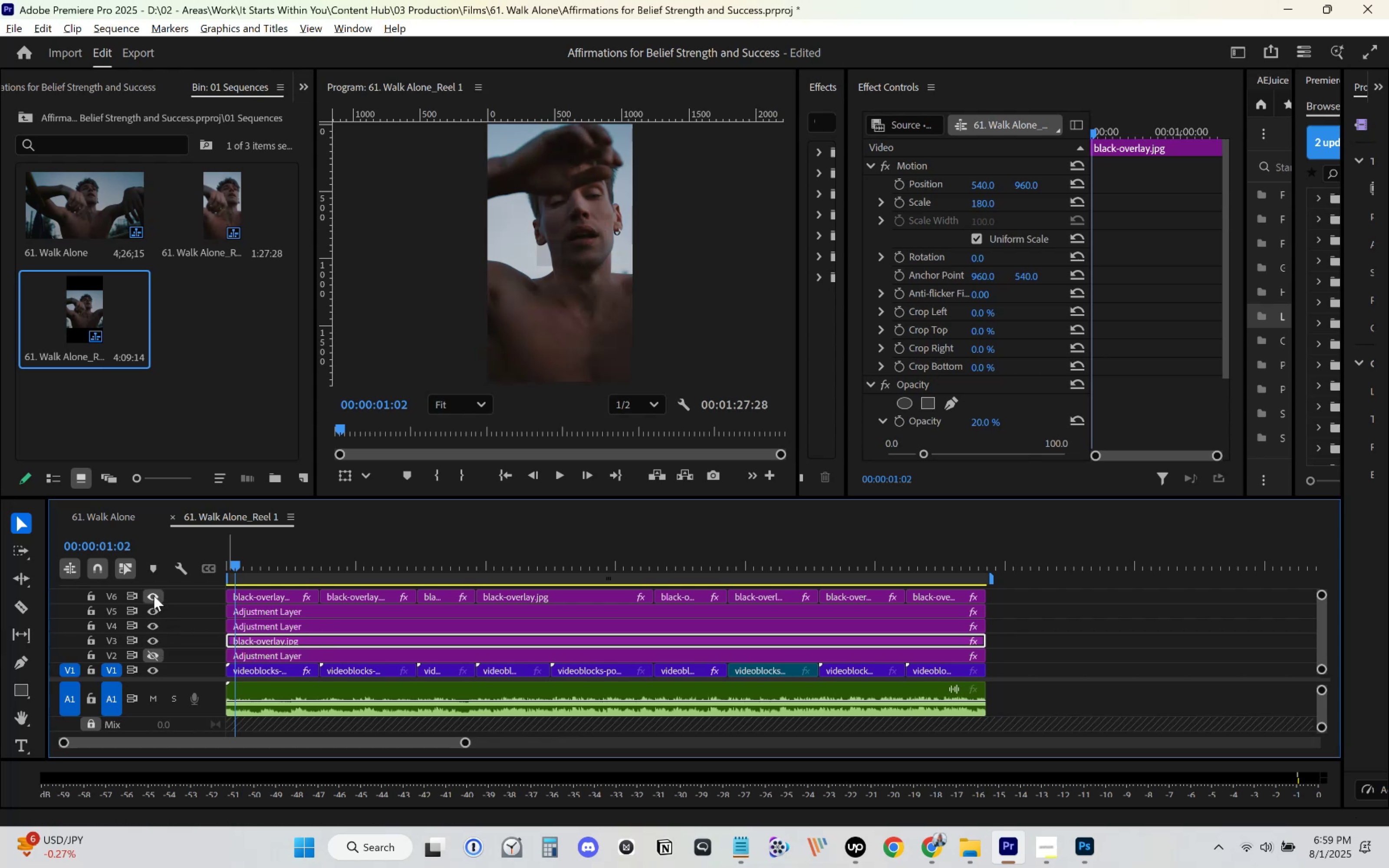 
double_click([154, 595])
 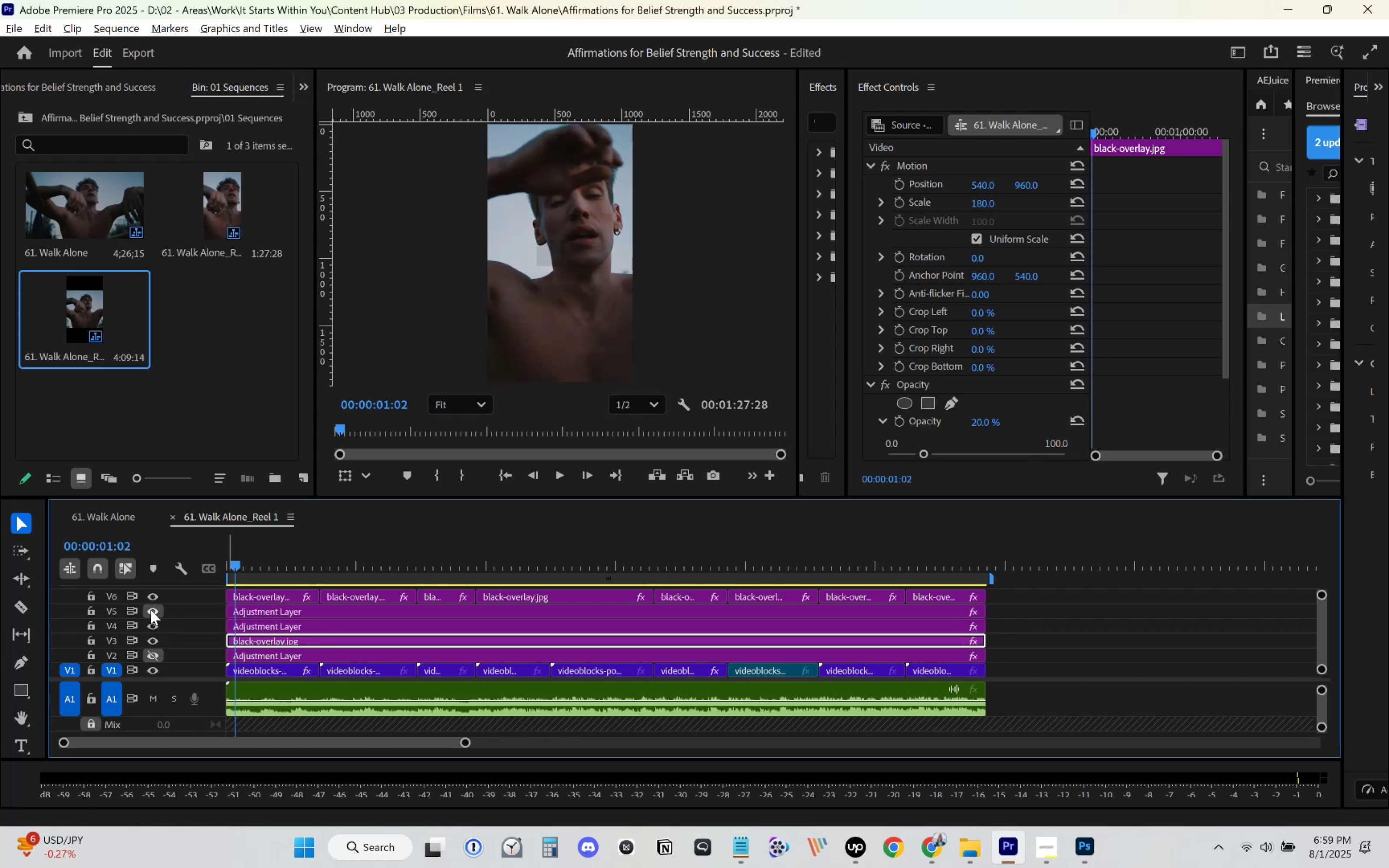 
double_click([151, 610])
 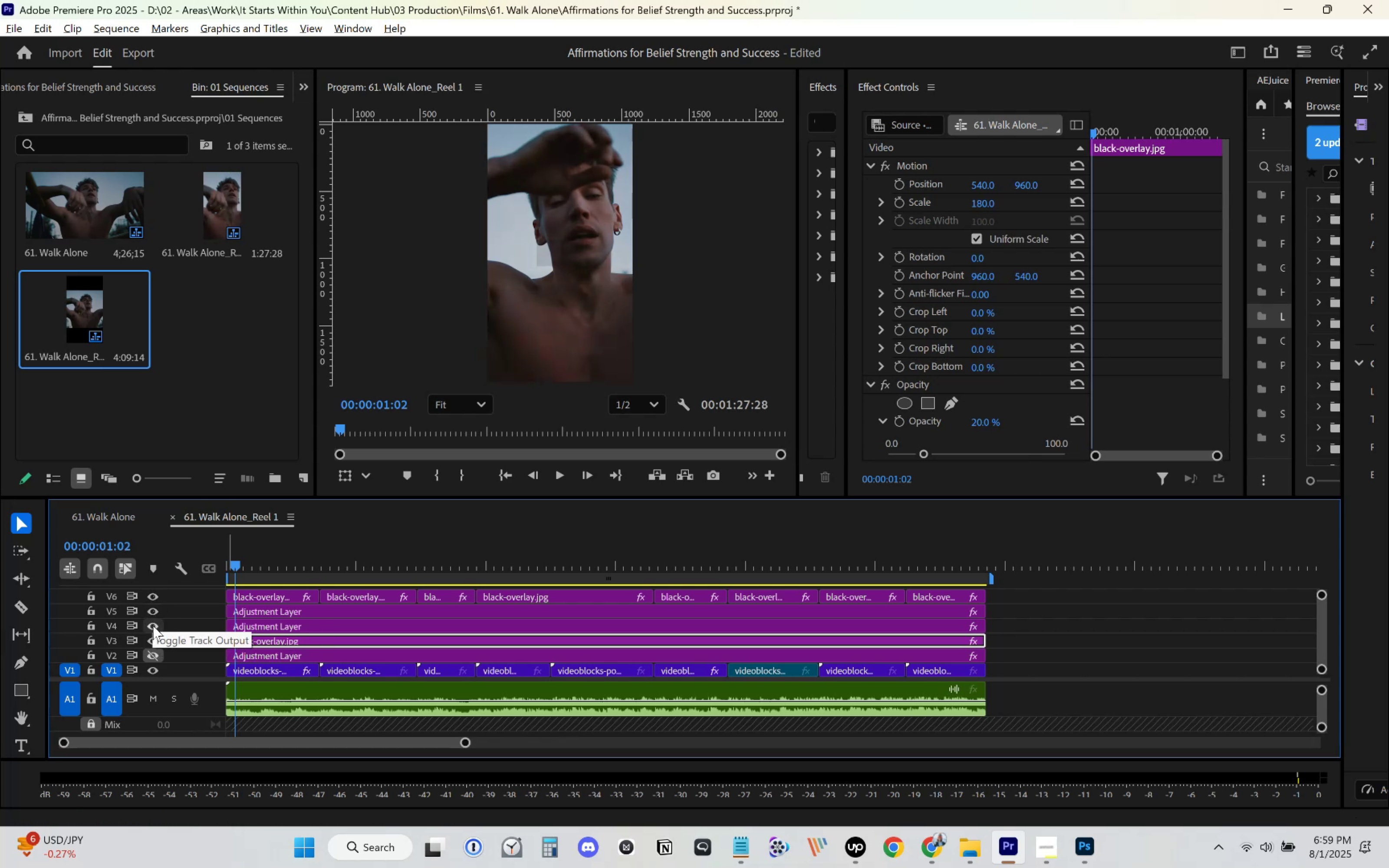 
triple_click([154, 628])
 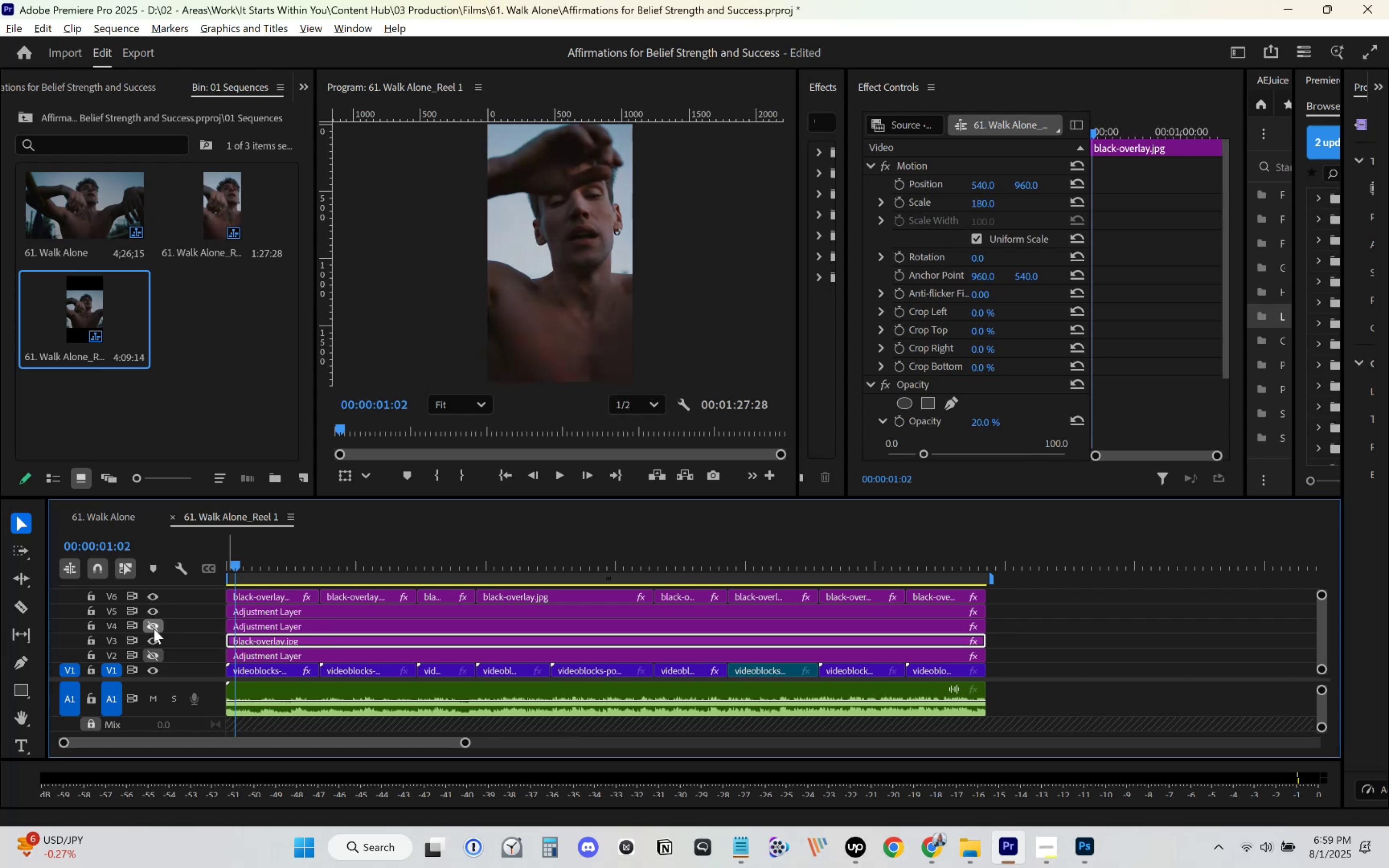 
triple_click([154, 628])
 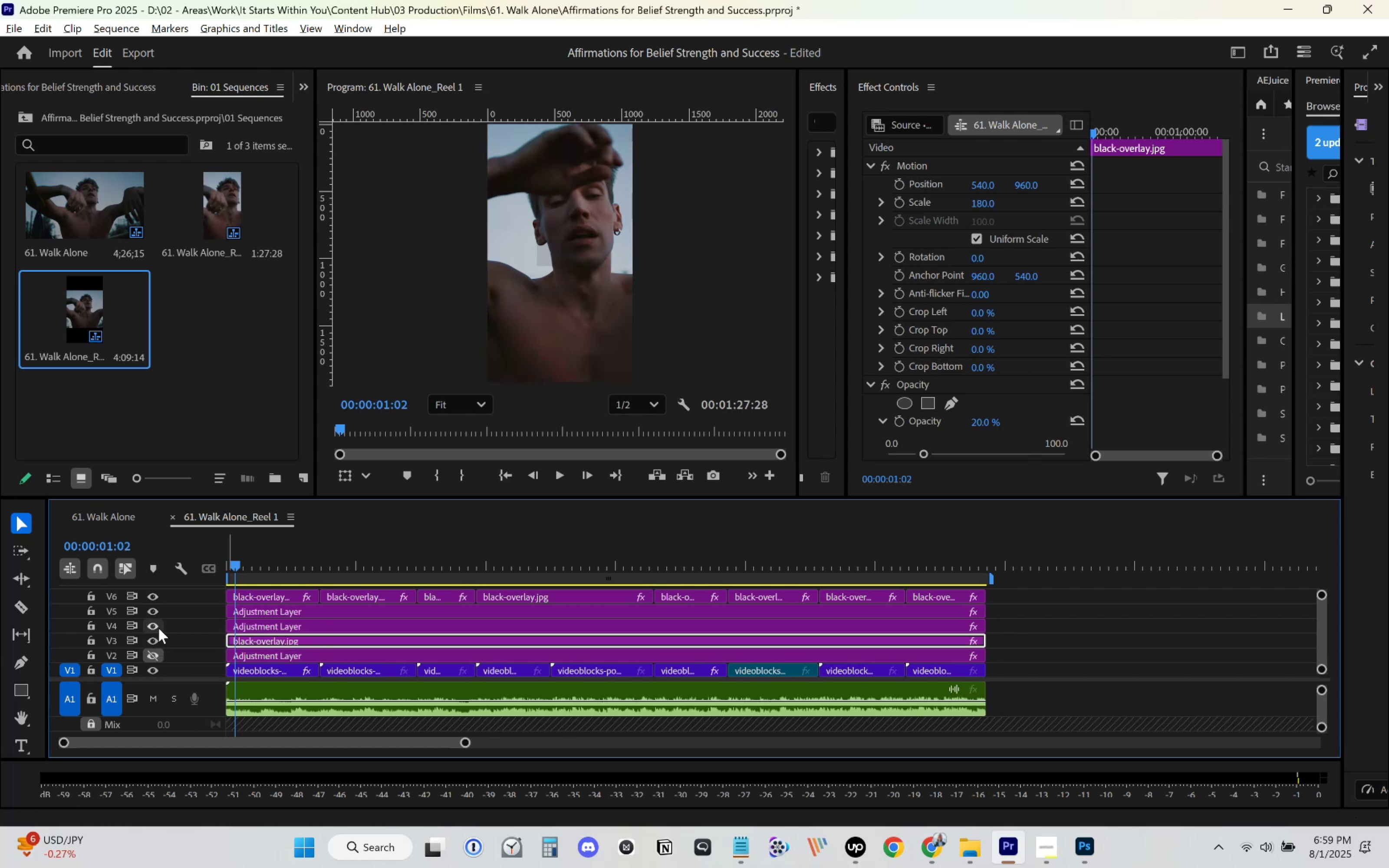 
left_click([284, 627])
 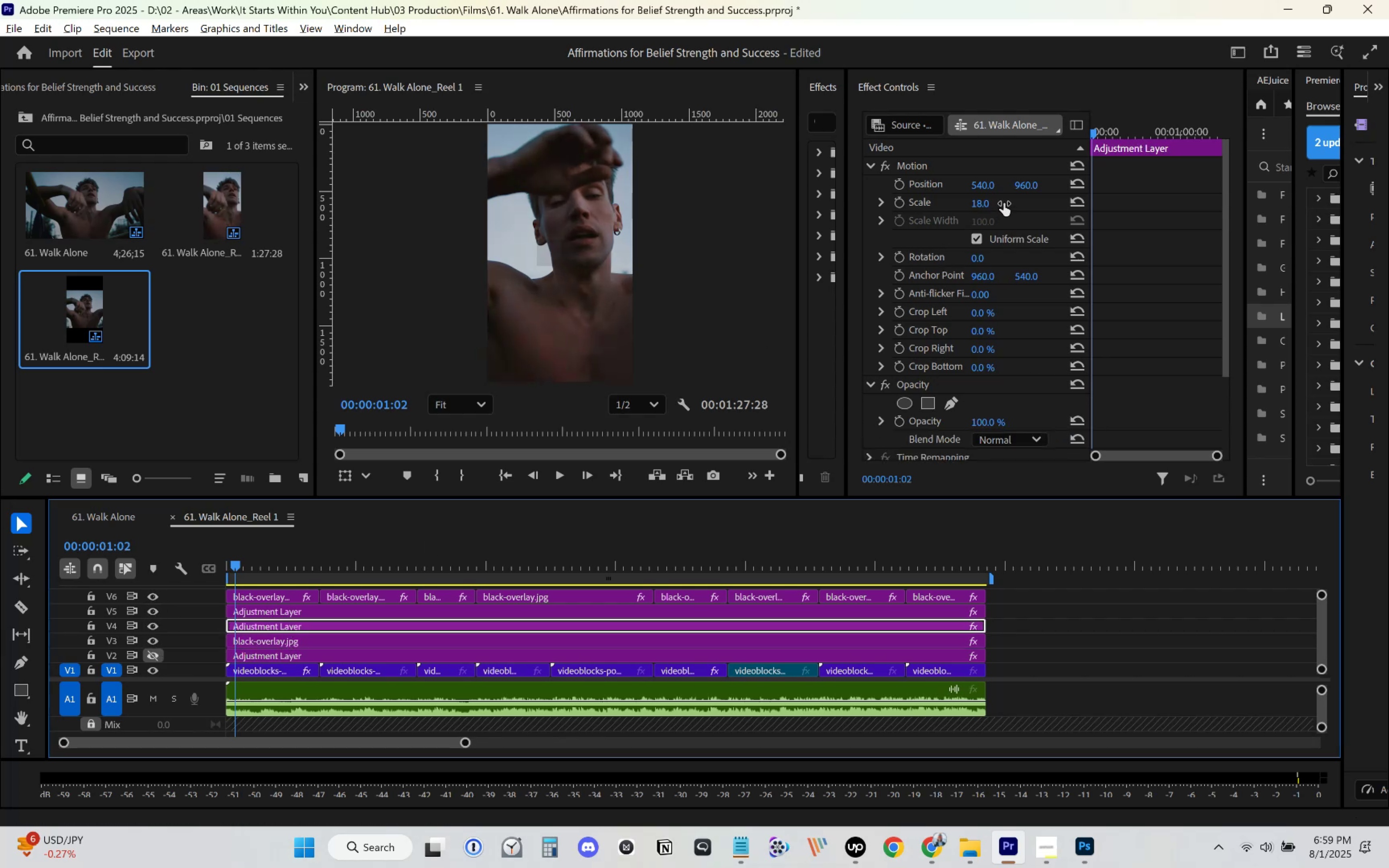 
left_click([988, 204])
 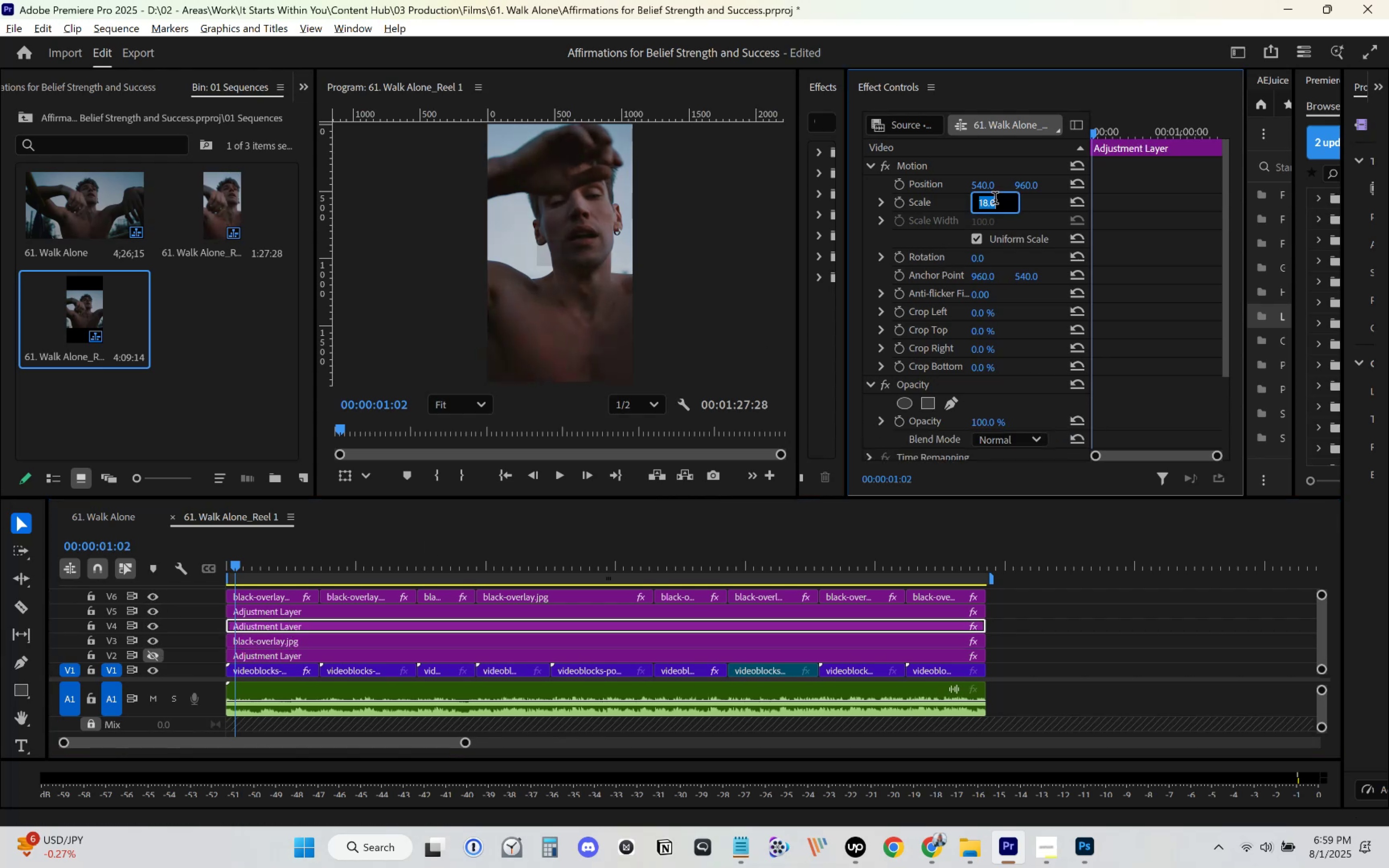 
key(Numpad1)
 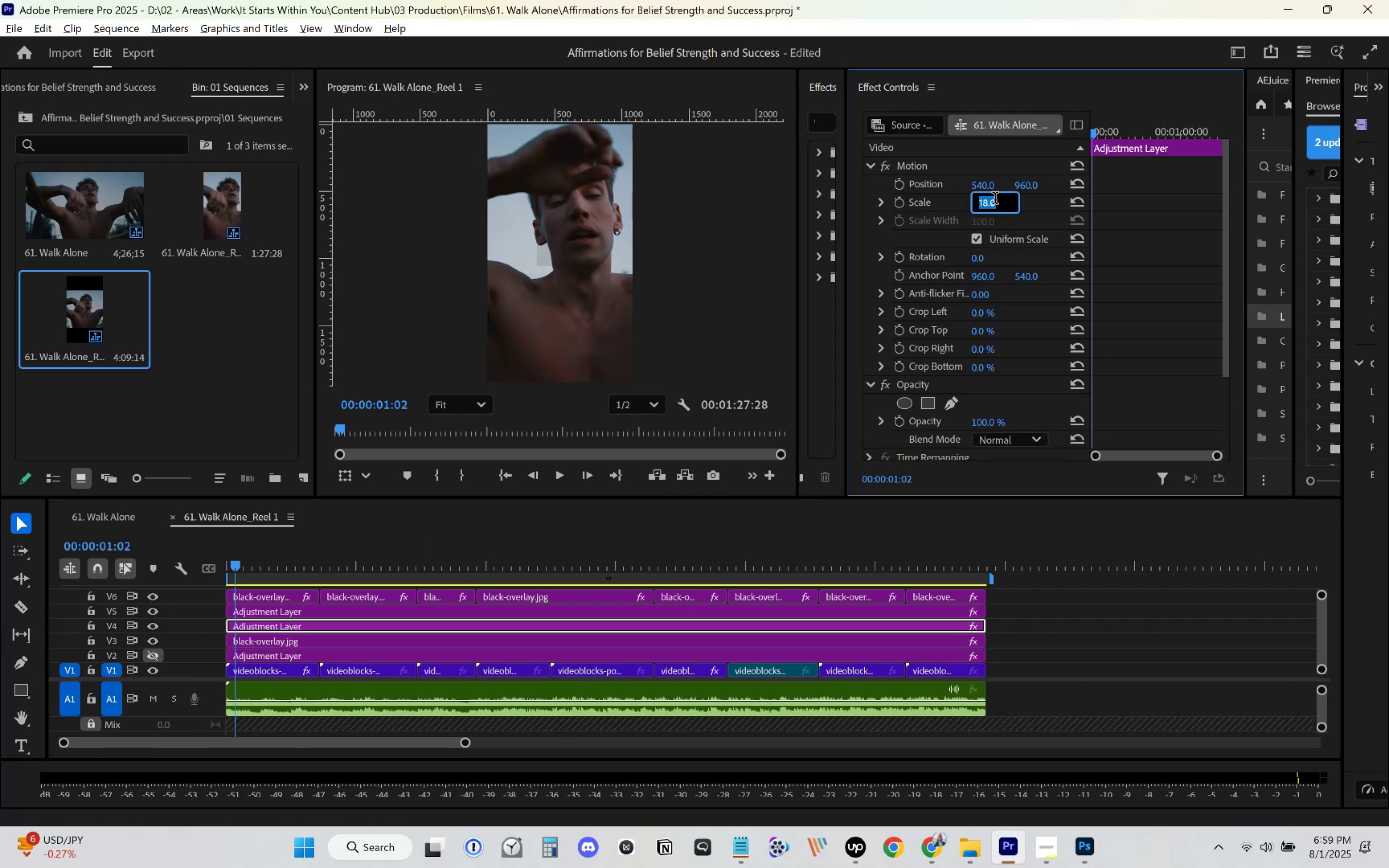 
key(Numpad8)
 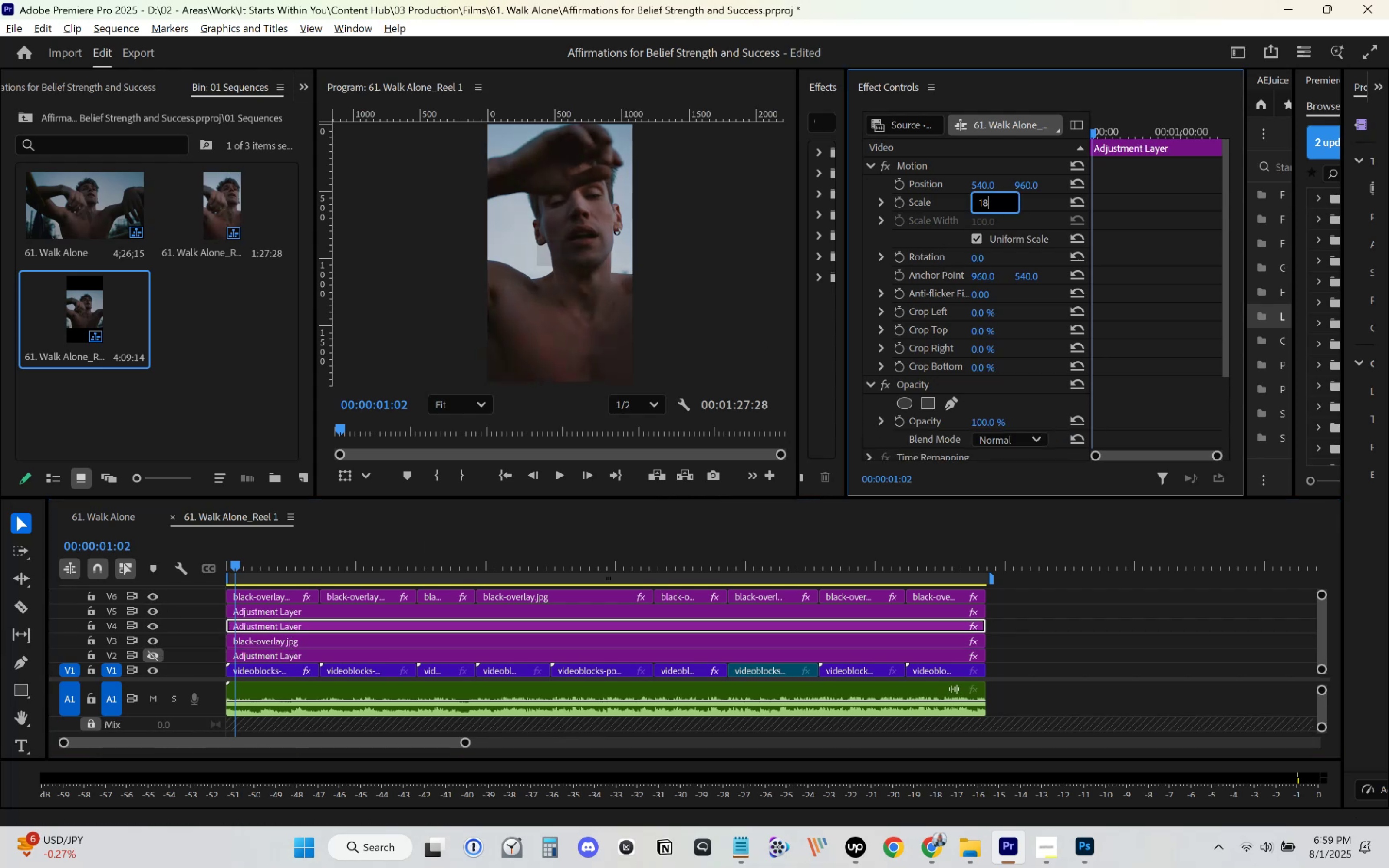 
key(Numpad0)
 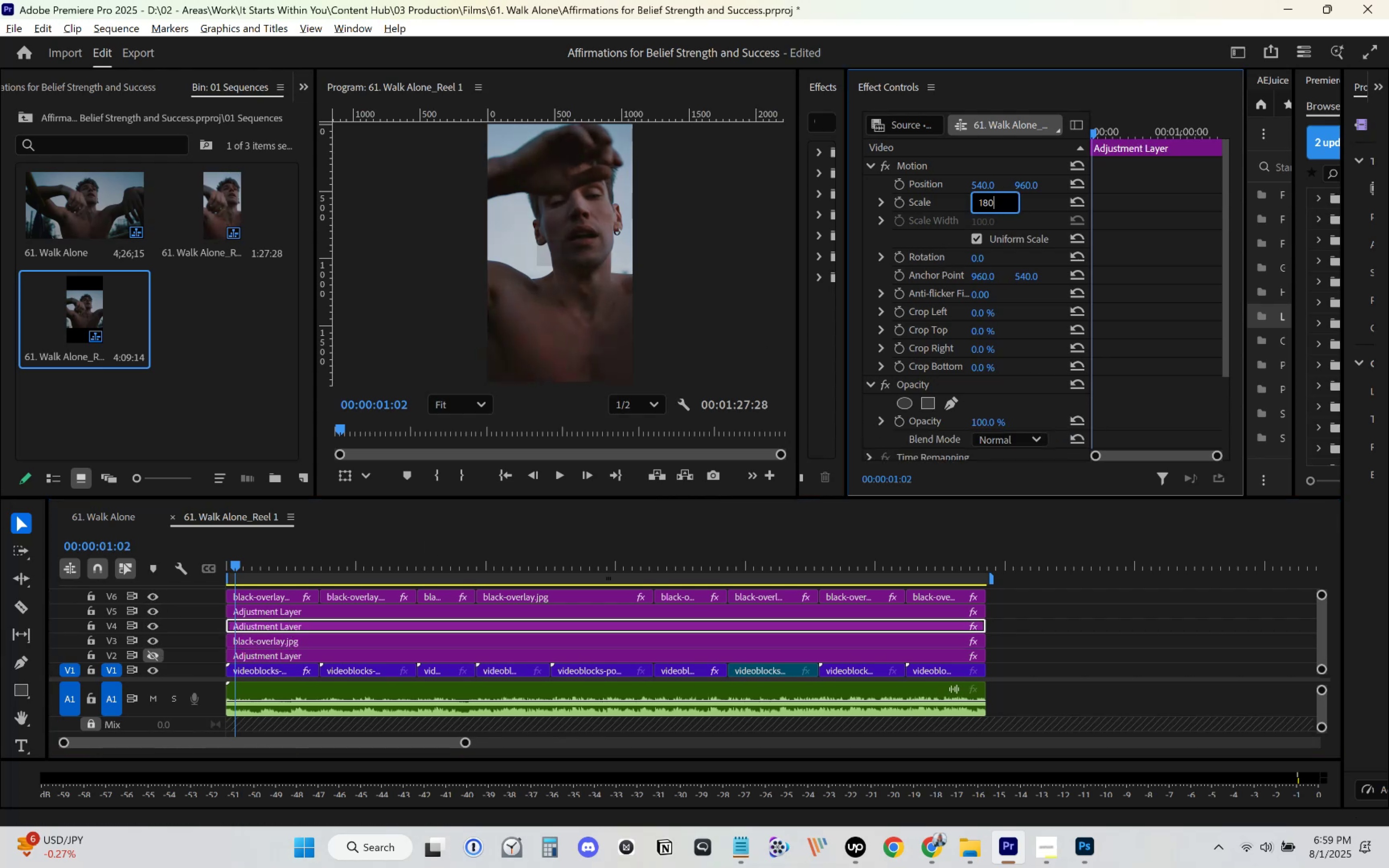 
key(Enter)
 